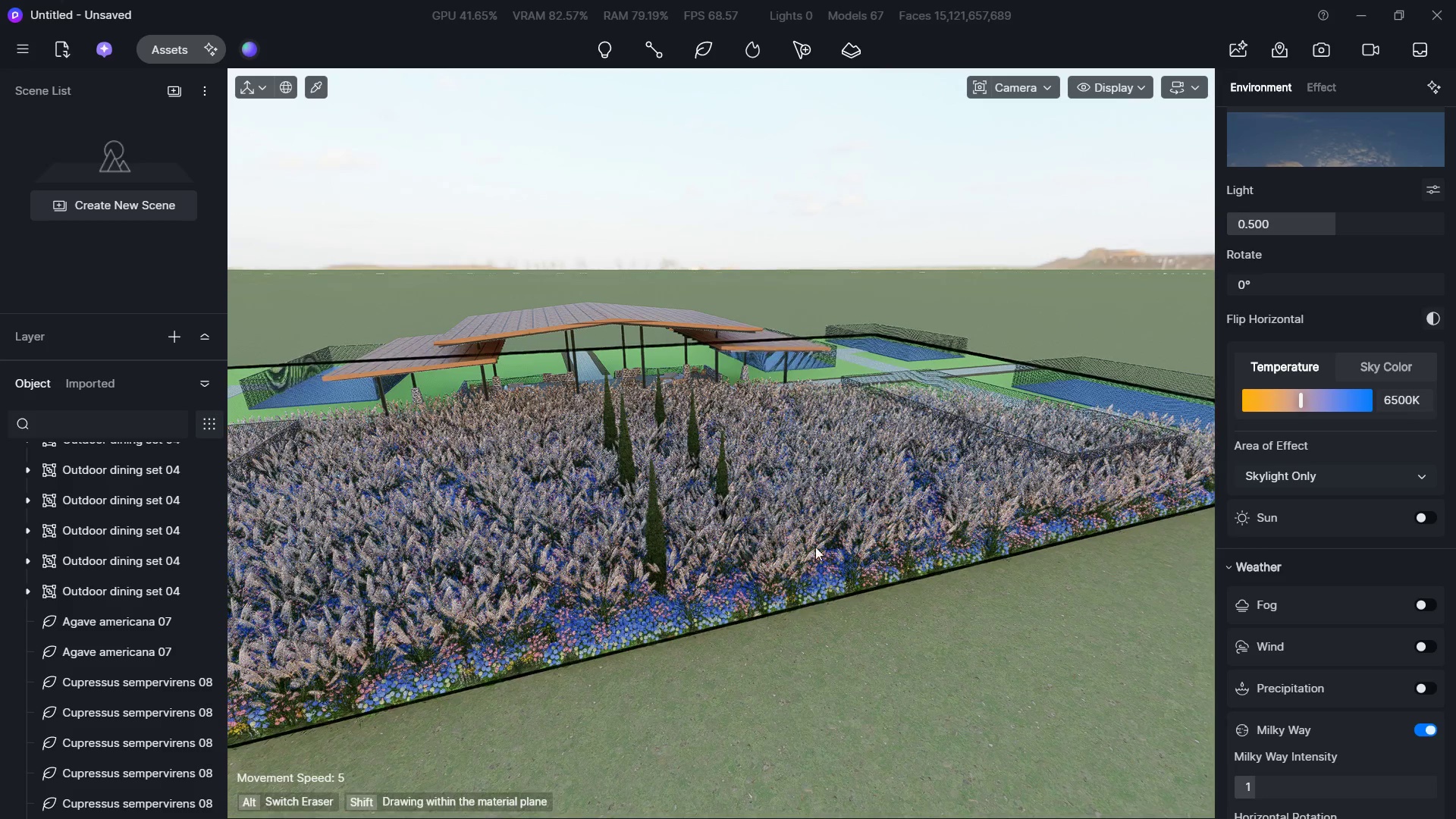 
left_click_drag(start_coordinate=[820, 543], to_coordinate=[789, 559])
 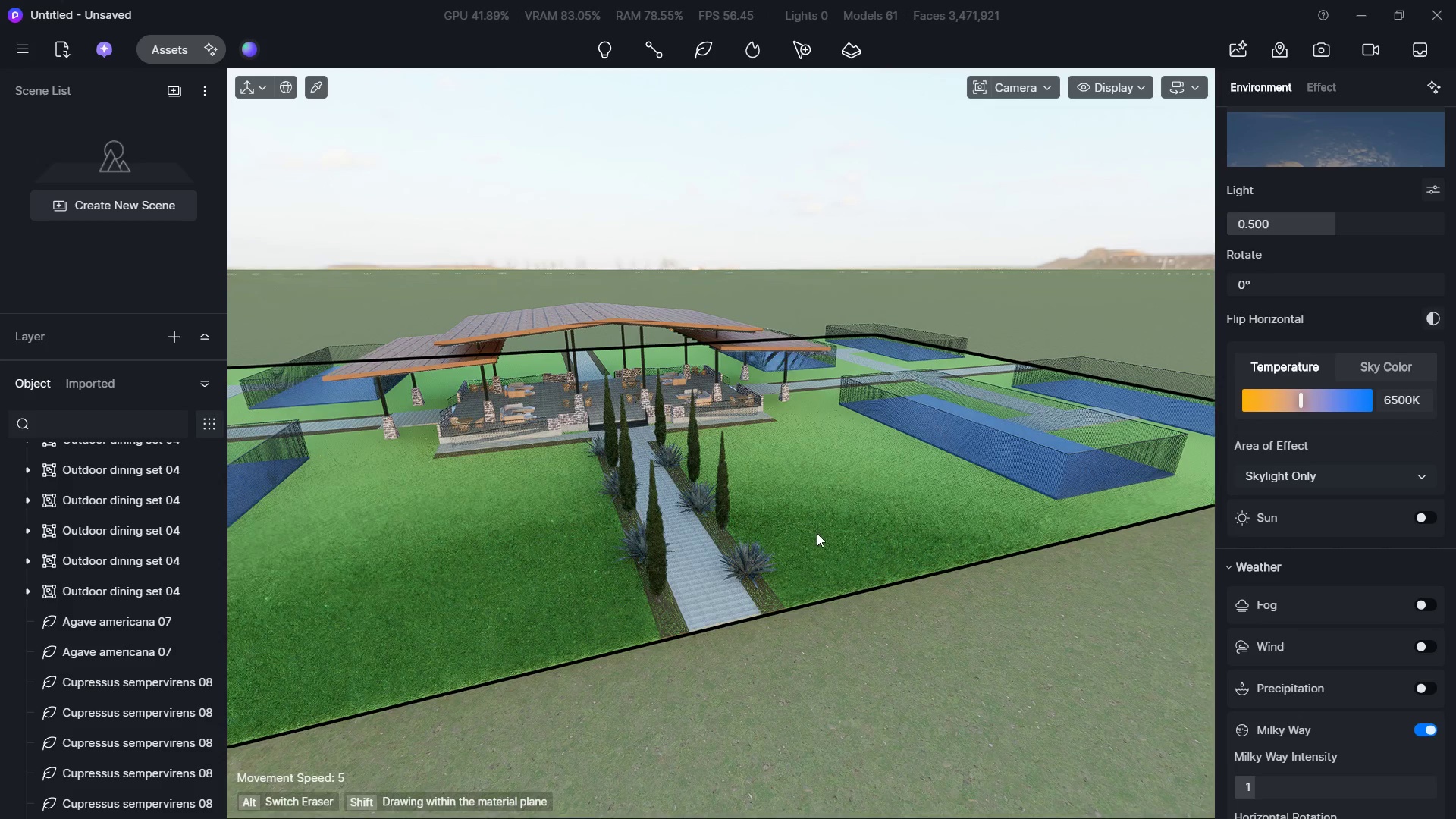 
hold_key(key=W, duration=1.56)
 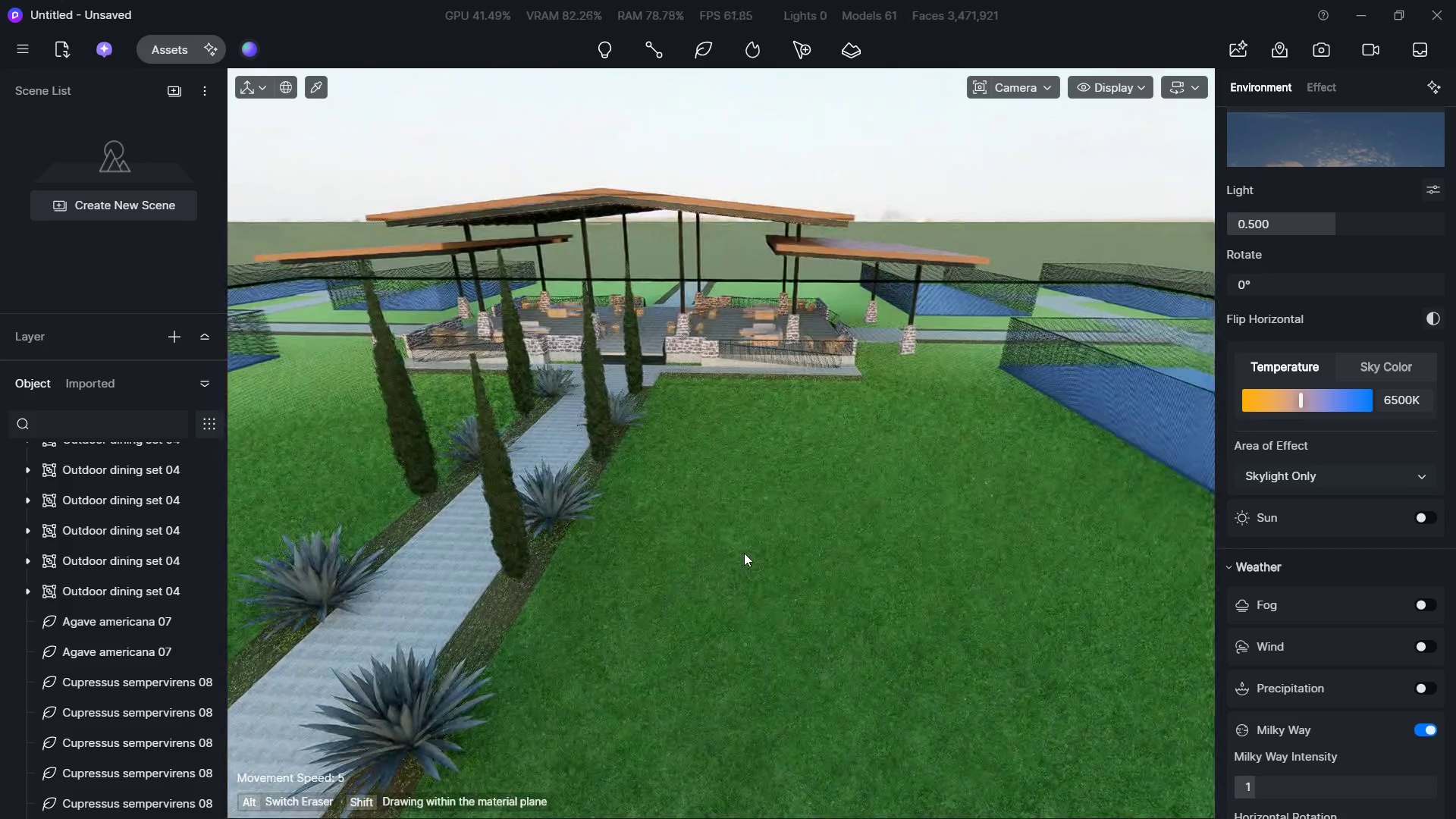 
hold_key(key=ShiftLeft, duration=1.47)
 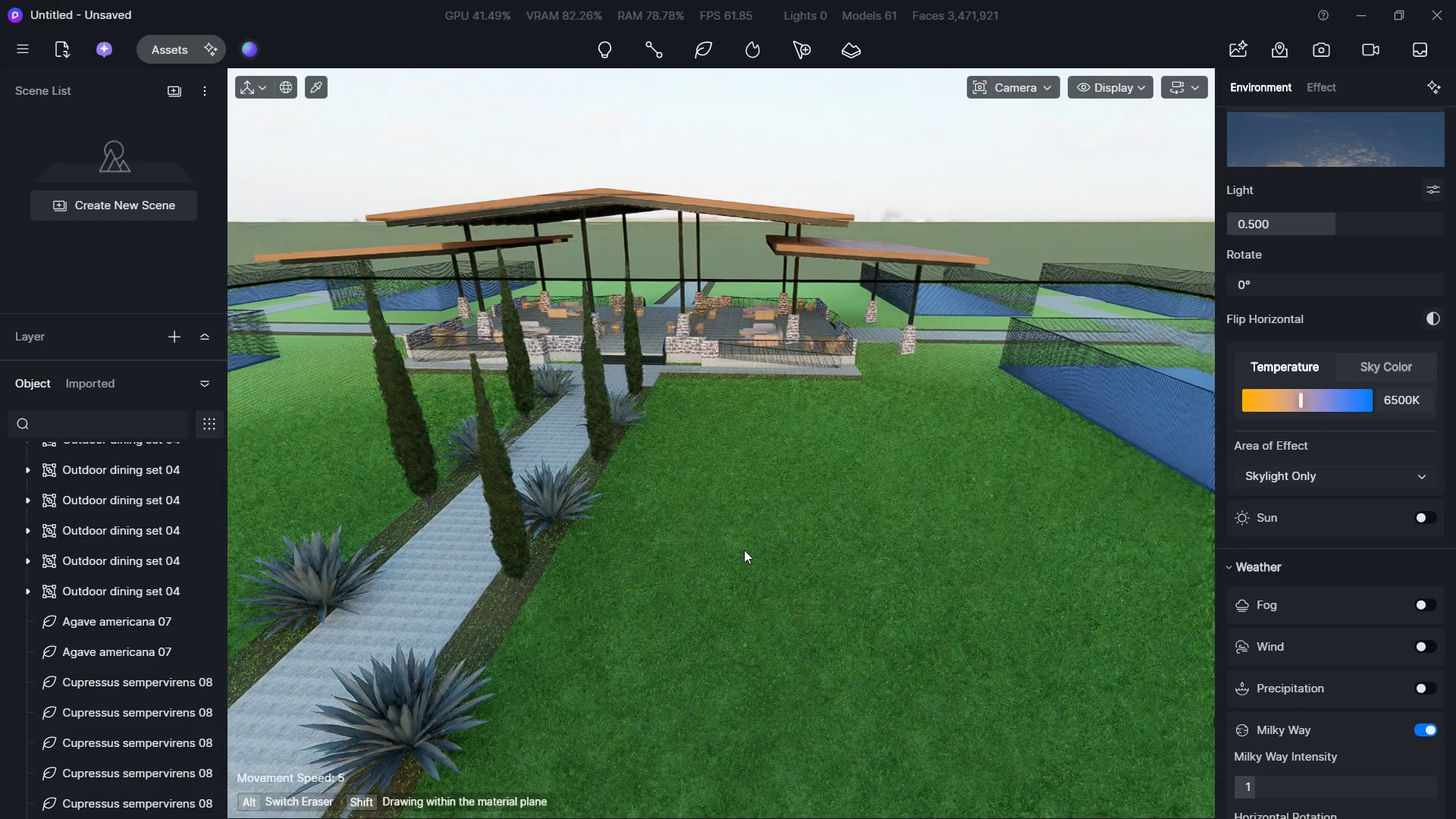 
hold_key(key=D, duration=0.78)
 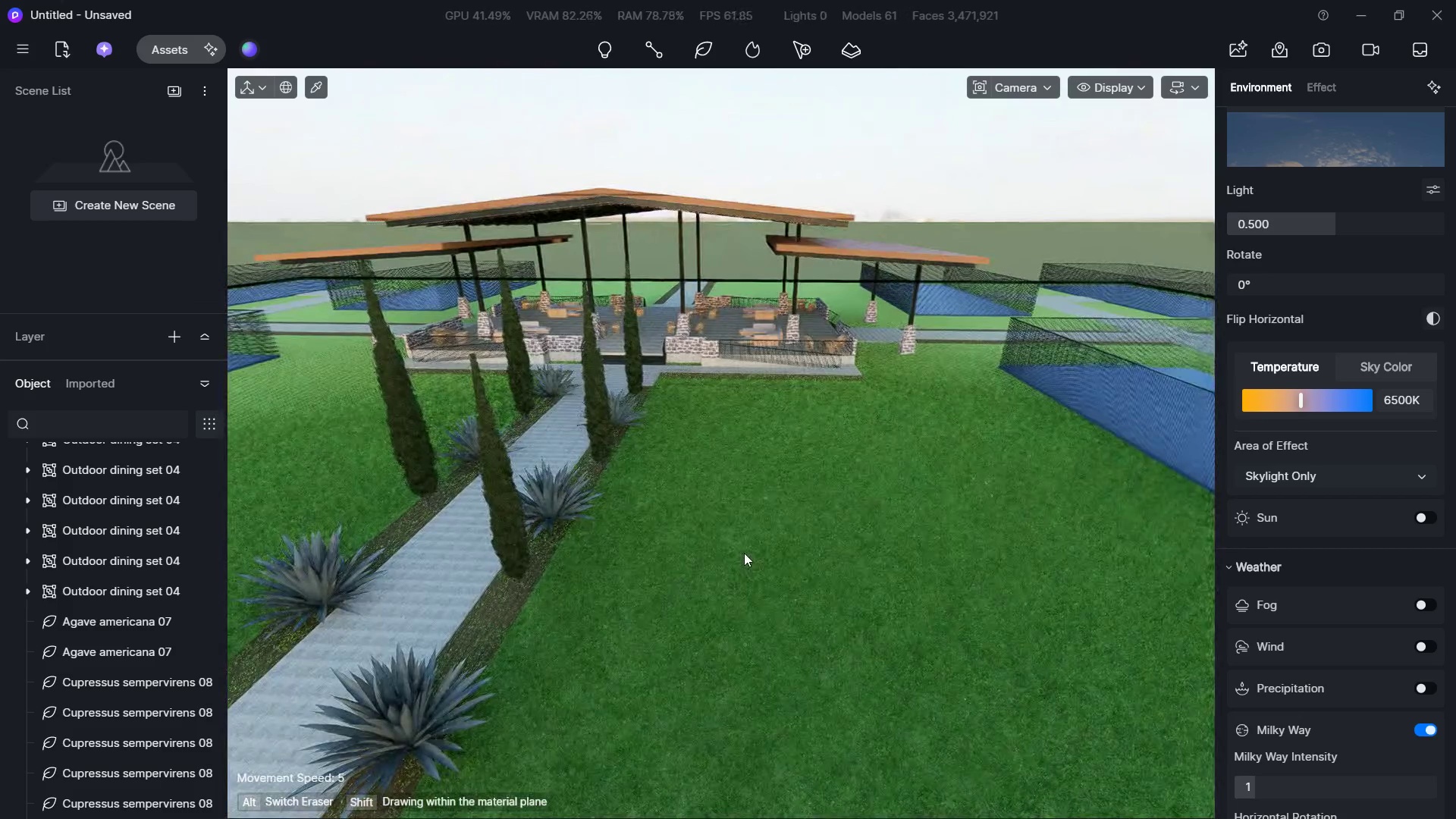 
key(Escape)
 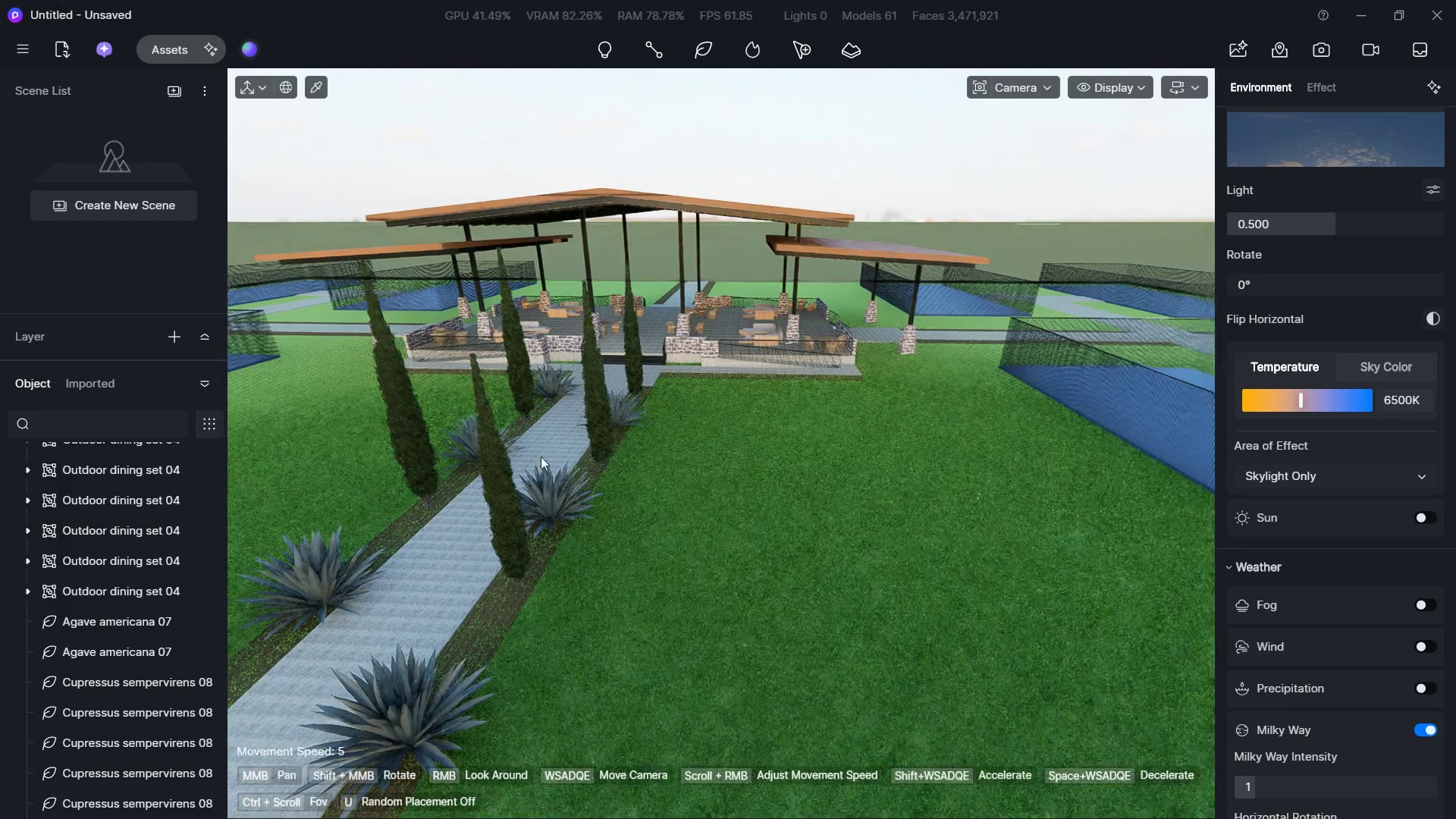 
hold_key(key=S, duration=0.52)
 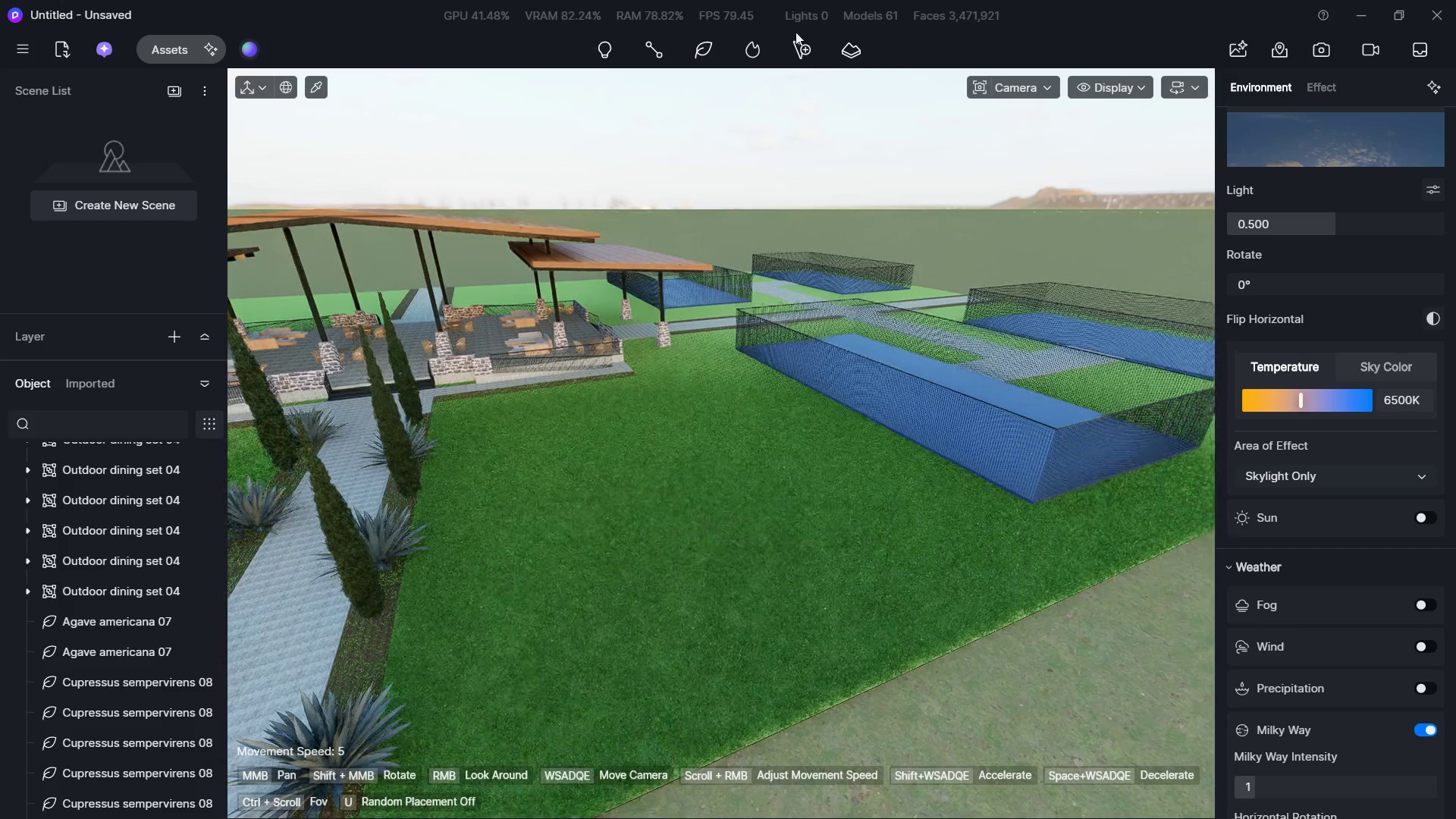 
hold_key(key=ShiftLeft, duration=0.39)
 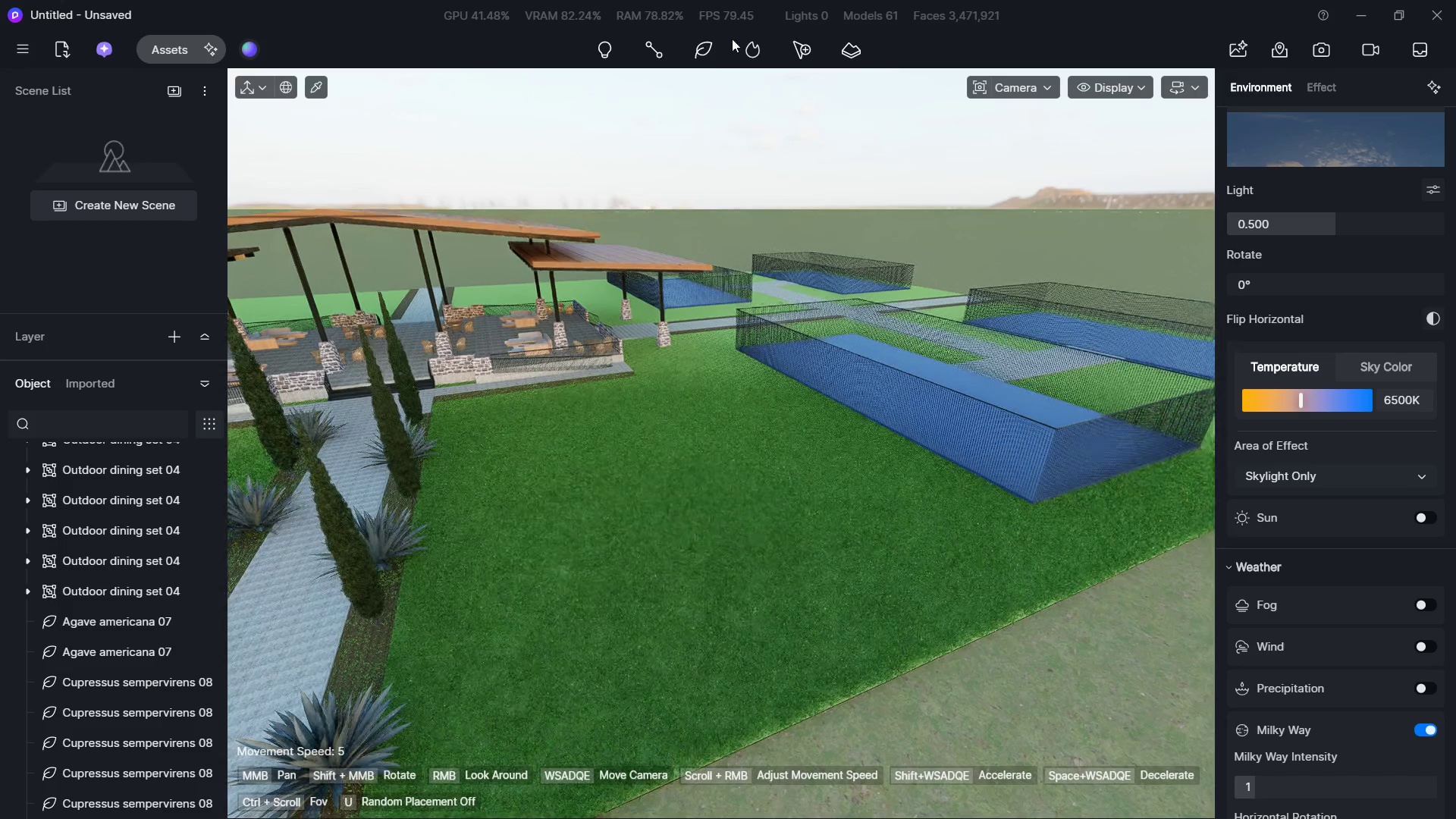 
left_click([706, 55])
 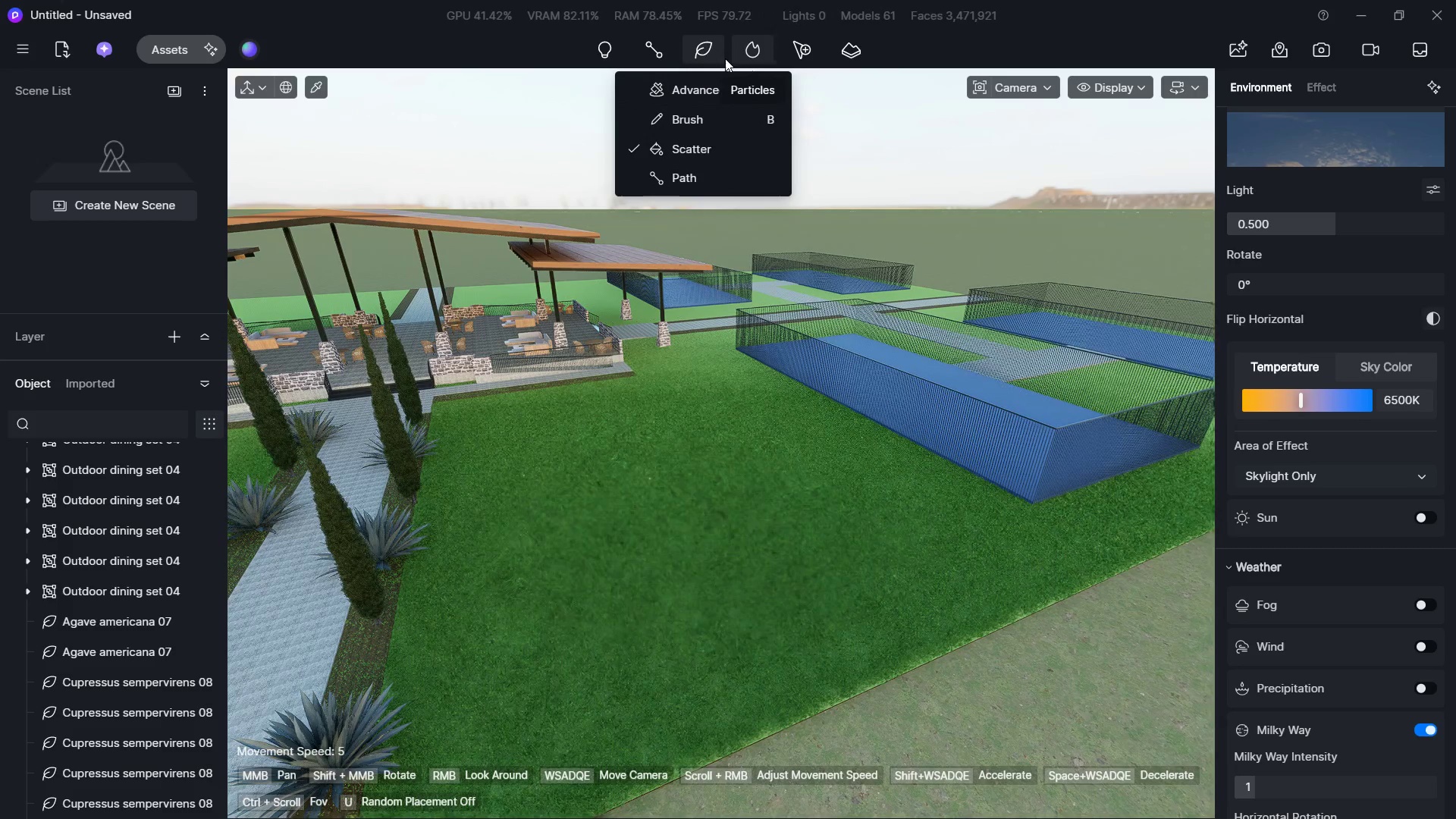 
left_click([717, 85])
 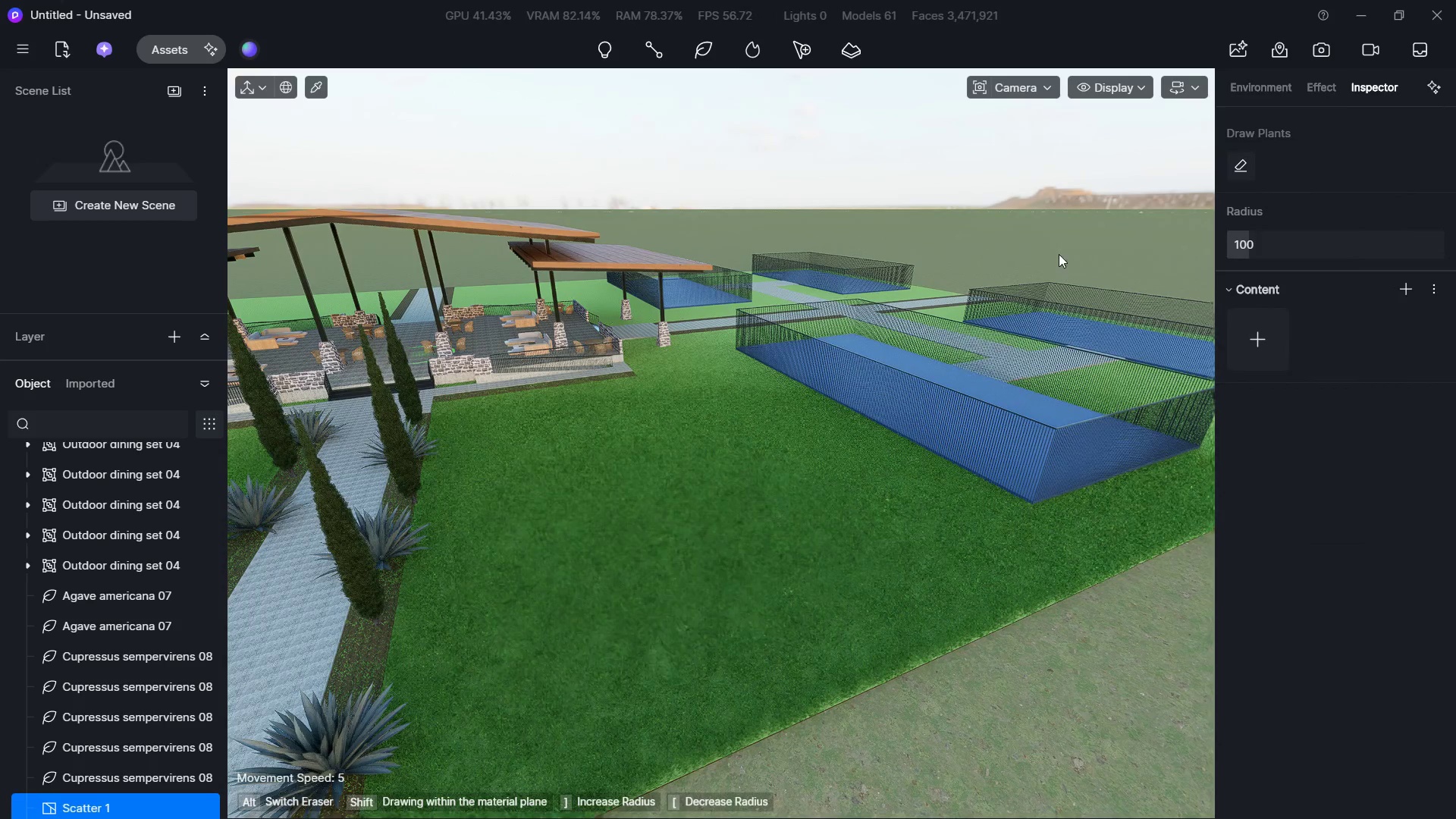 
left_click([1256, 319])
 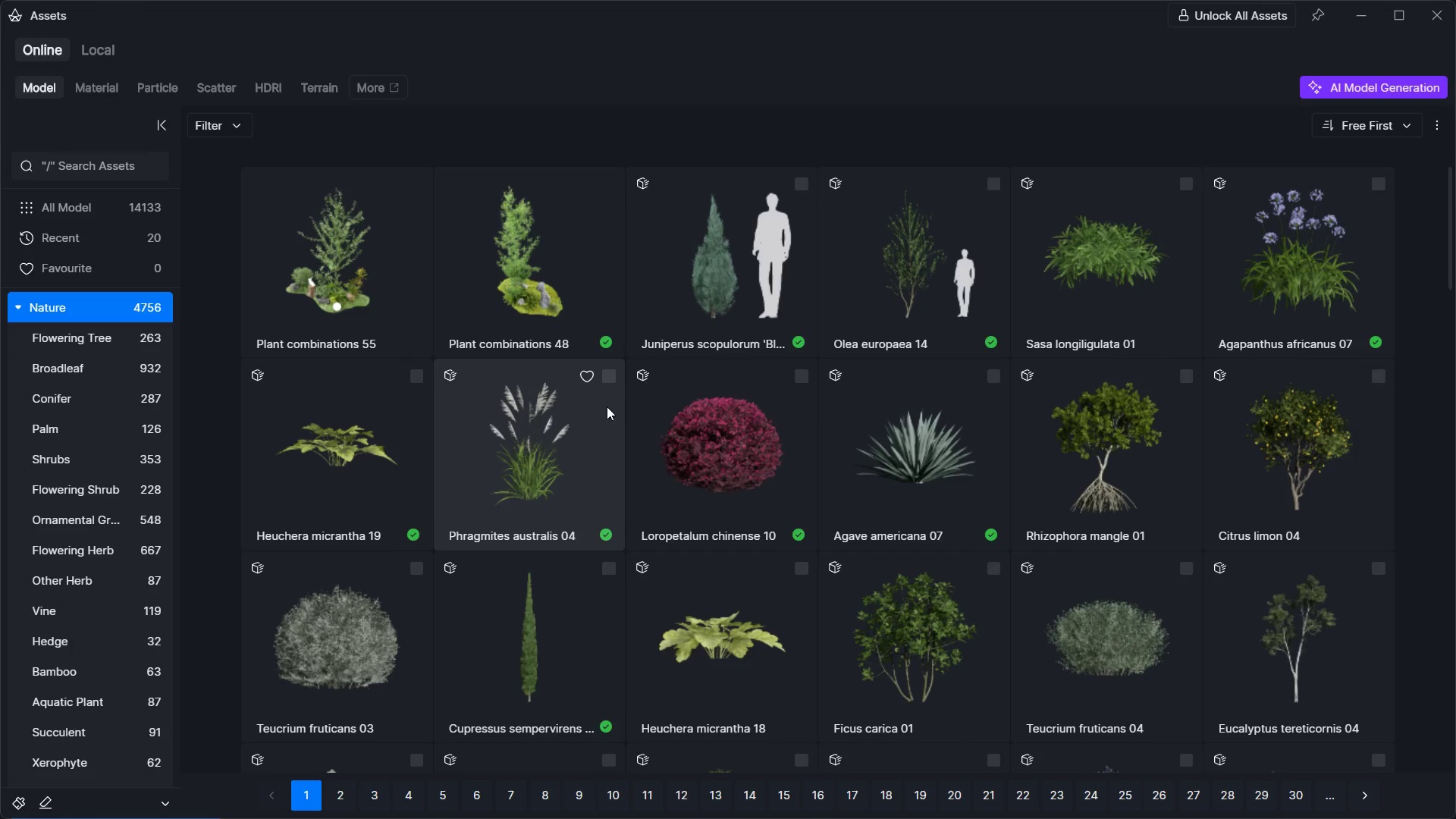 
left_click([590, 445])
 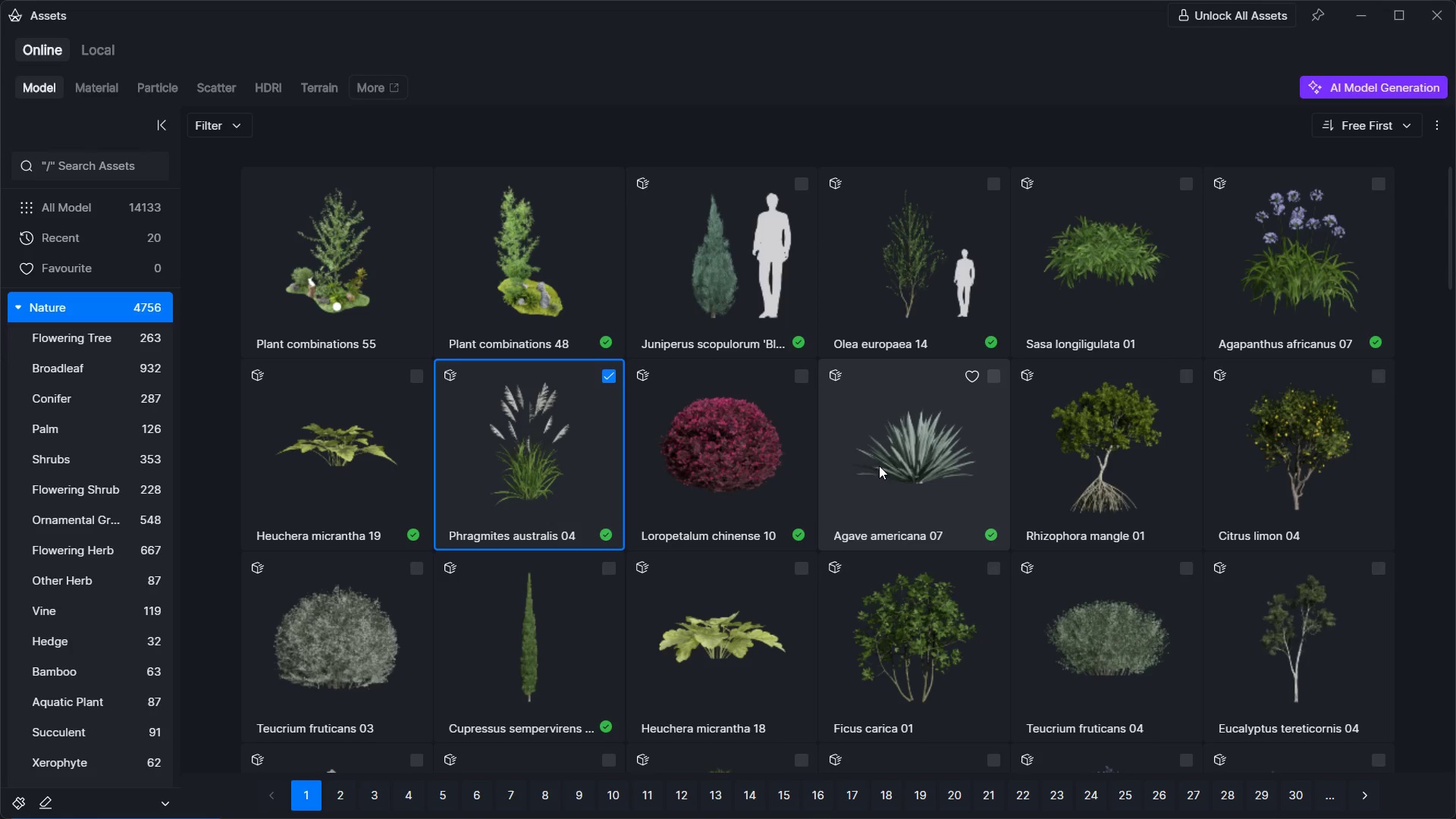 
scroll: coordinate [689, 529], scroll_direction: down, amount: 4.0
 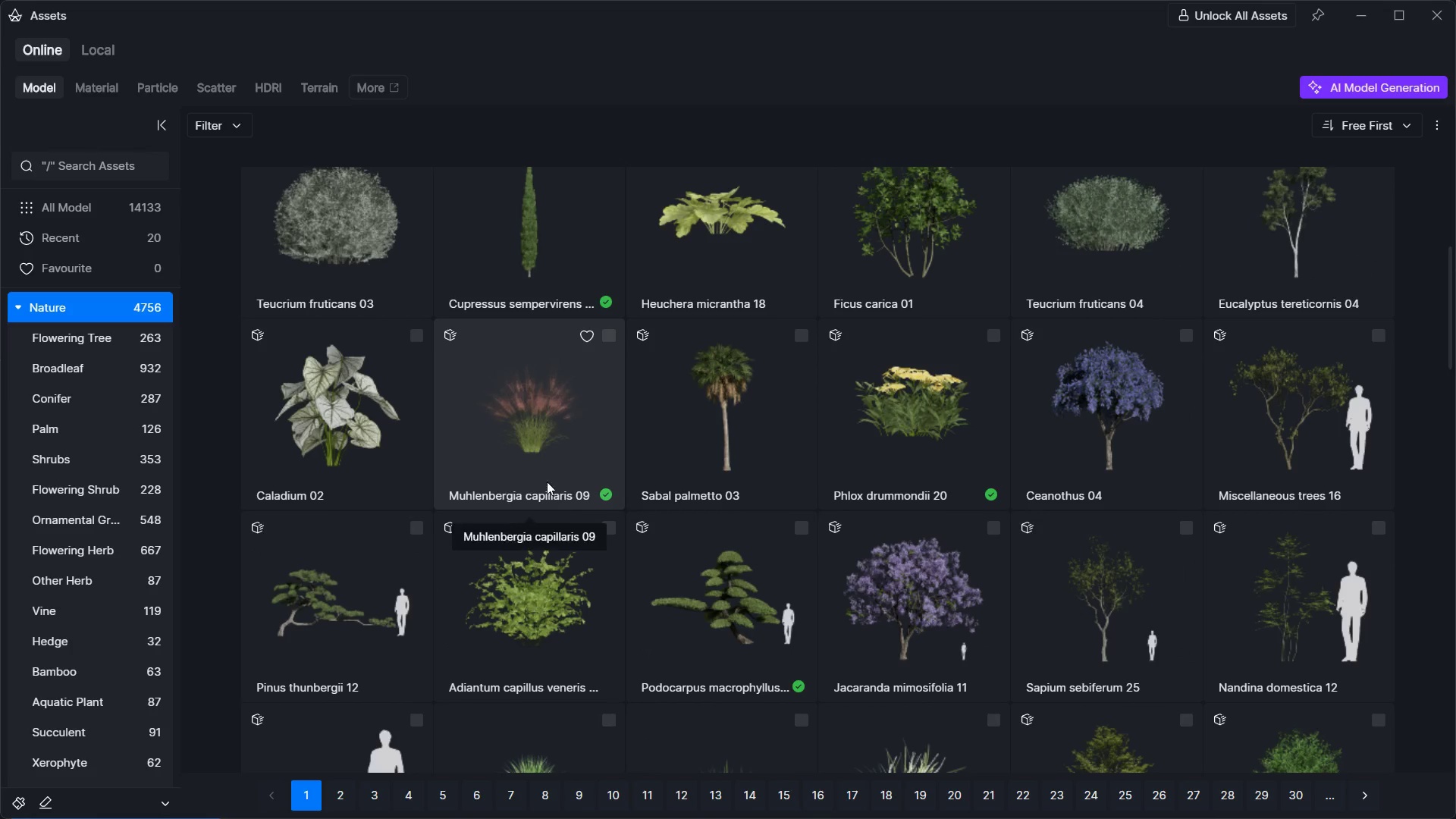 
left_click([544, 479])
 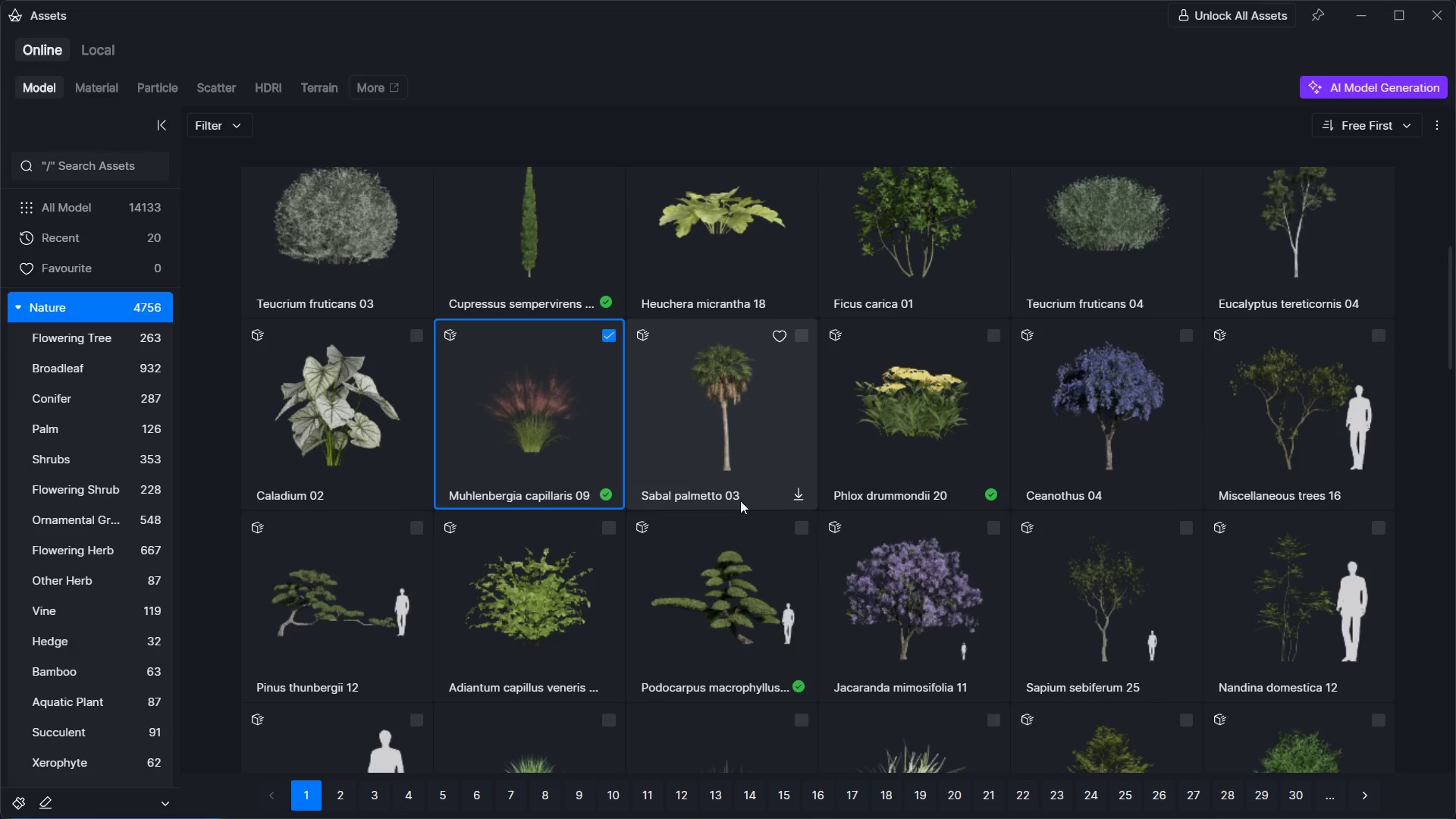 
scroll: coordinate [752, 500], scroll_direction: down, amount: 1.0
 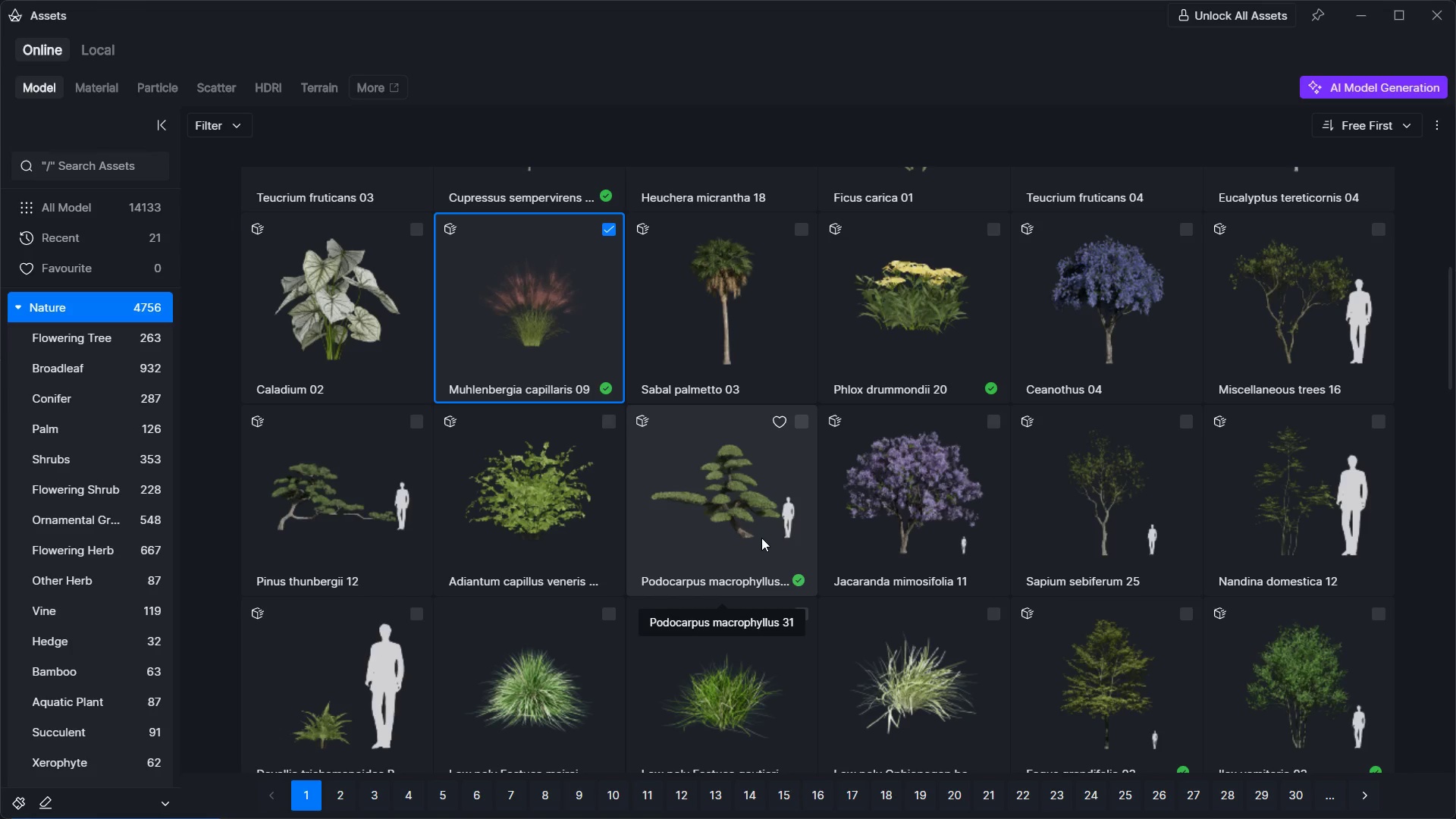 
double_click([929, 366])
 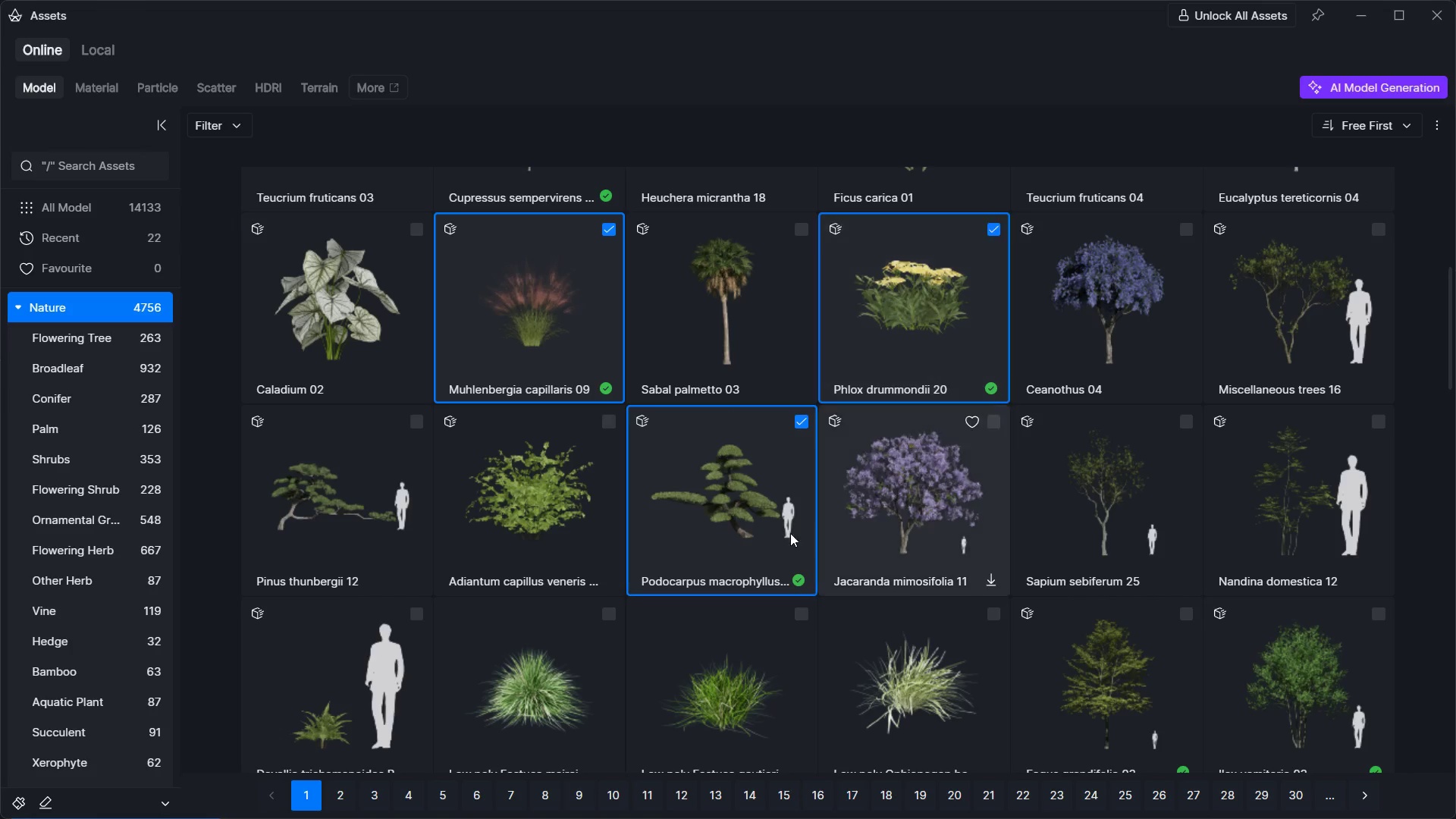 
scroll: coordinate [755, 549], scroll_direction: down, amount: 7.0
 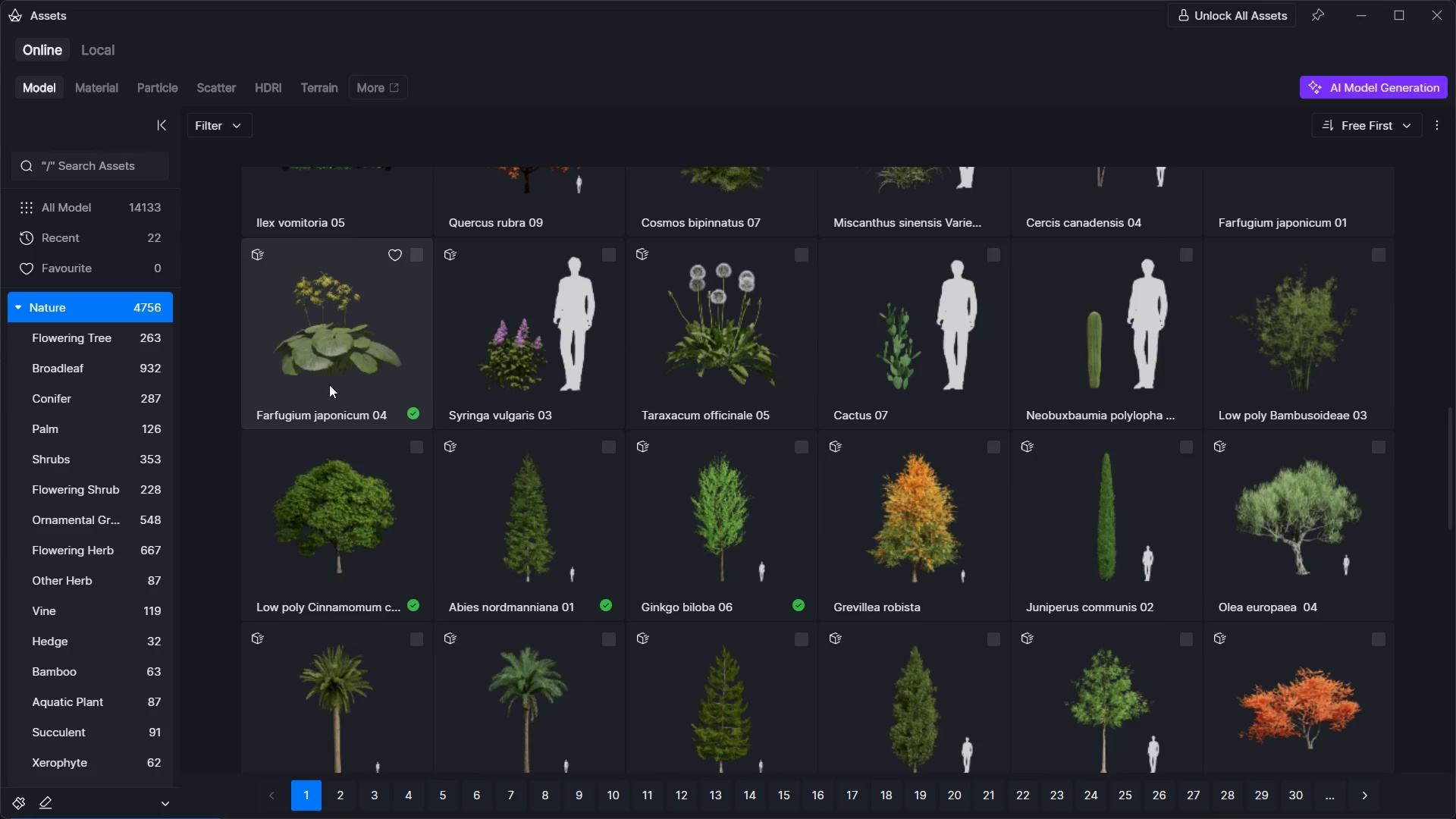 
left_click([343, 373])
 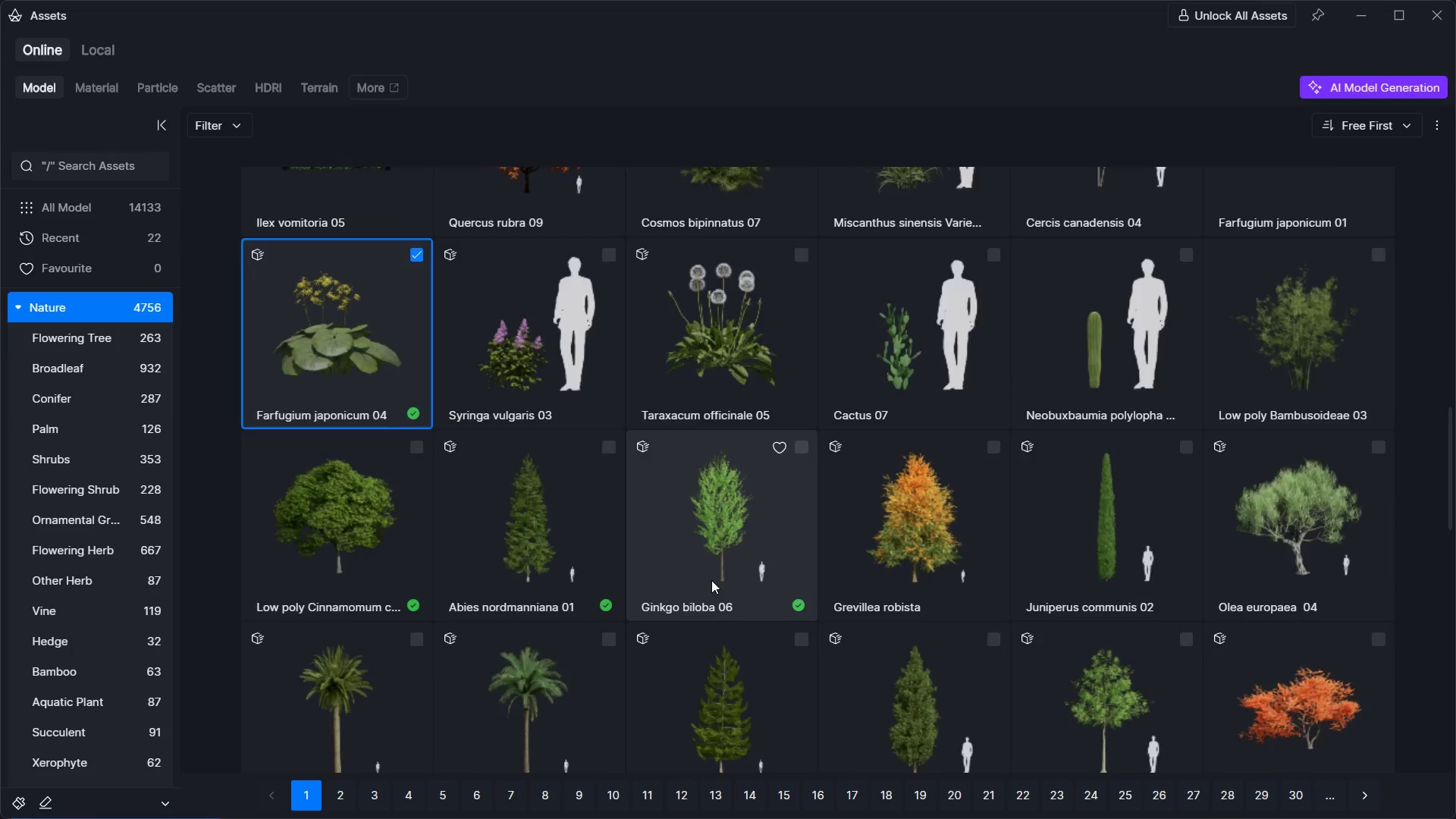 
scroll: coordinate [717, 580], scroll_direction: down, amount: 15.0
 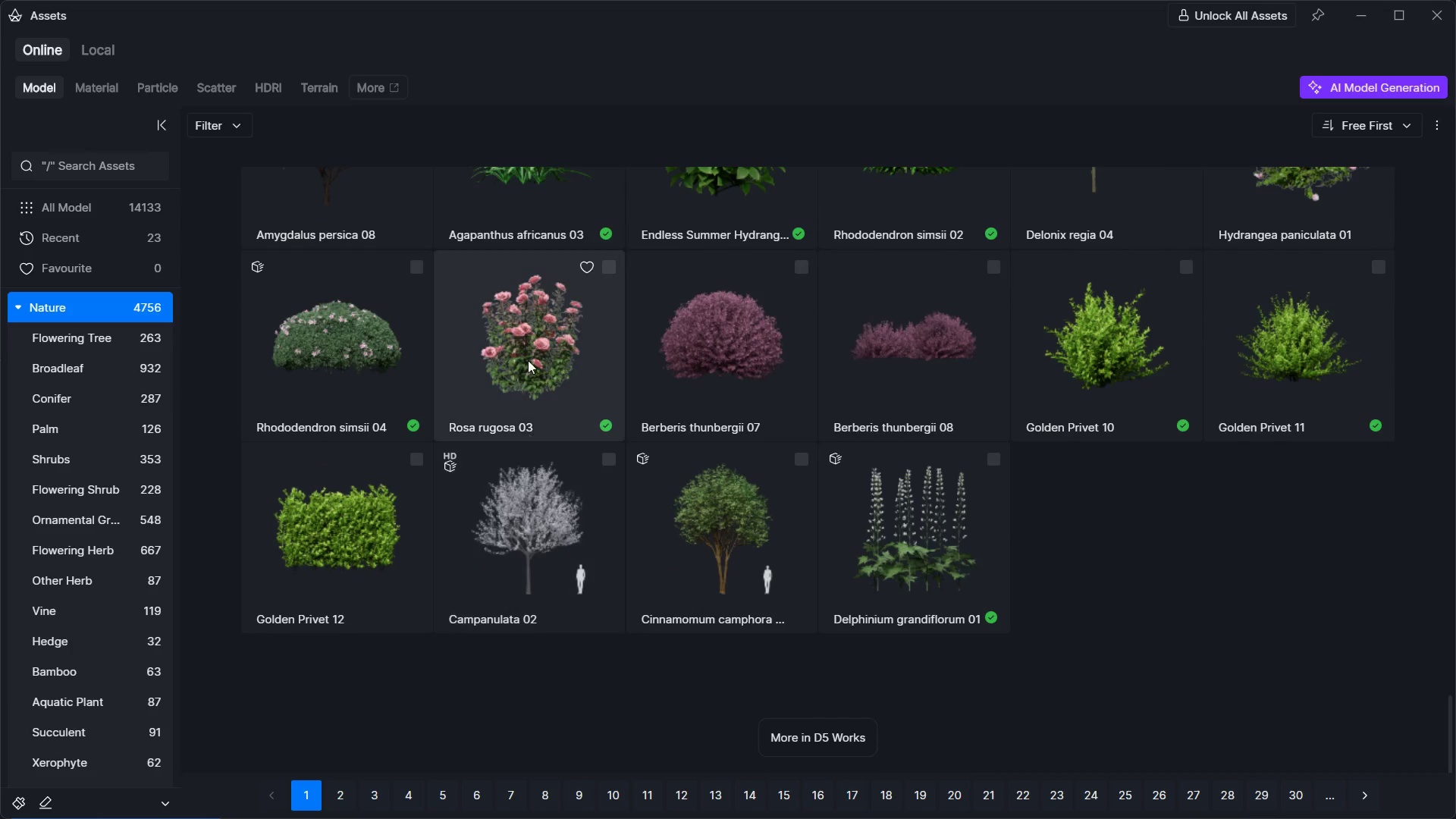 
left_click([535, 356])
 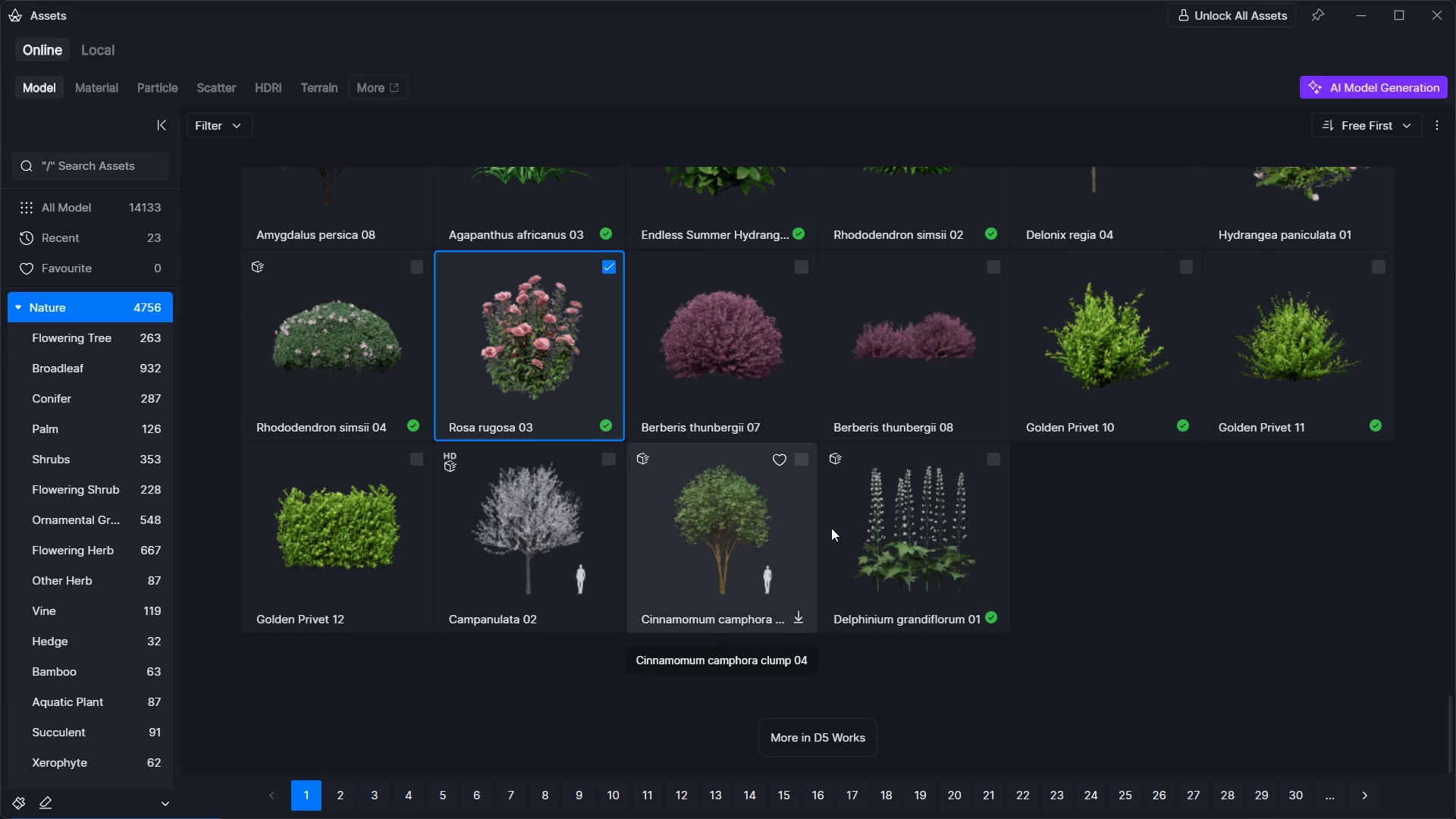 
left_click([905, 539])
 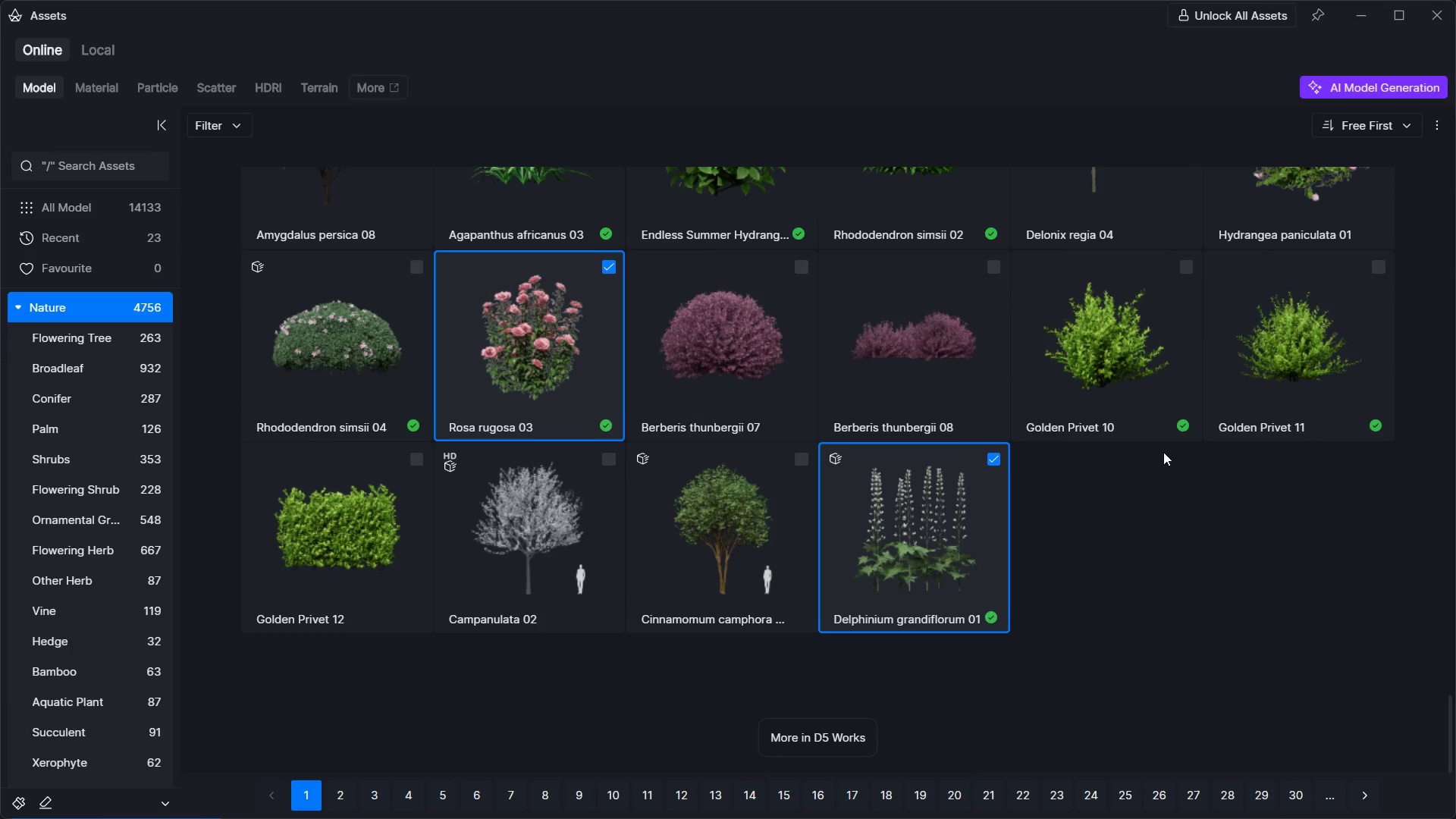 
left_click([1157, 386])
 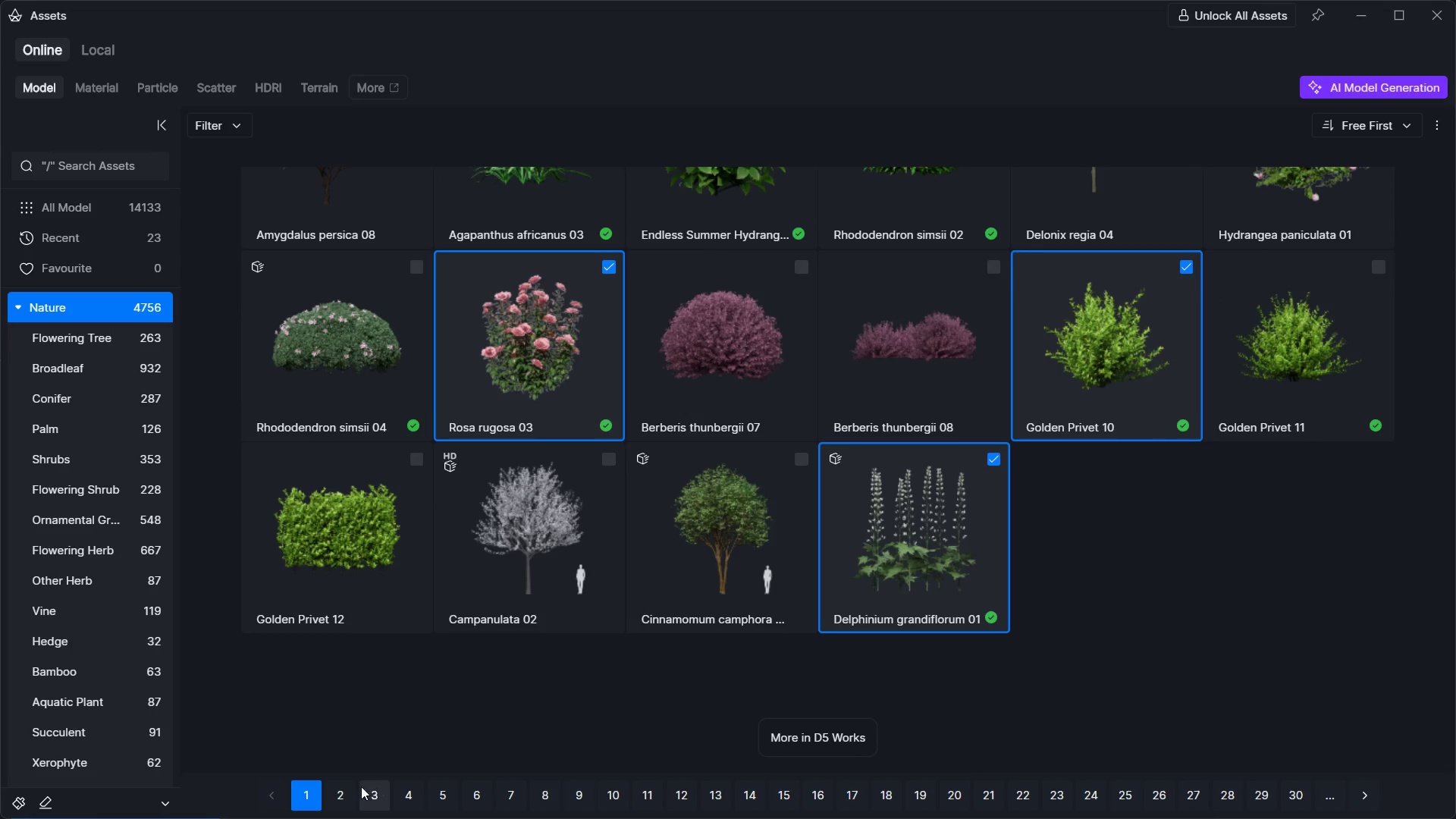 
left_click([348, 790])
 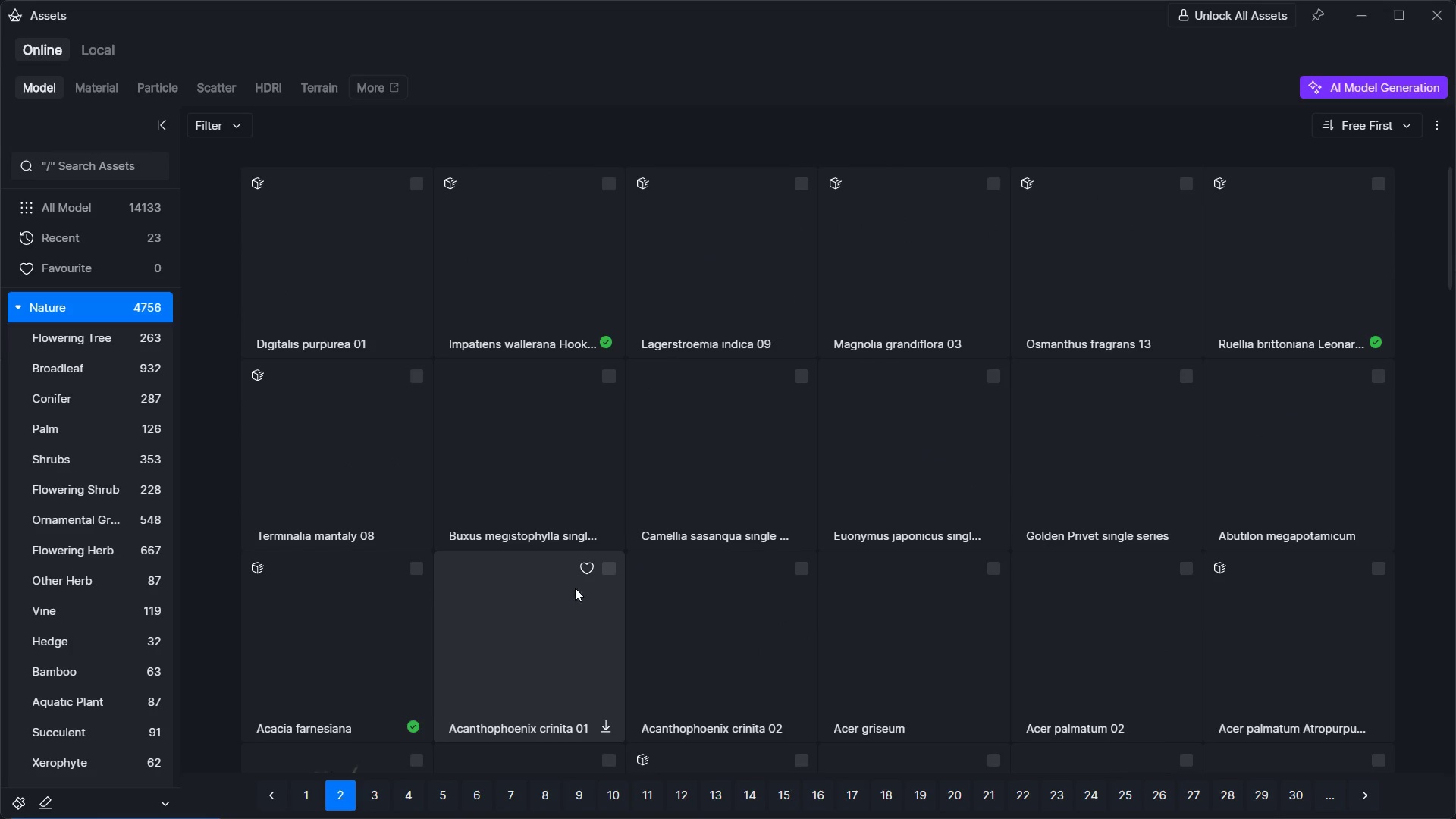 
left_click([546, 303])
 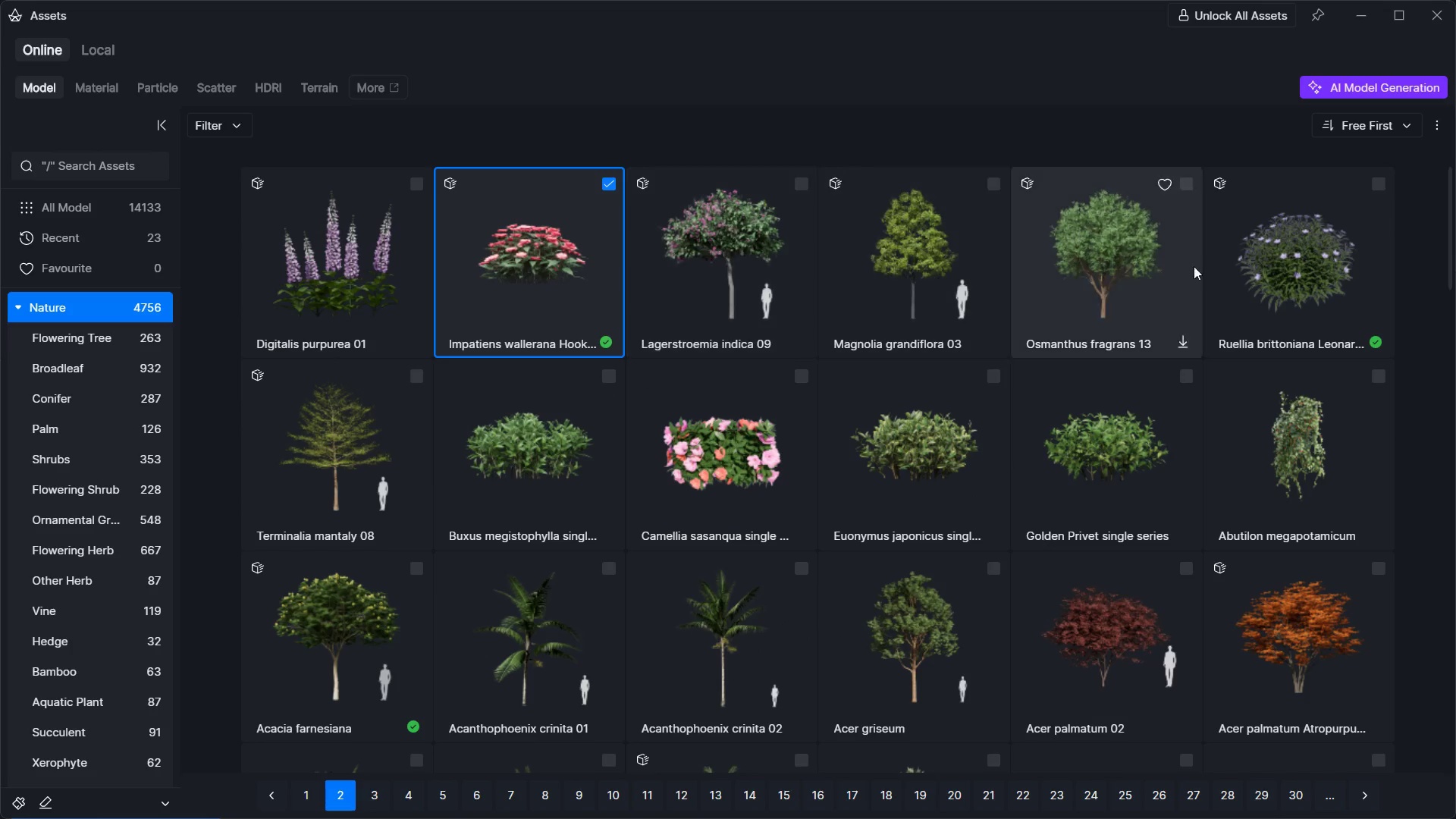 
left_click([1320, 287])
 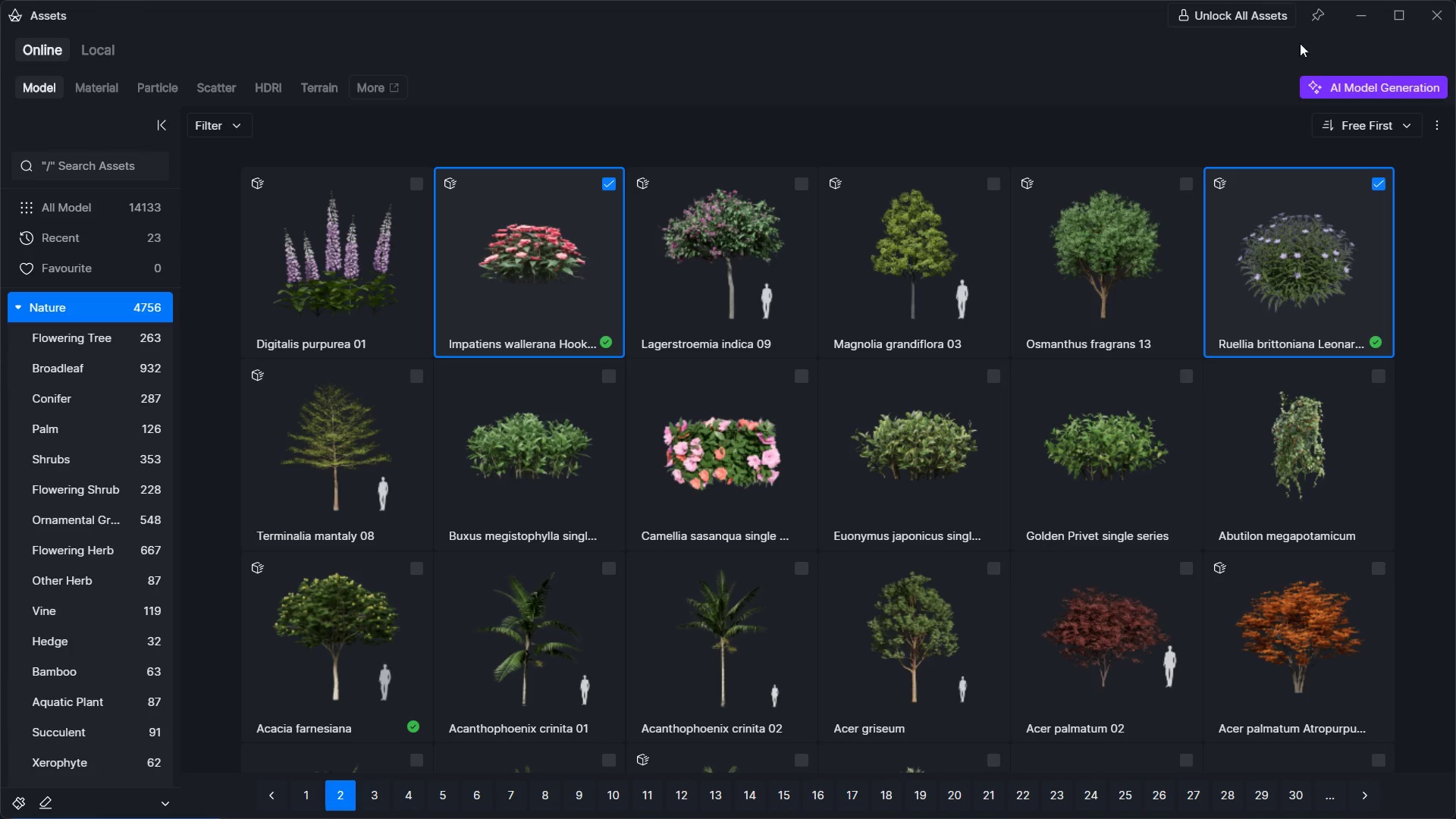 
left_click([1347, 19])
 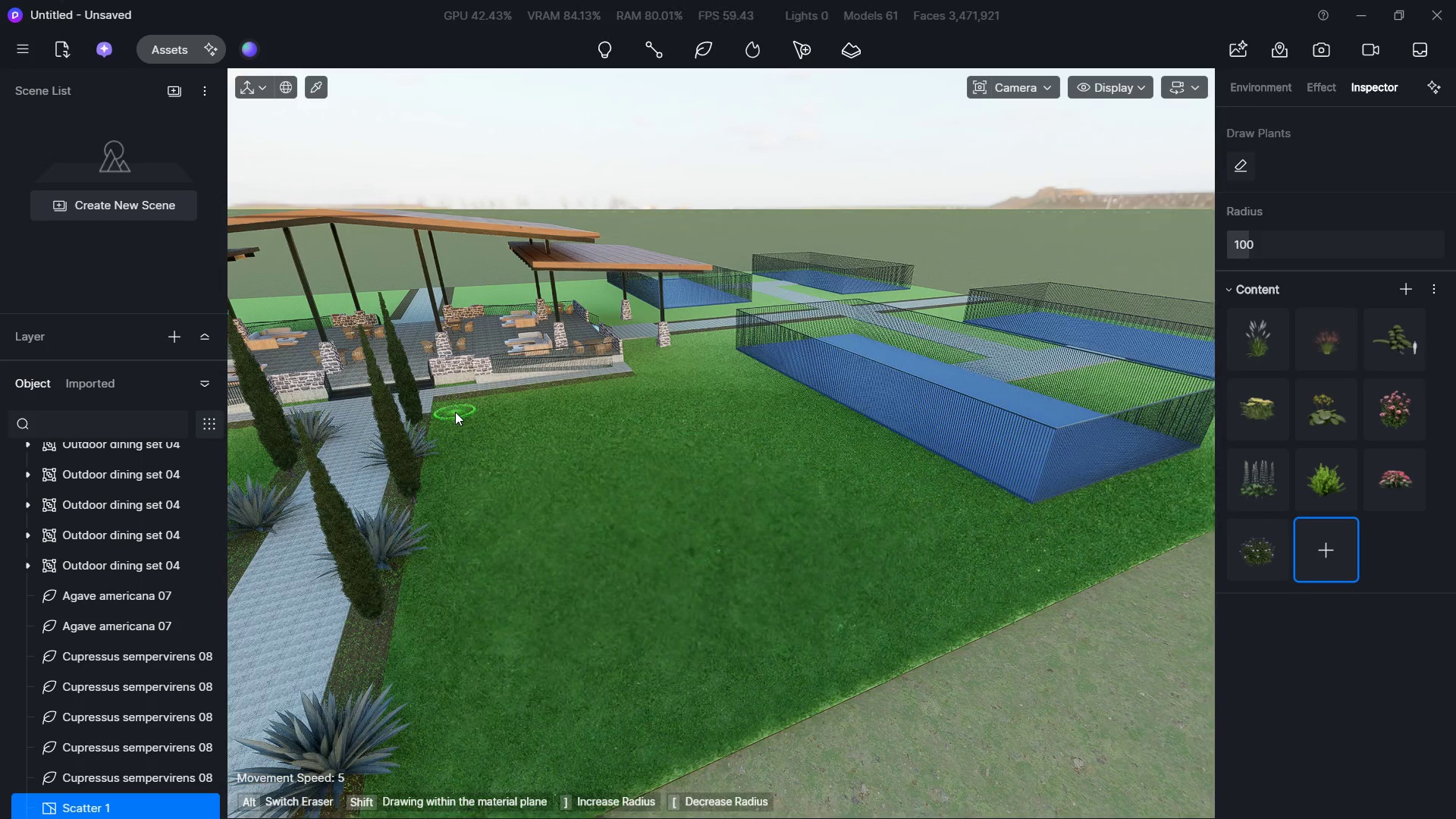 
left_click_drag(start_coordinate=[1285, 241], to_coordinate=[1350, 241])
 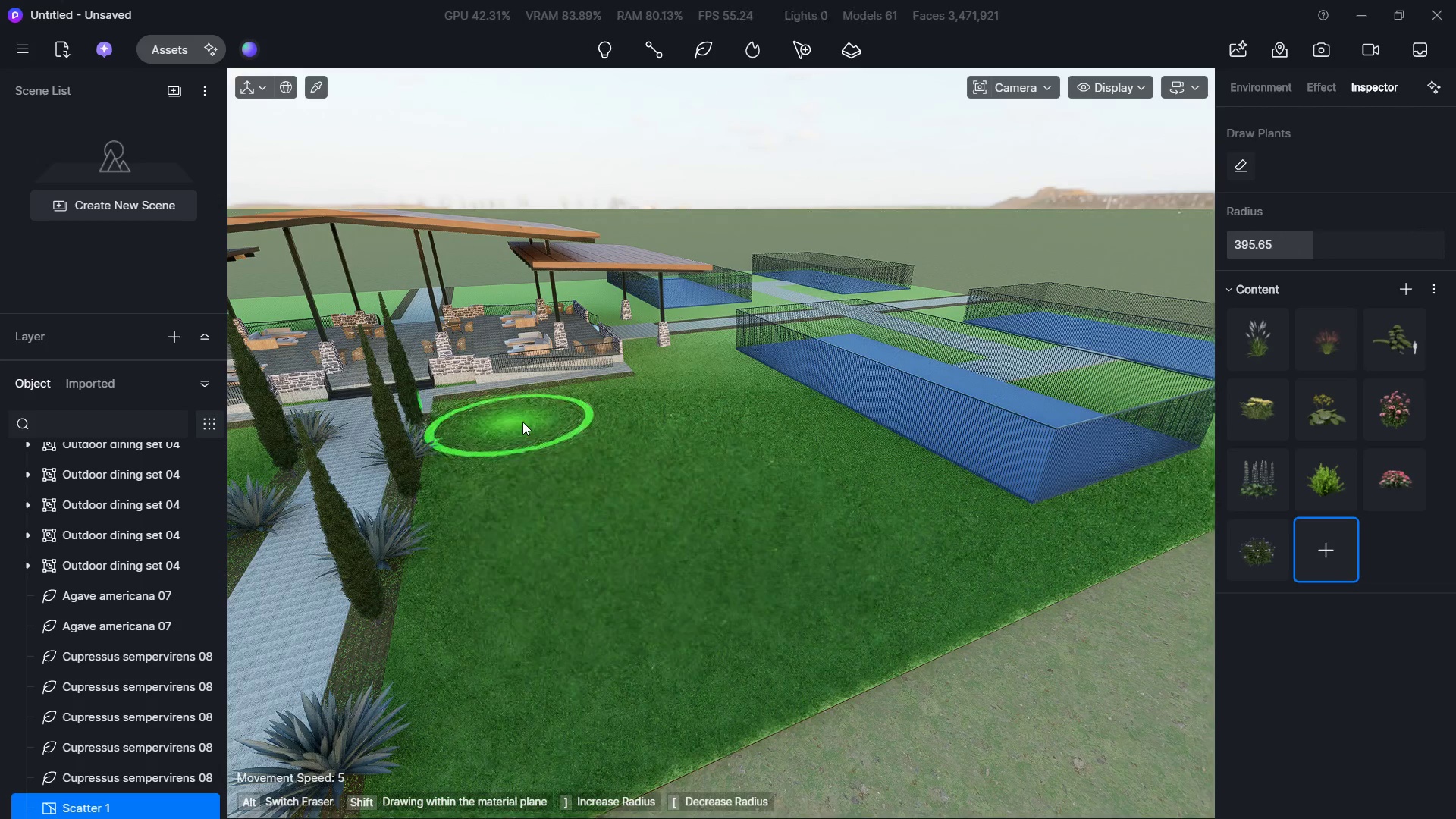 
left_click_drag(start_coordinate=[528, 420], to_coordinate=[543, 654])
 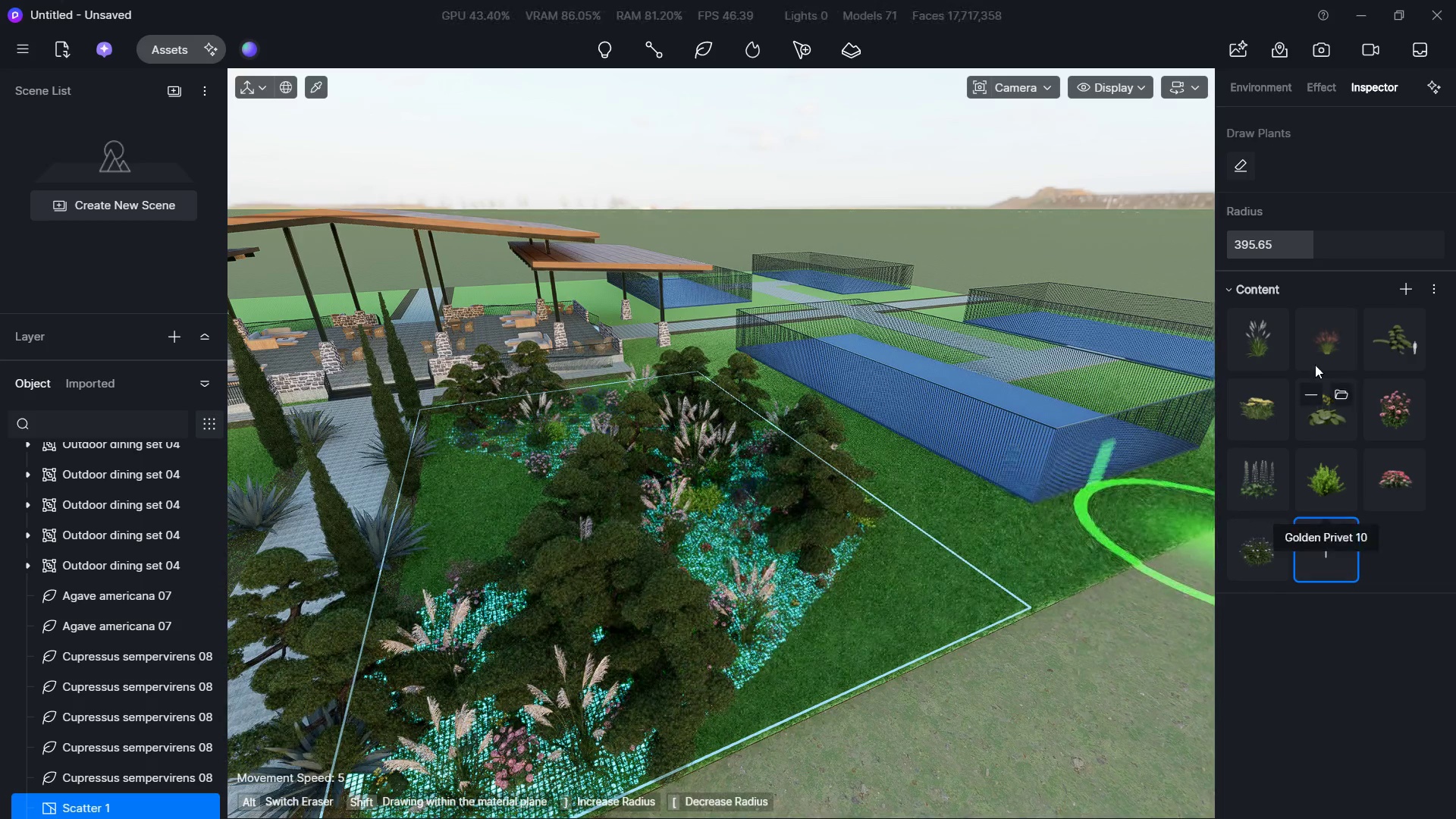 
left_click([1345, 184])
 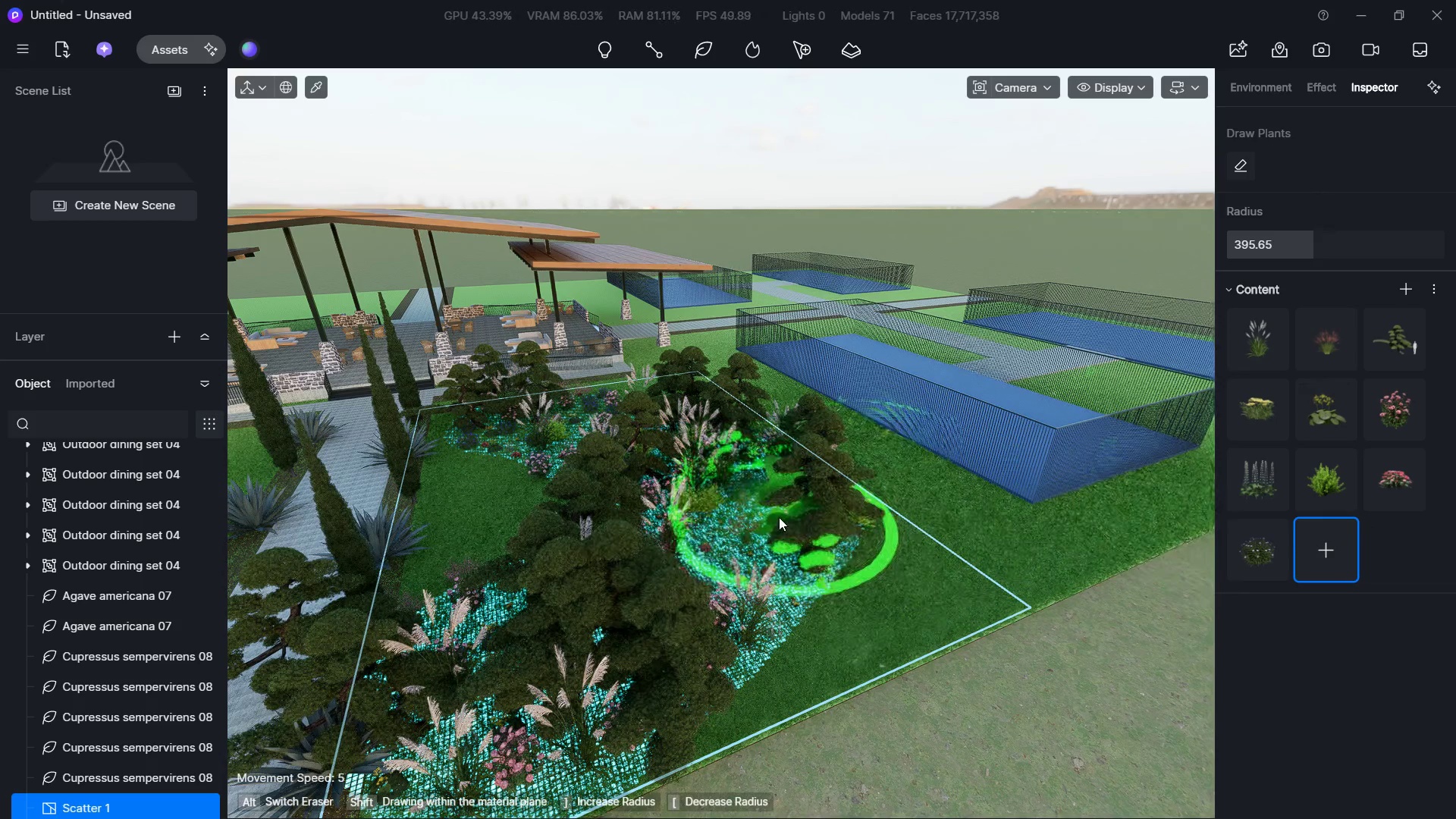 
key(Escape)
 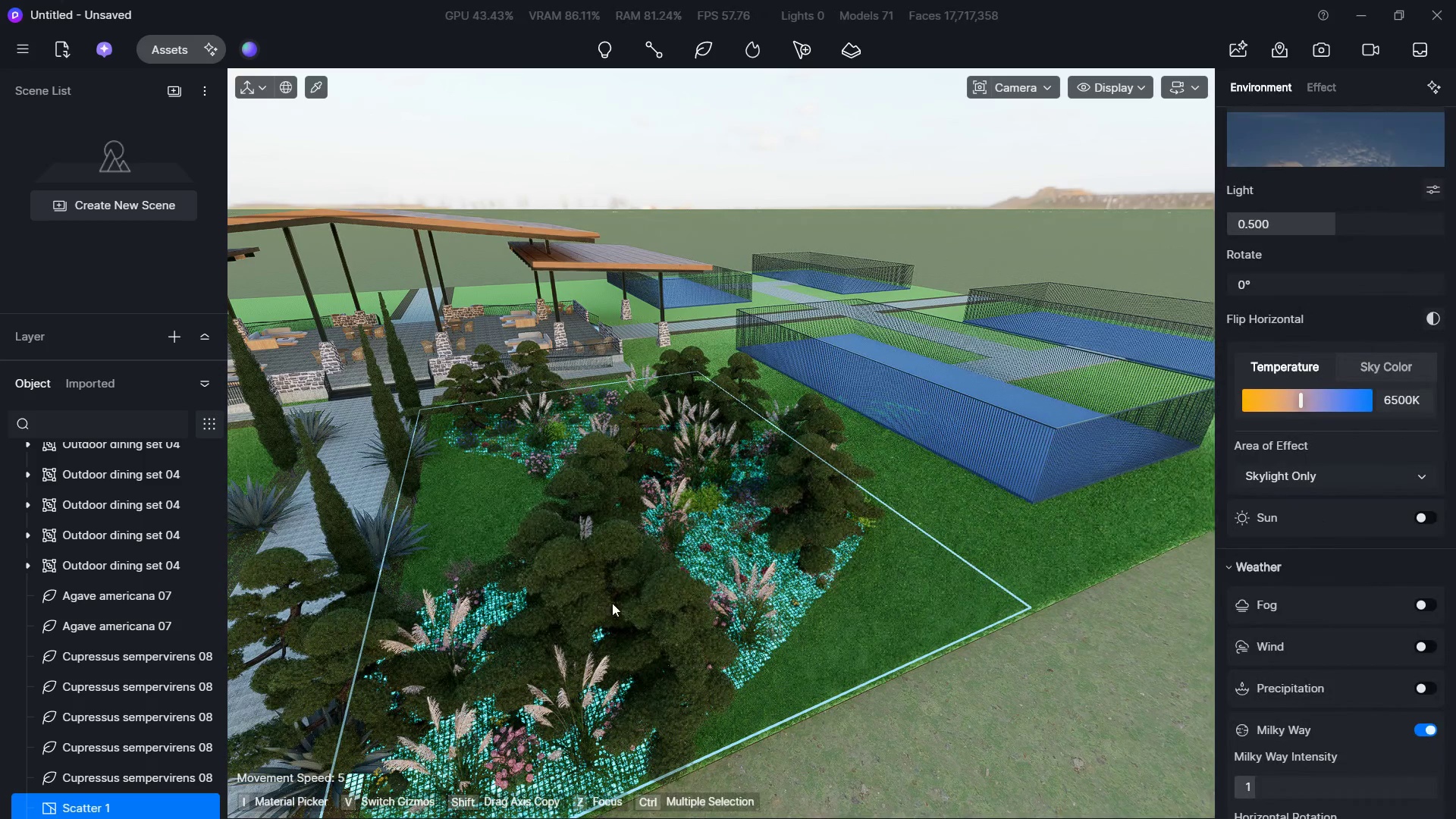 
left_click([673, 604])
 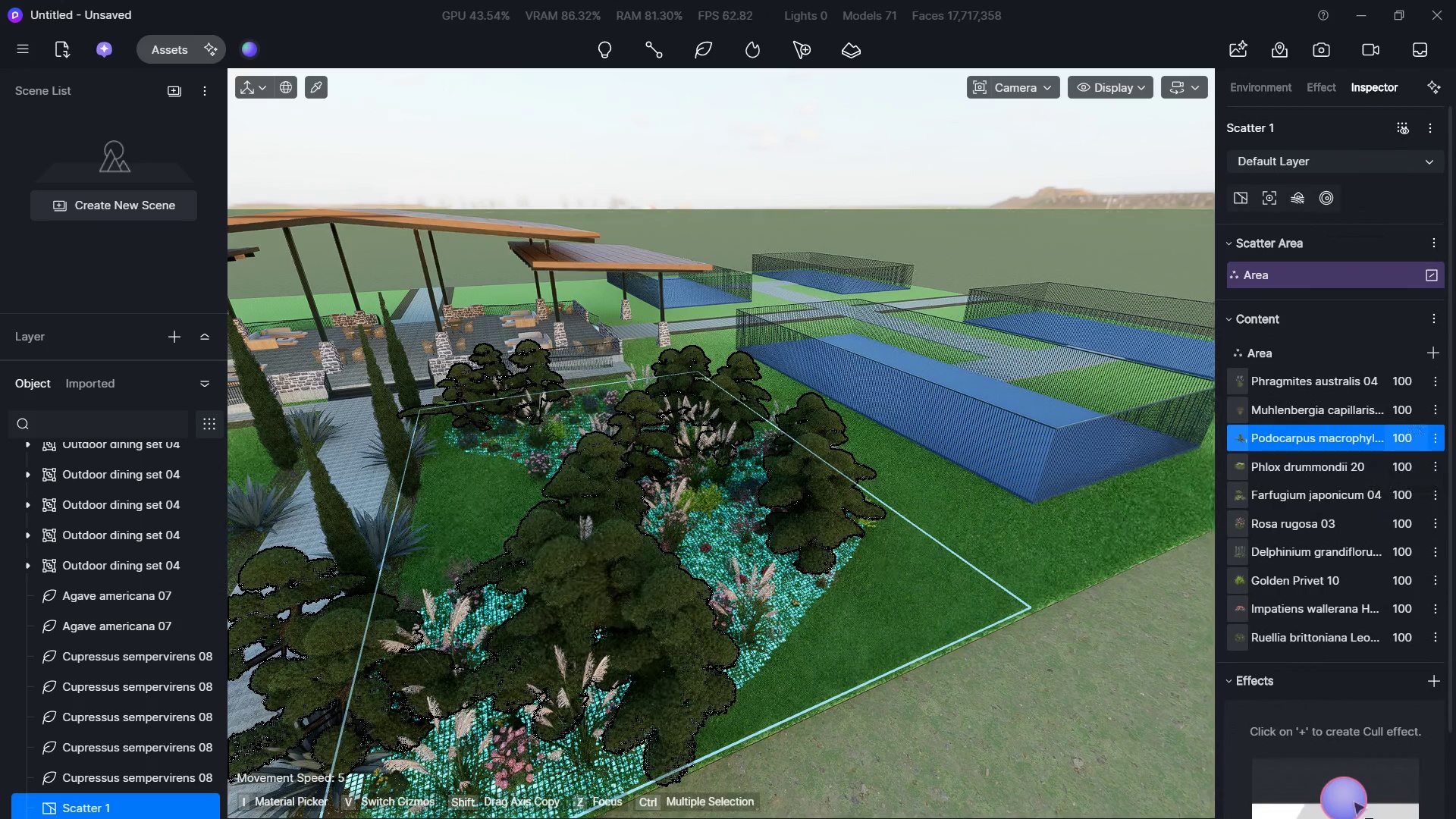 
left_click([1420, 431])
 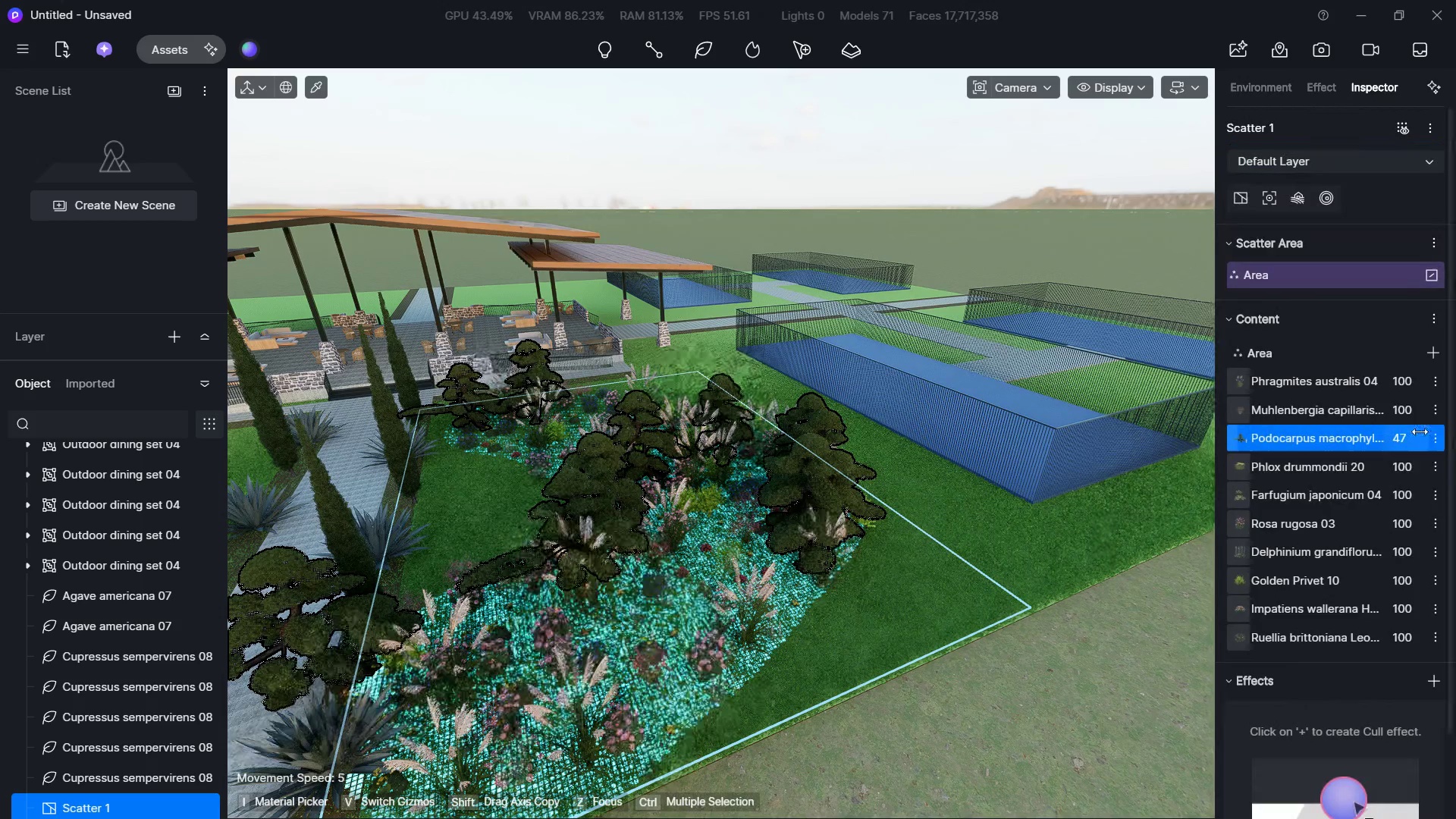 
left_click([1416, 431])
 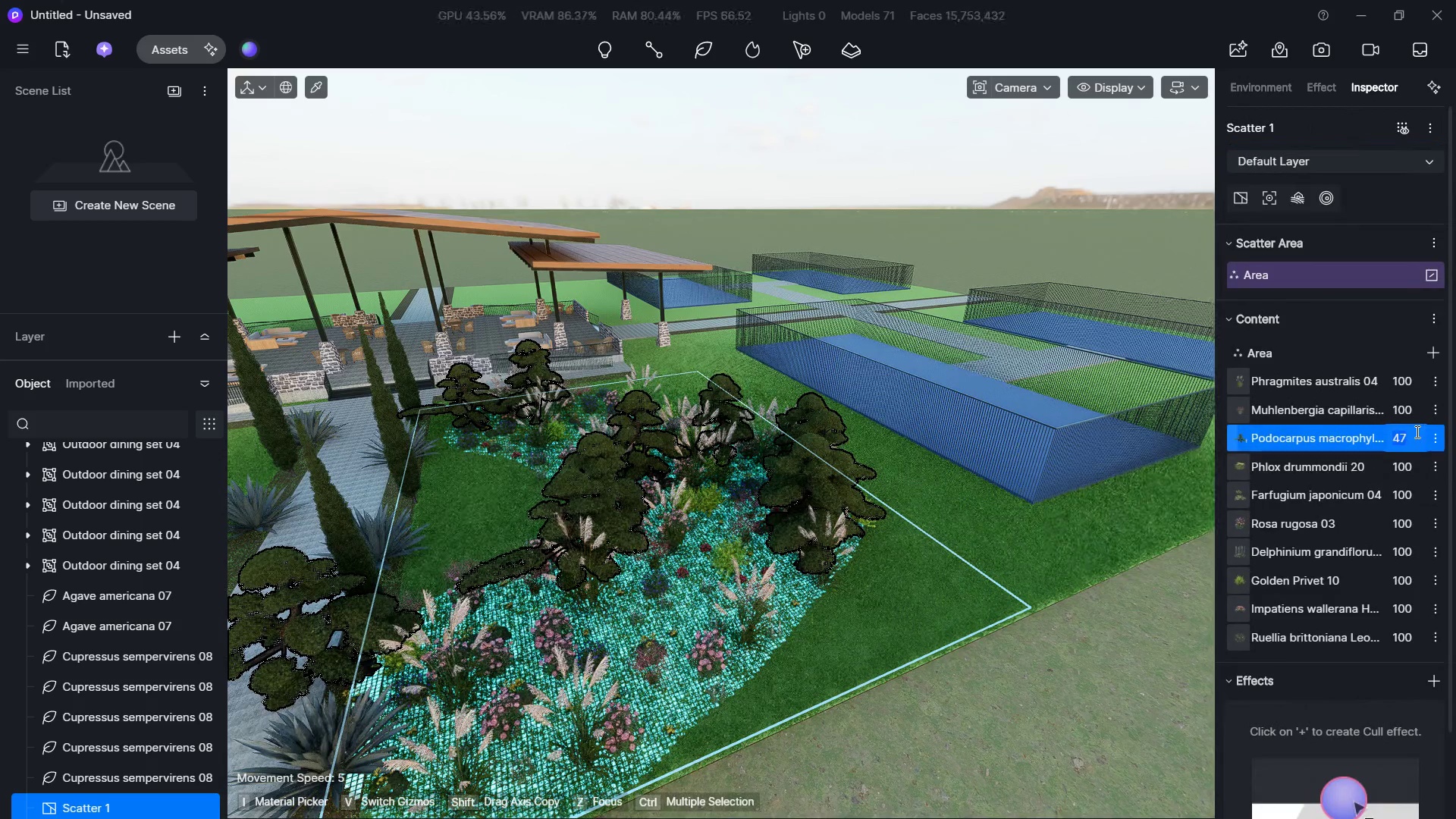 
key(Numpad5)
 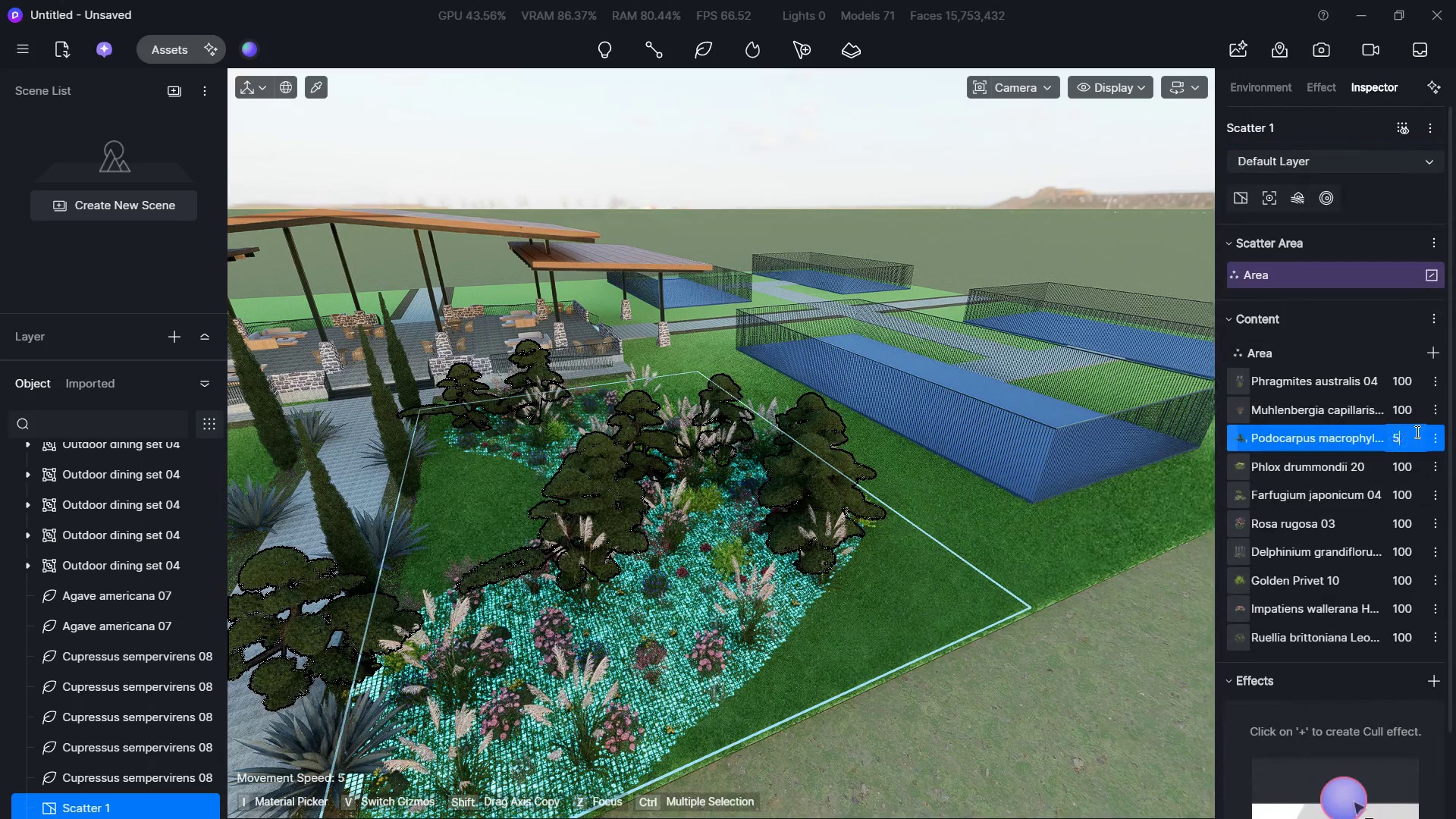 
key(NumpadEnter)
 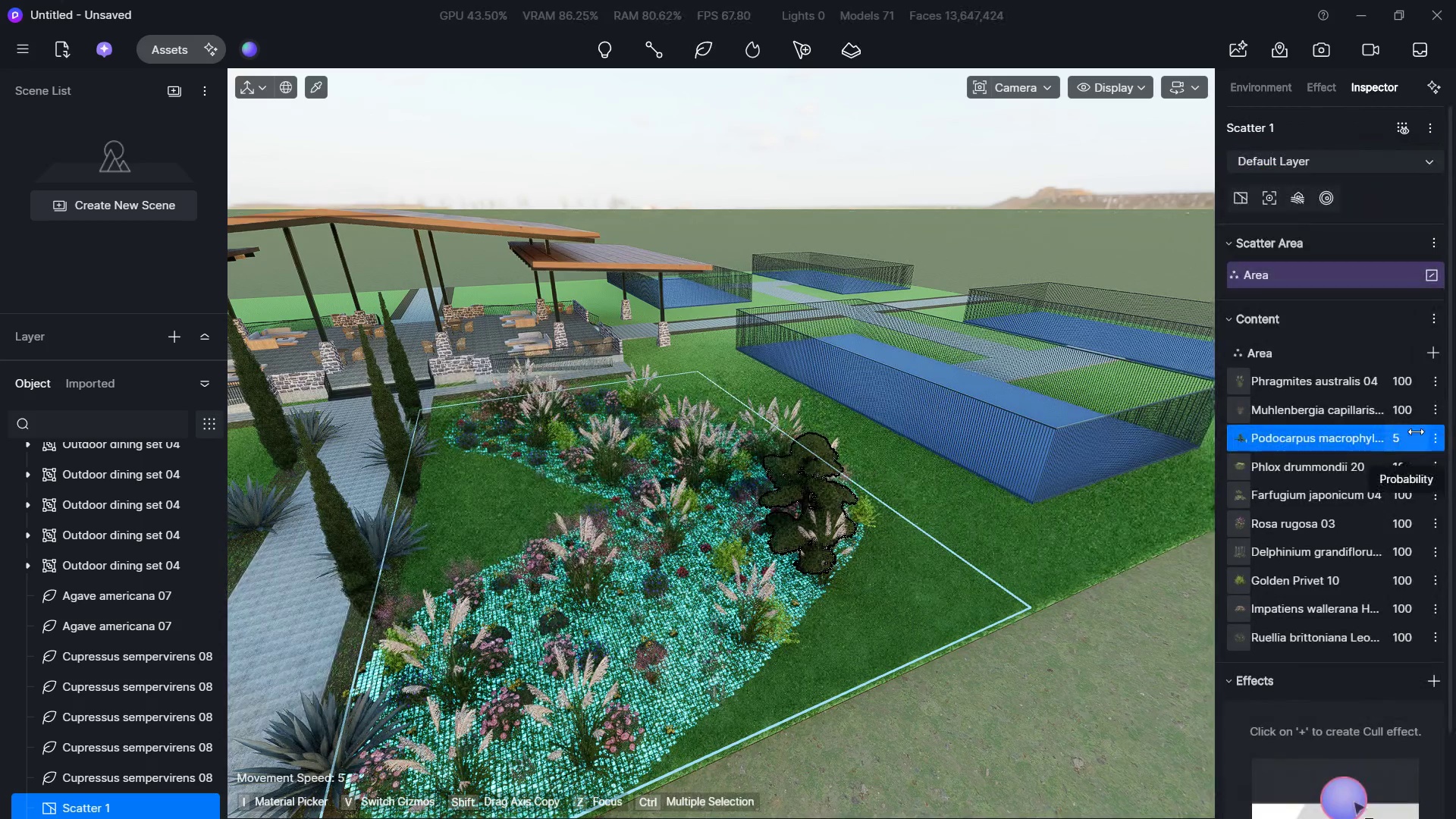 
hold_key(key=A, duration=0.97)
 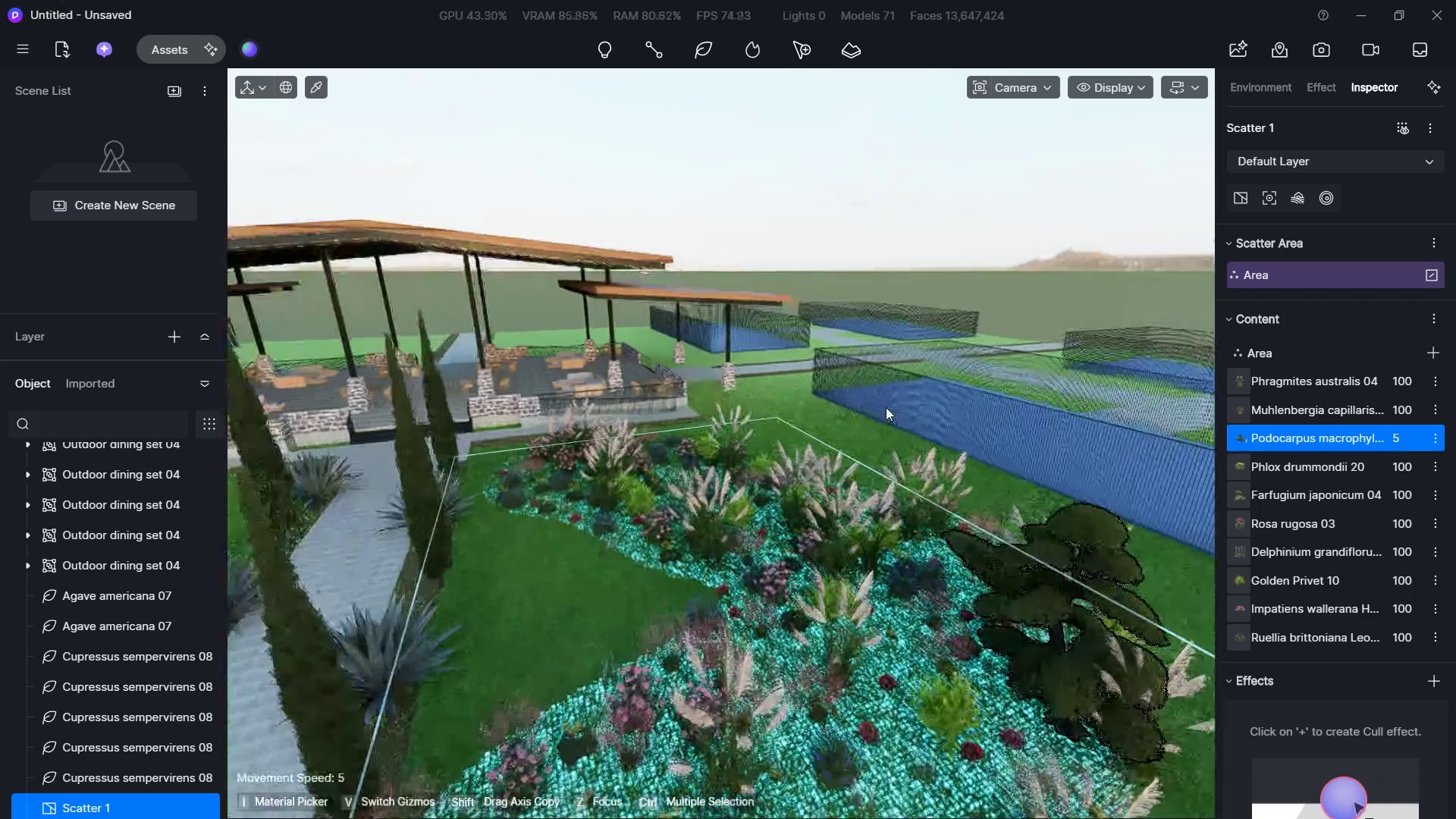 
hold_key(key=W, duration=1.25)
 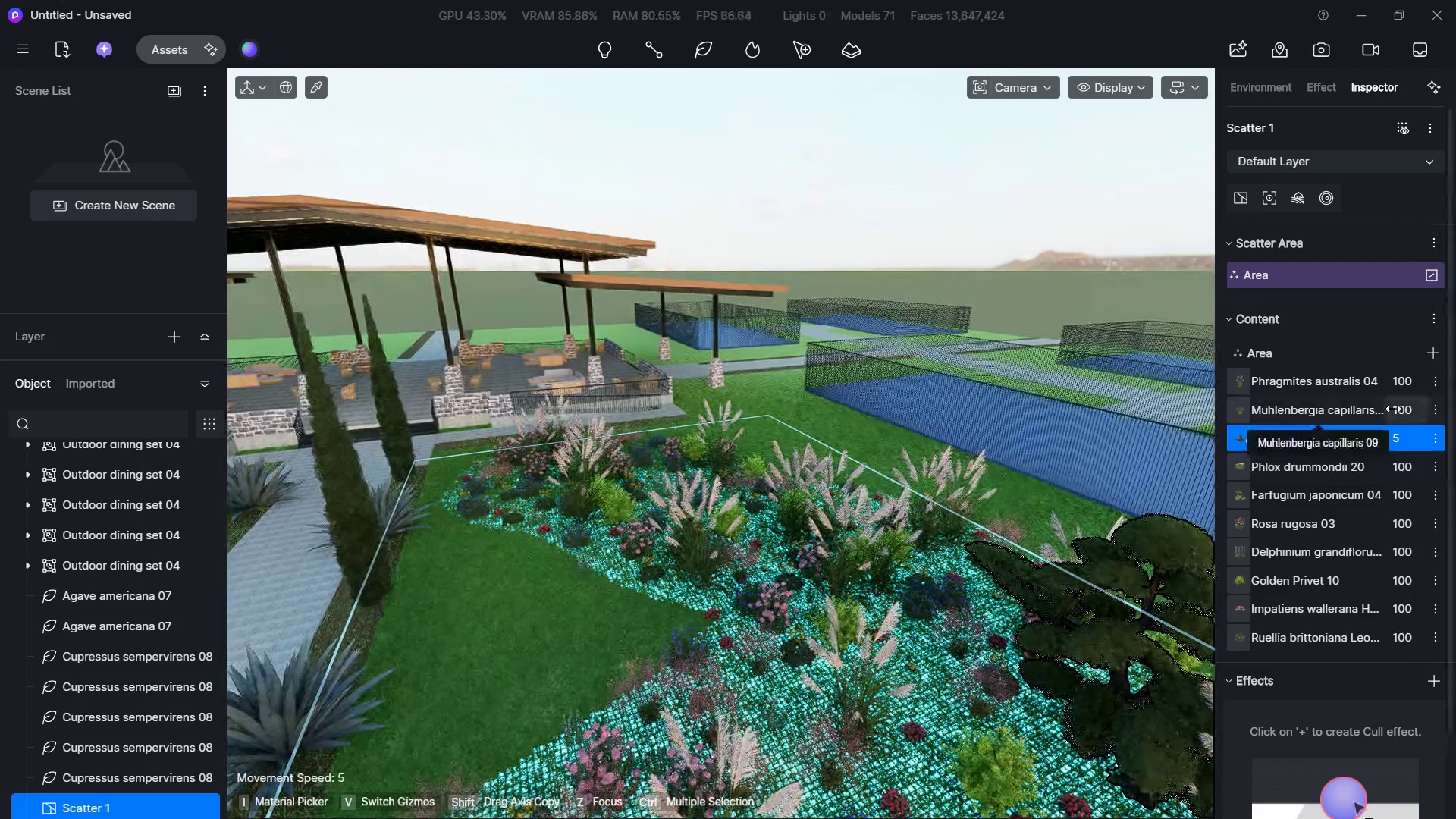 
hold_key(key=ShiftLeft, duration=0.48)
 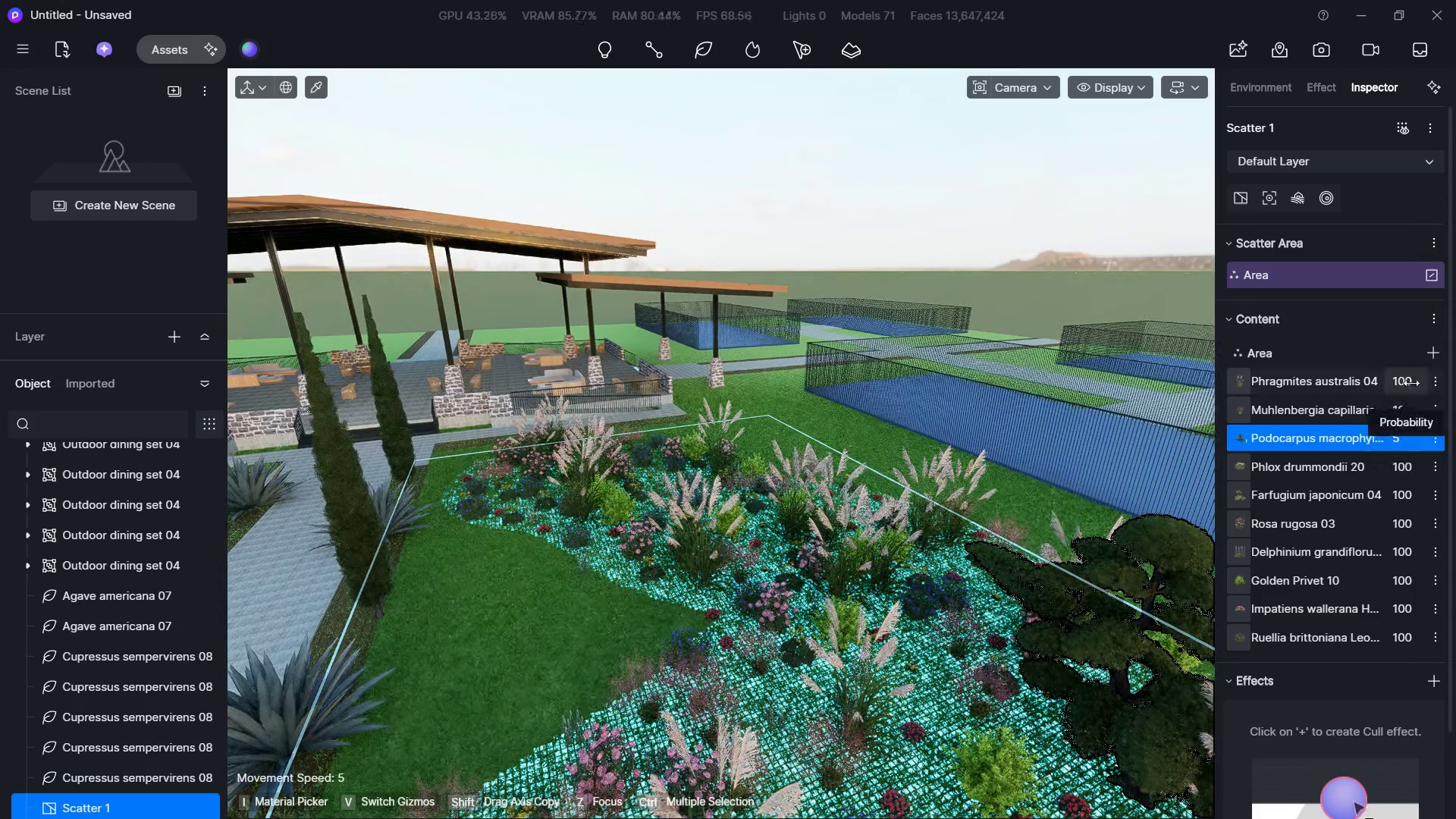 
key(Escape)
key(Escape)
type(dw)
 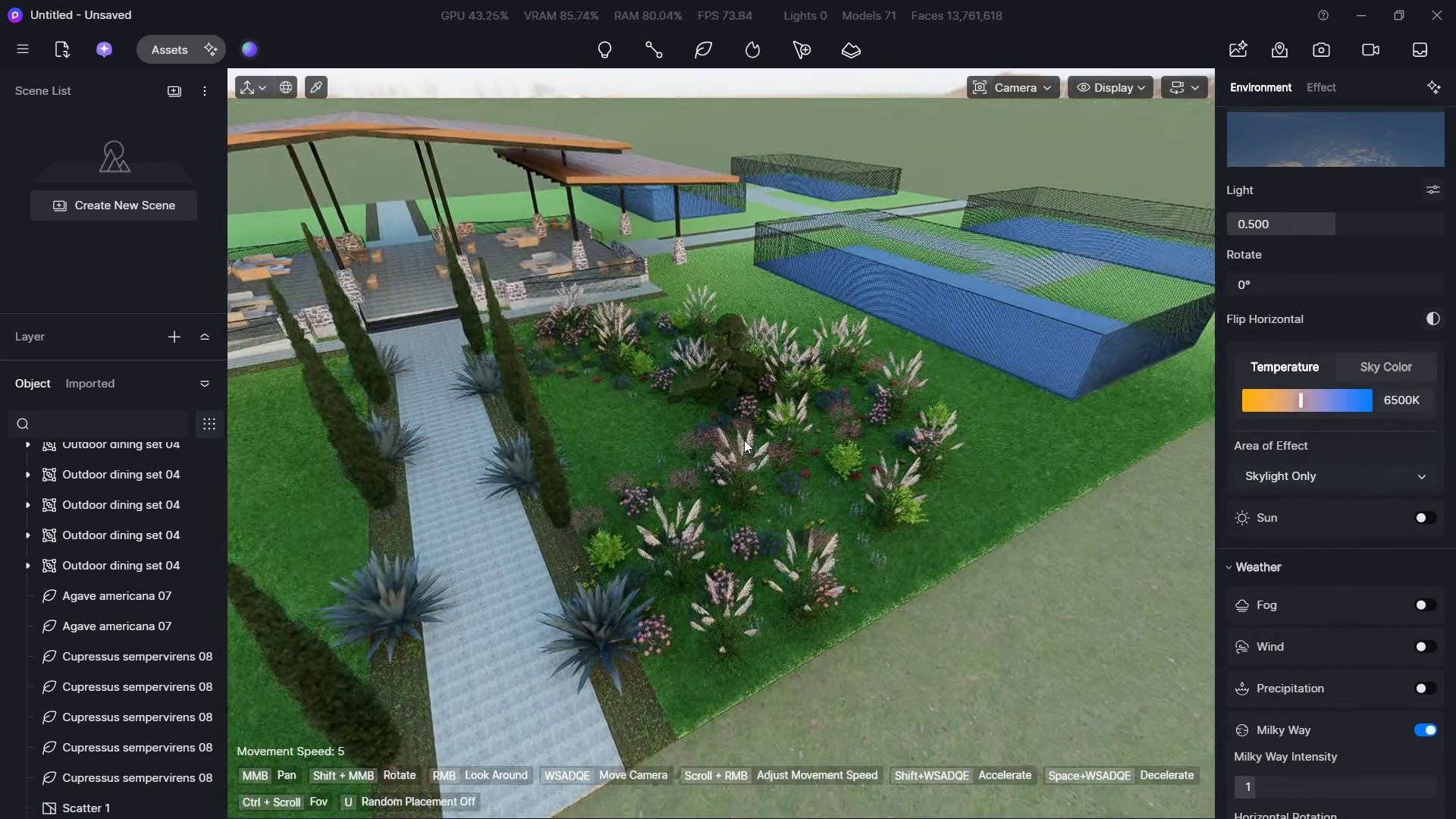 
hold_key(key=S, duration=1.16)
 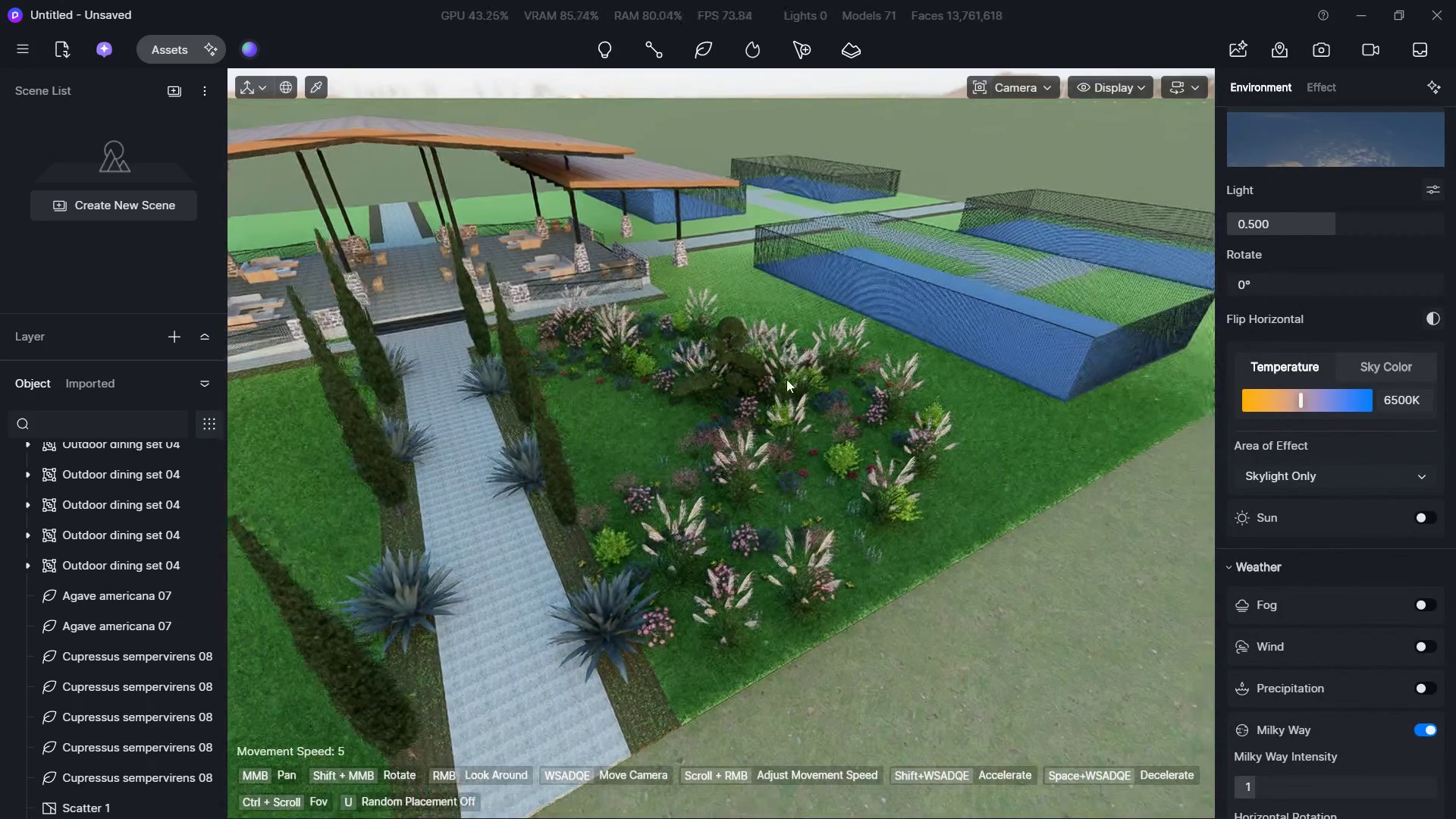 
left_click([744, 440])
 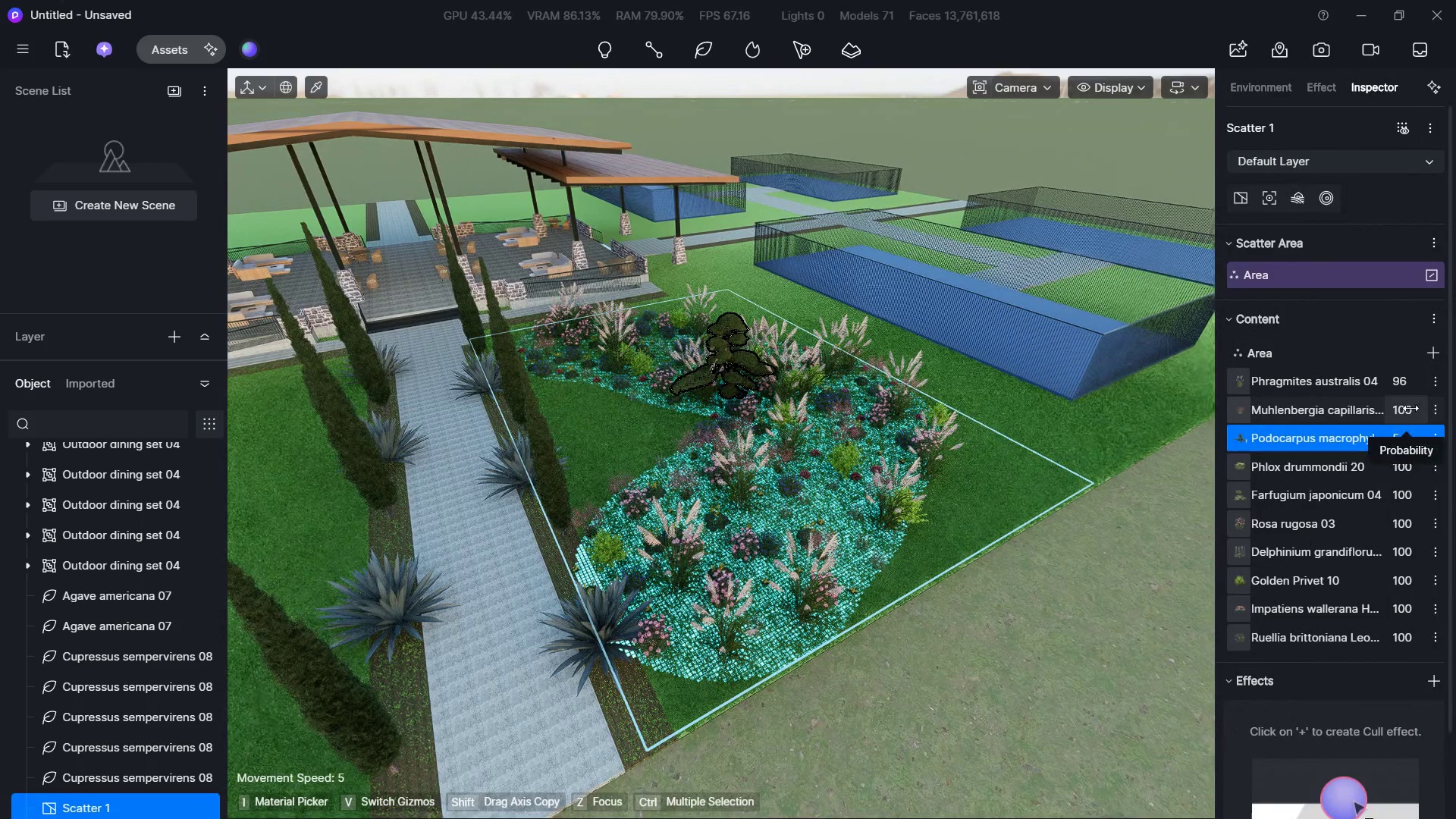 
left_click([1410, 408])
 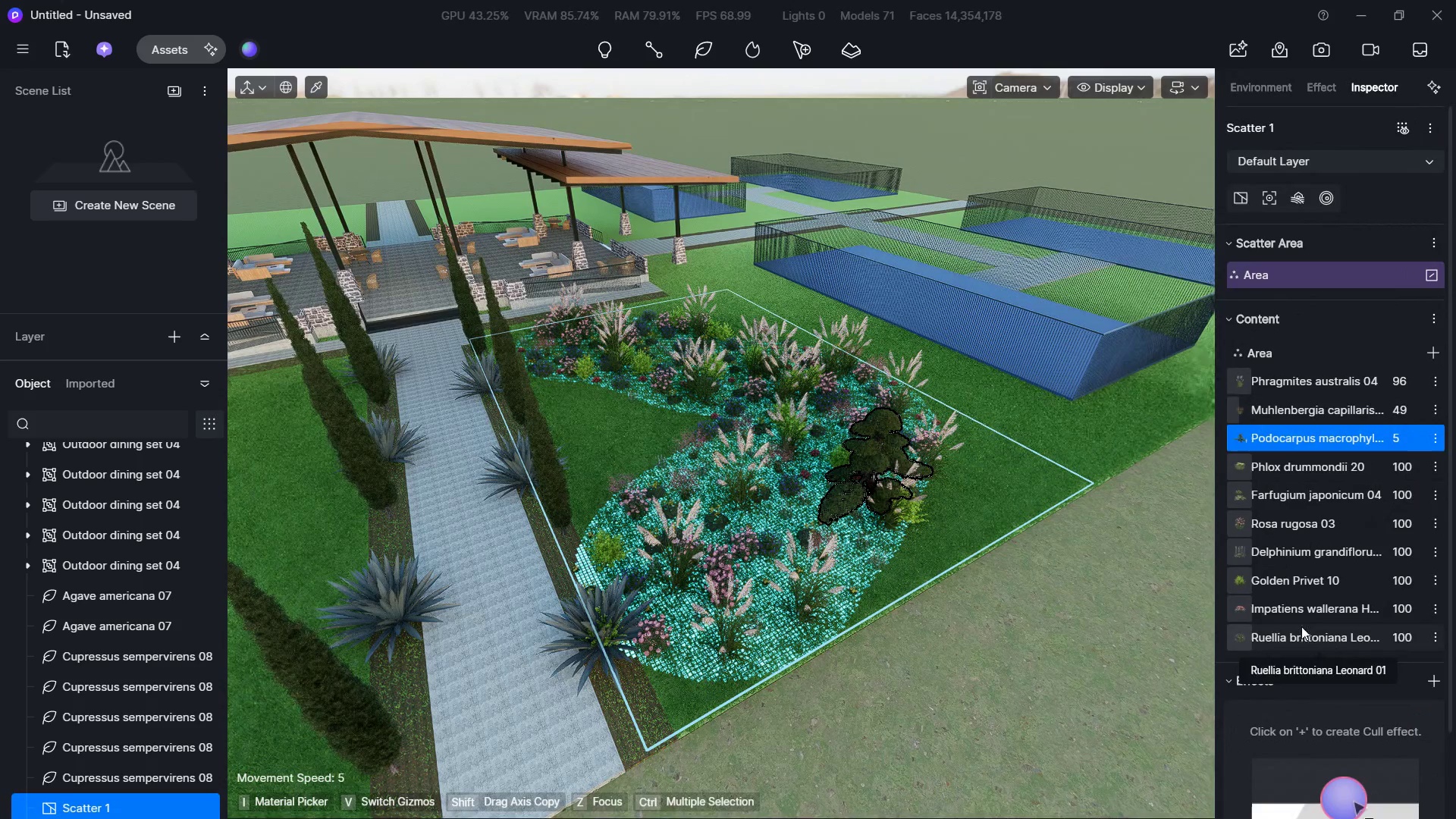 
left_click([1341, 518])
 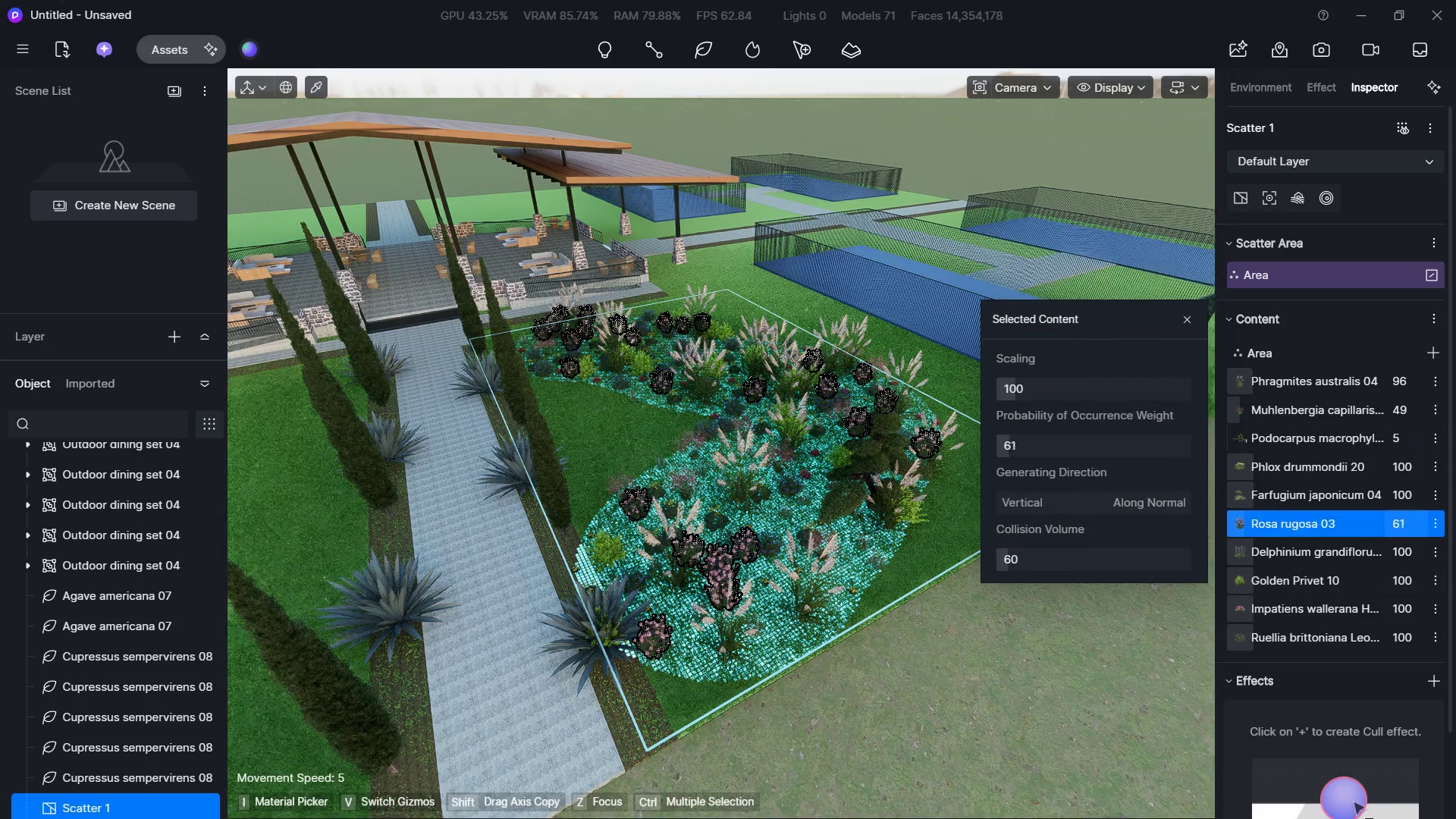 
left_click([1398, 522])
 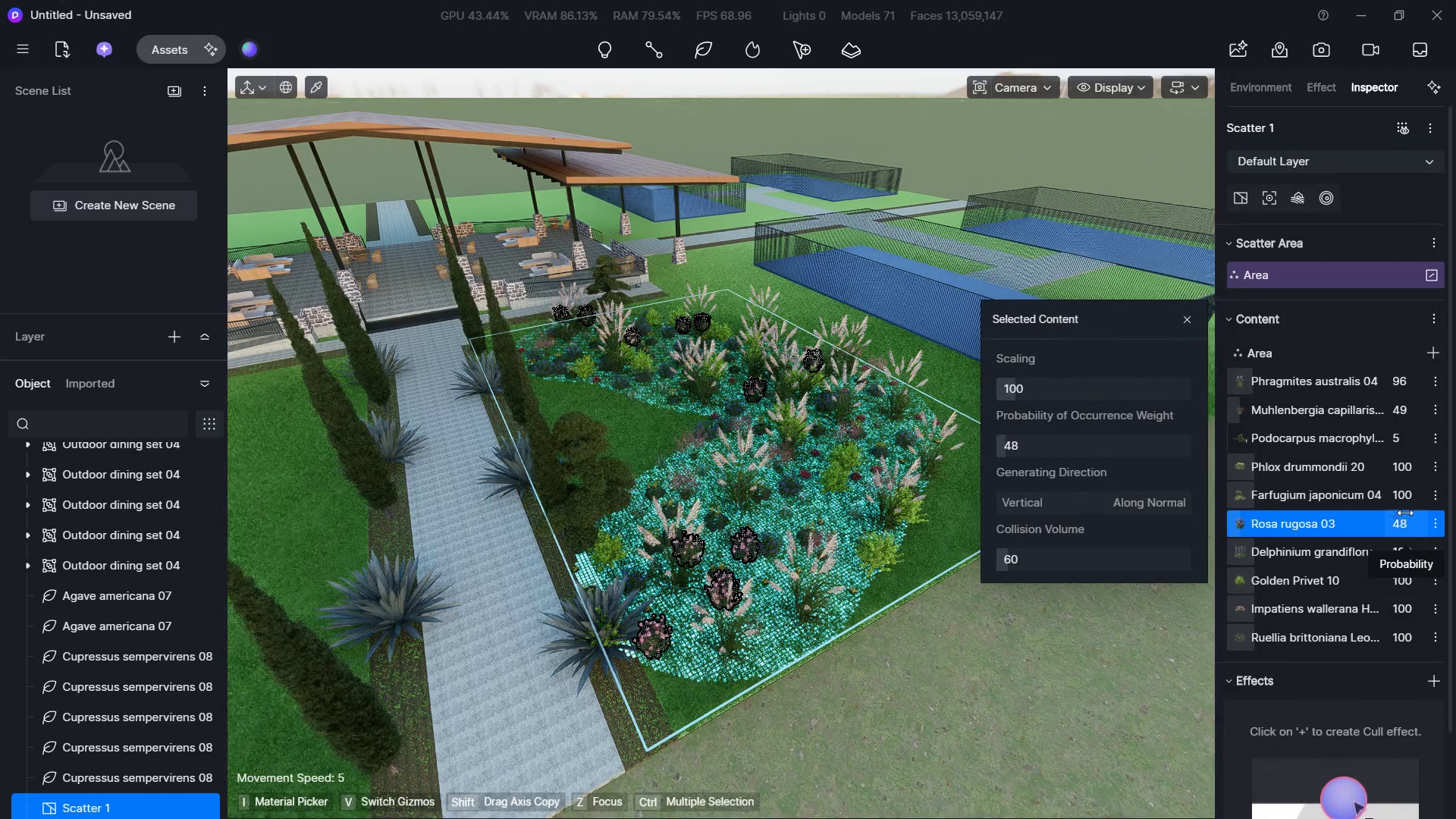 
left_click([1405, 513])
 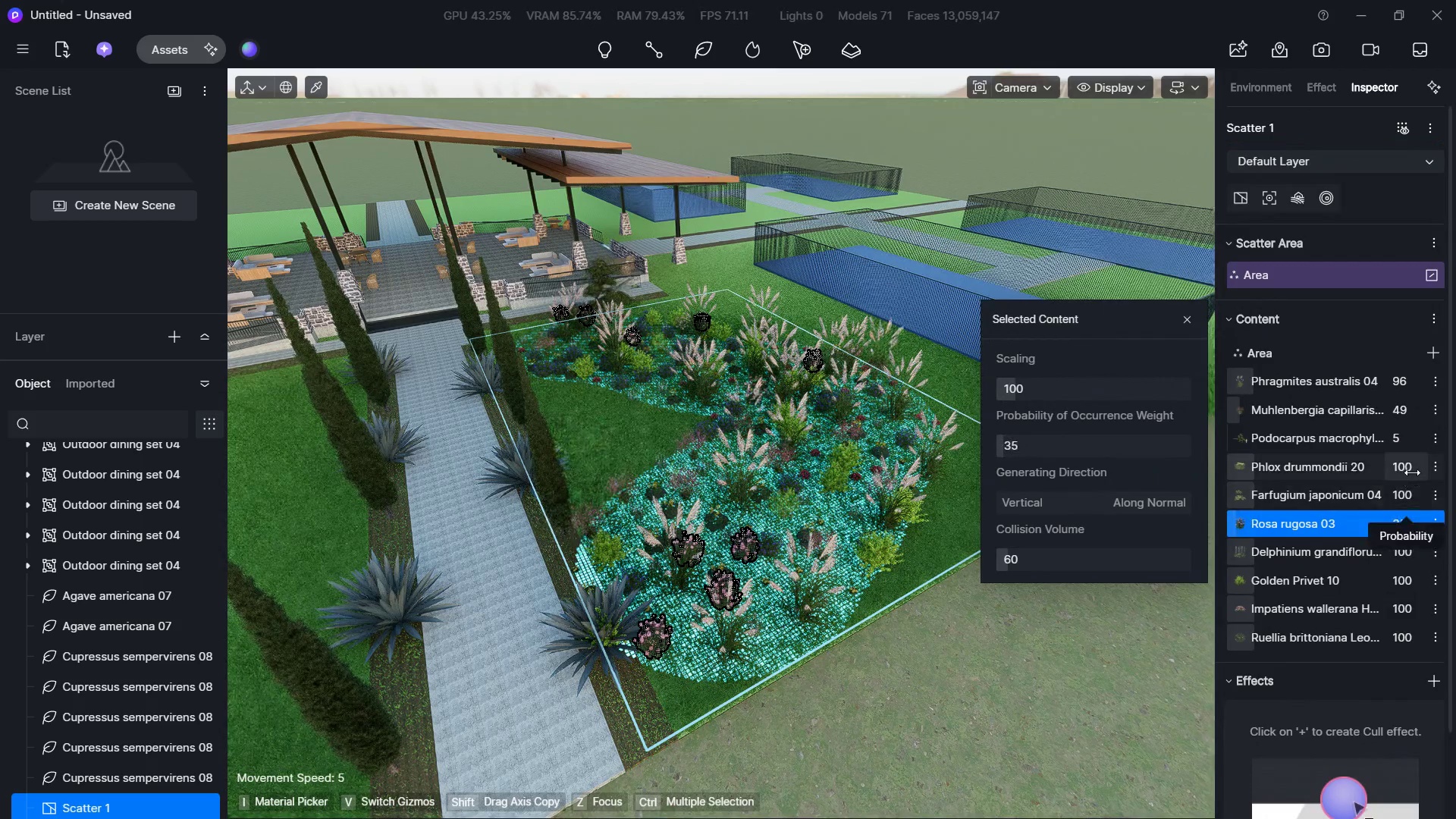 
left_click([1412, 472])
 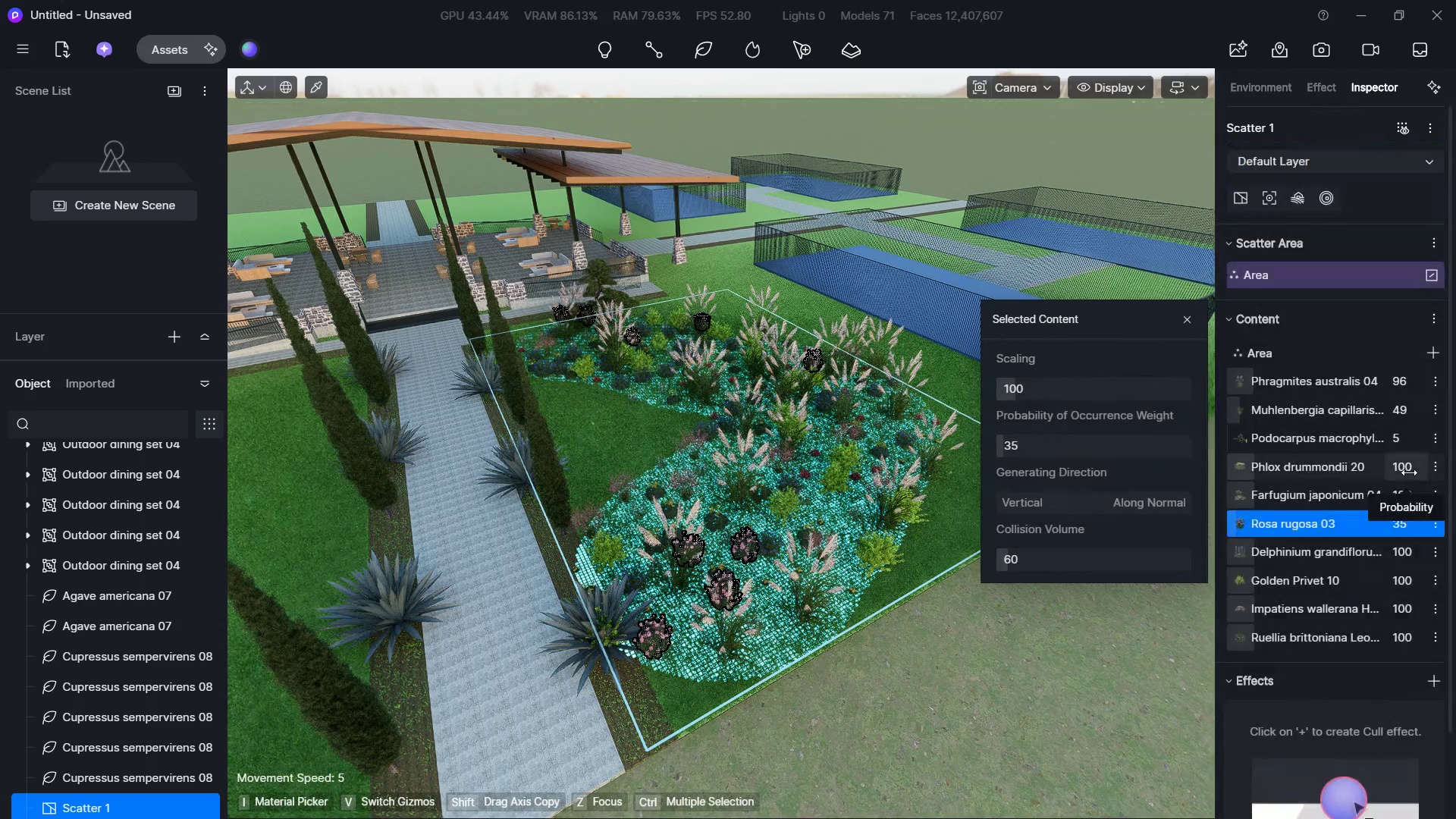 
left_click([1404, 466])
 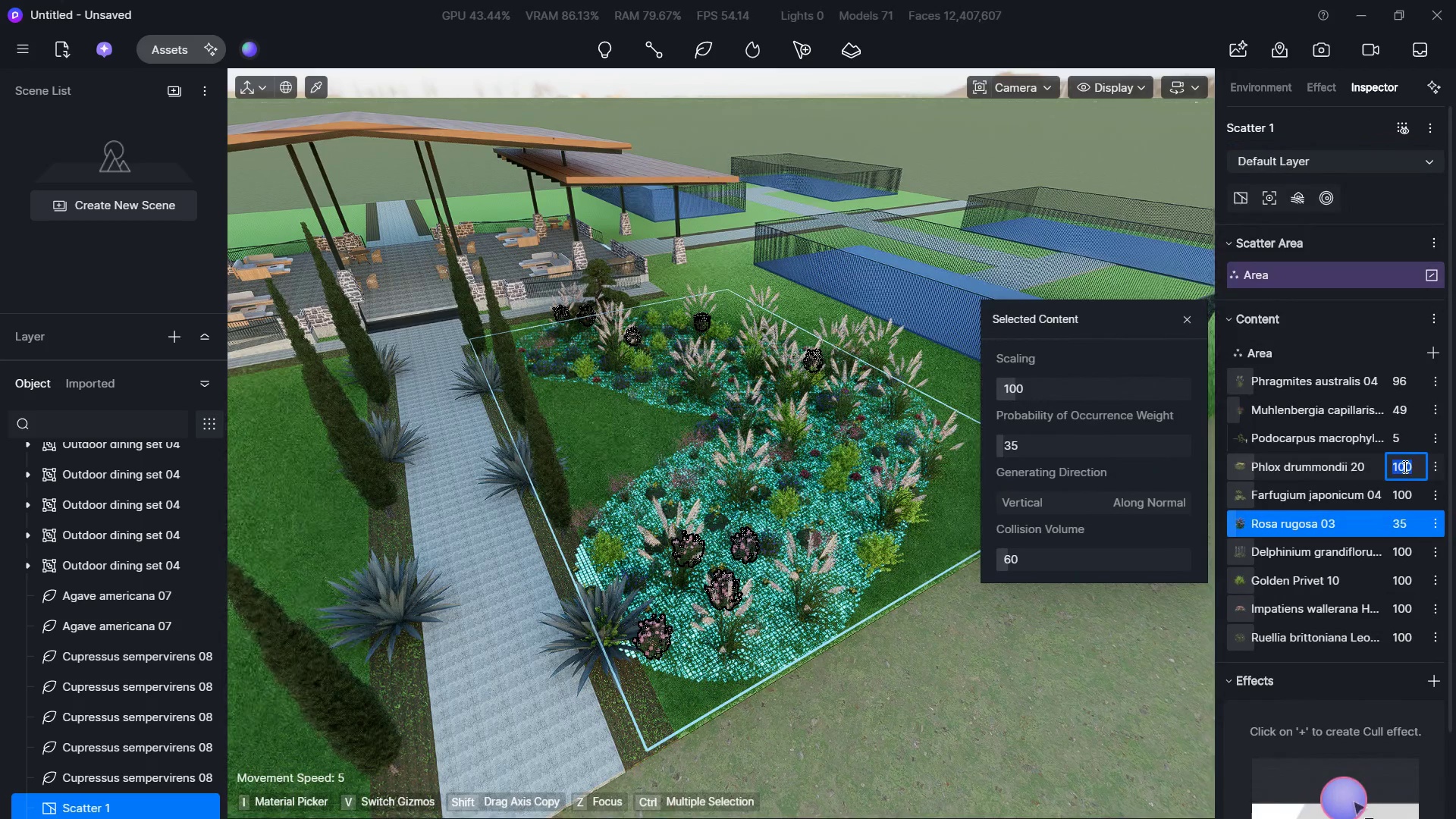 
key(Numpad1)
 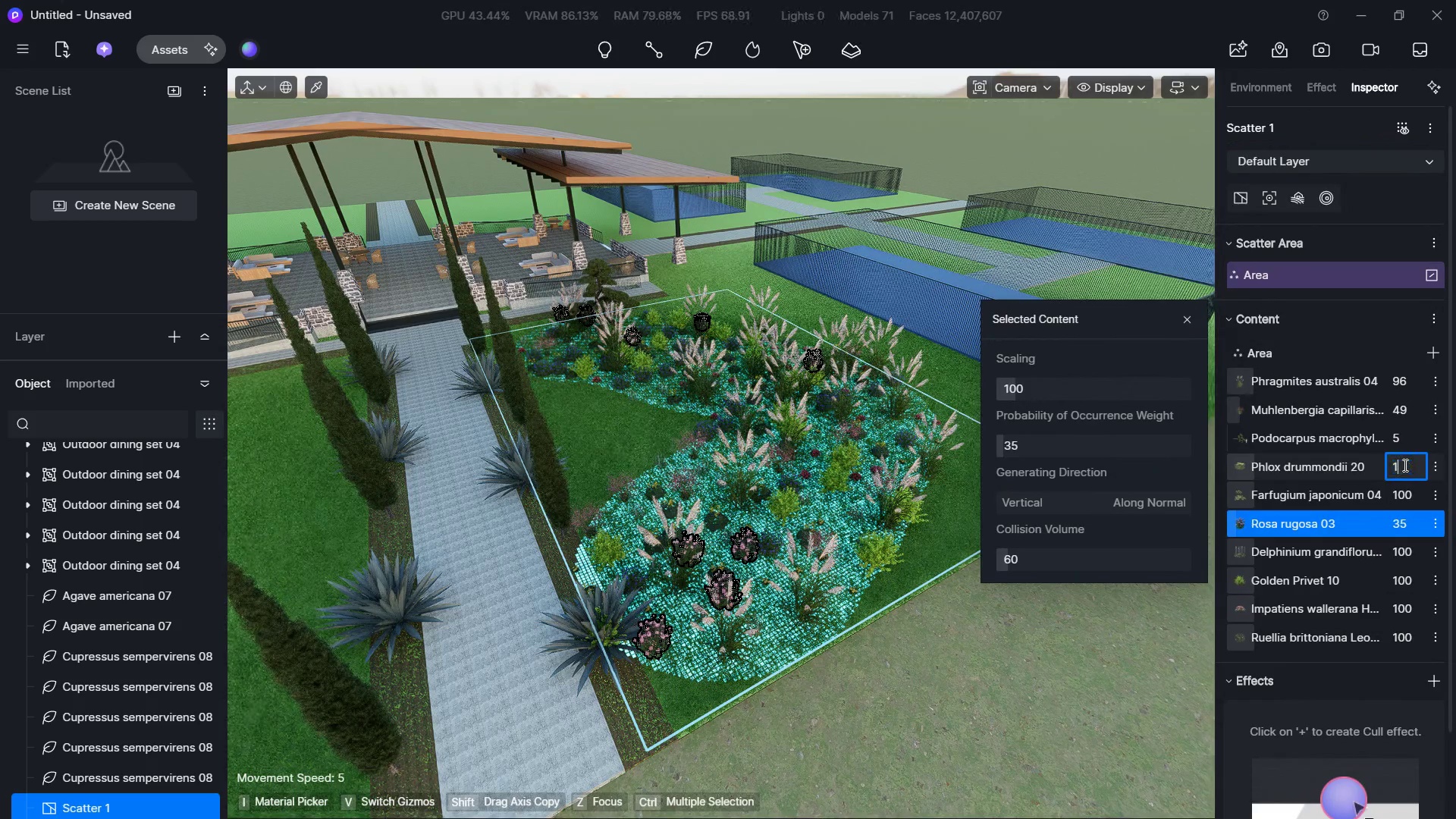 
key(Numpad0)
 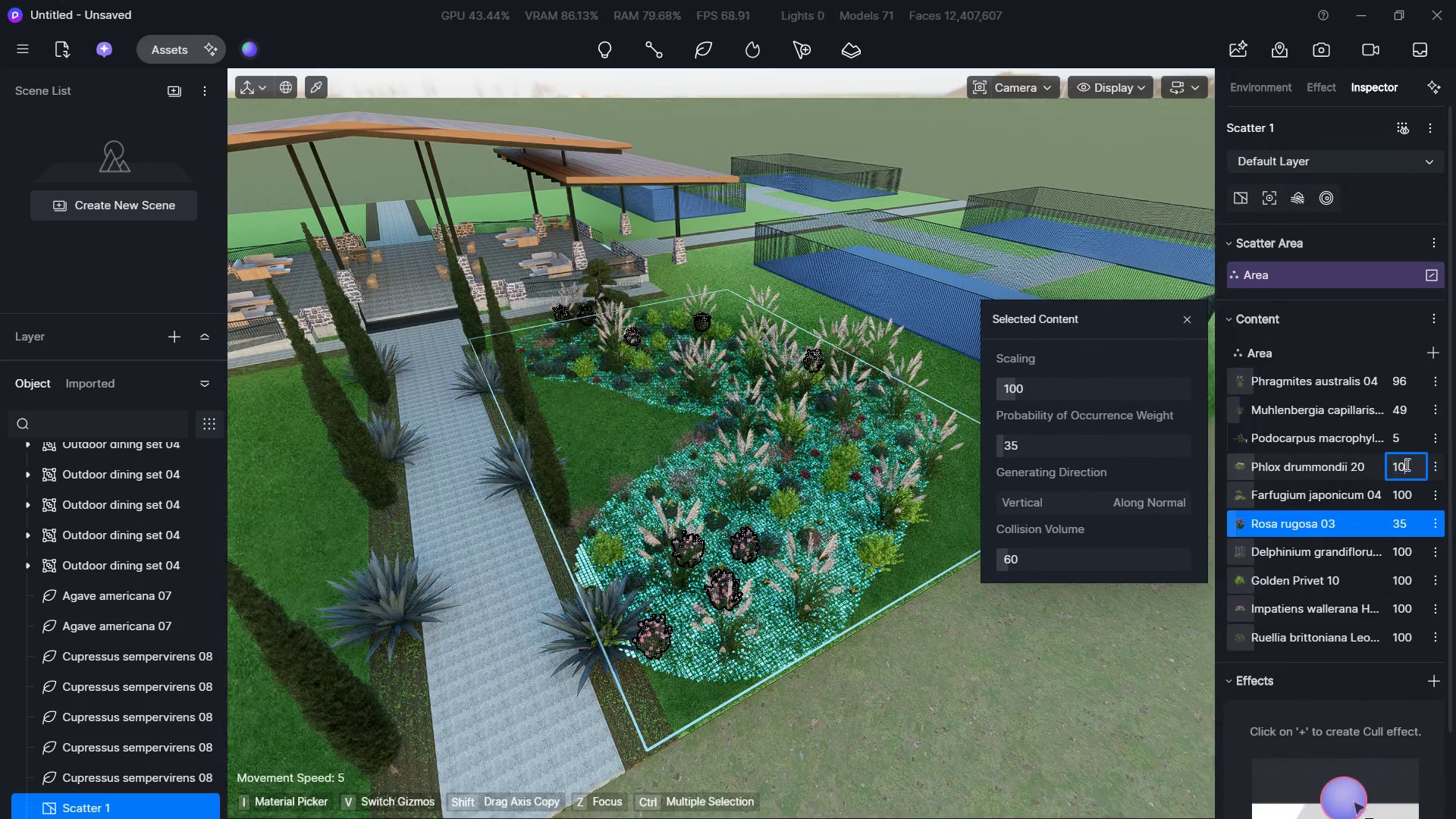 
key(NumpadEnter)
 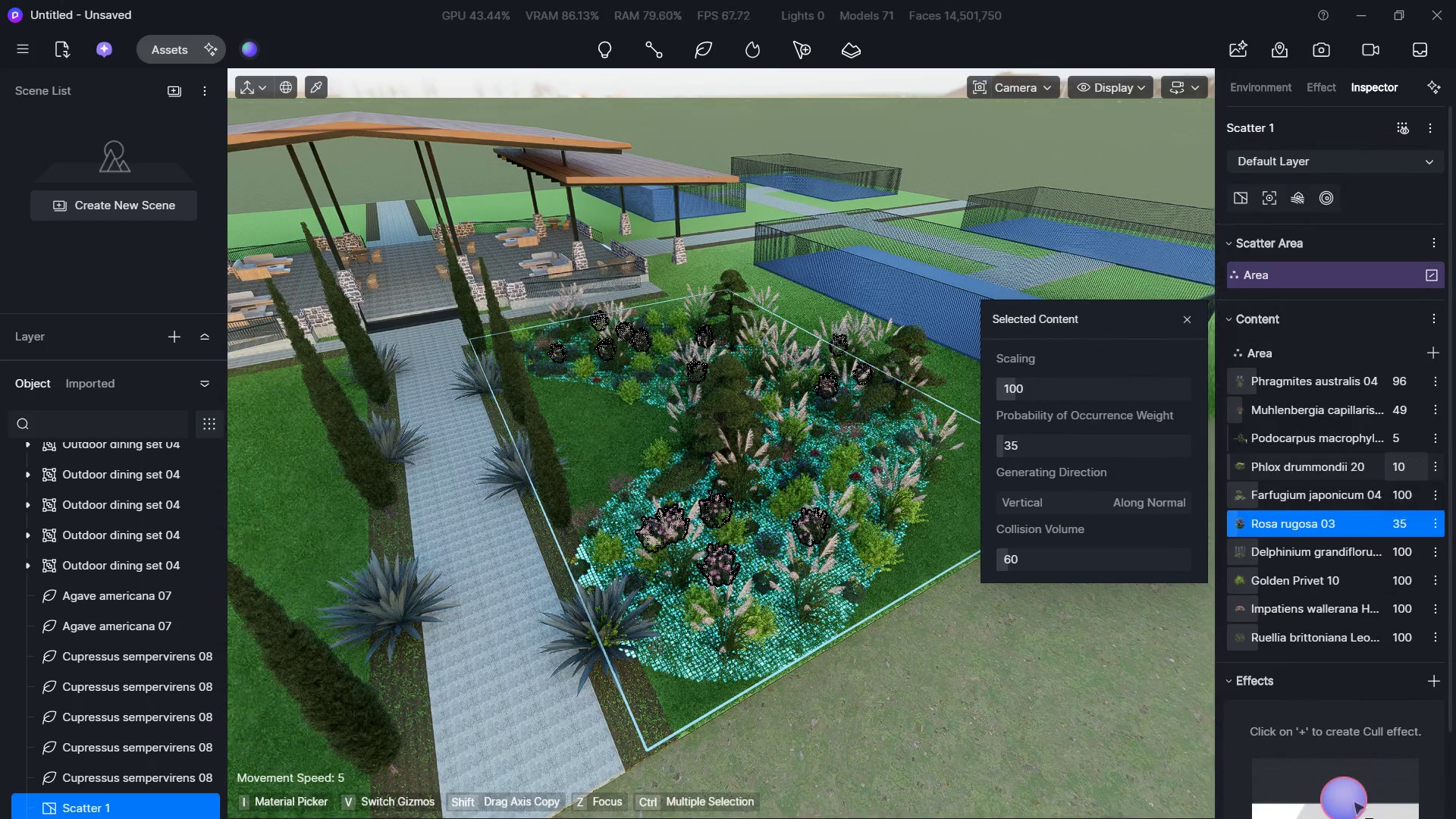 
left_click([1414, 460])
 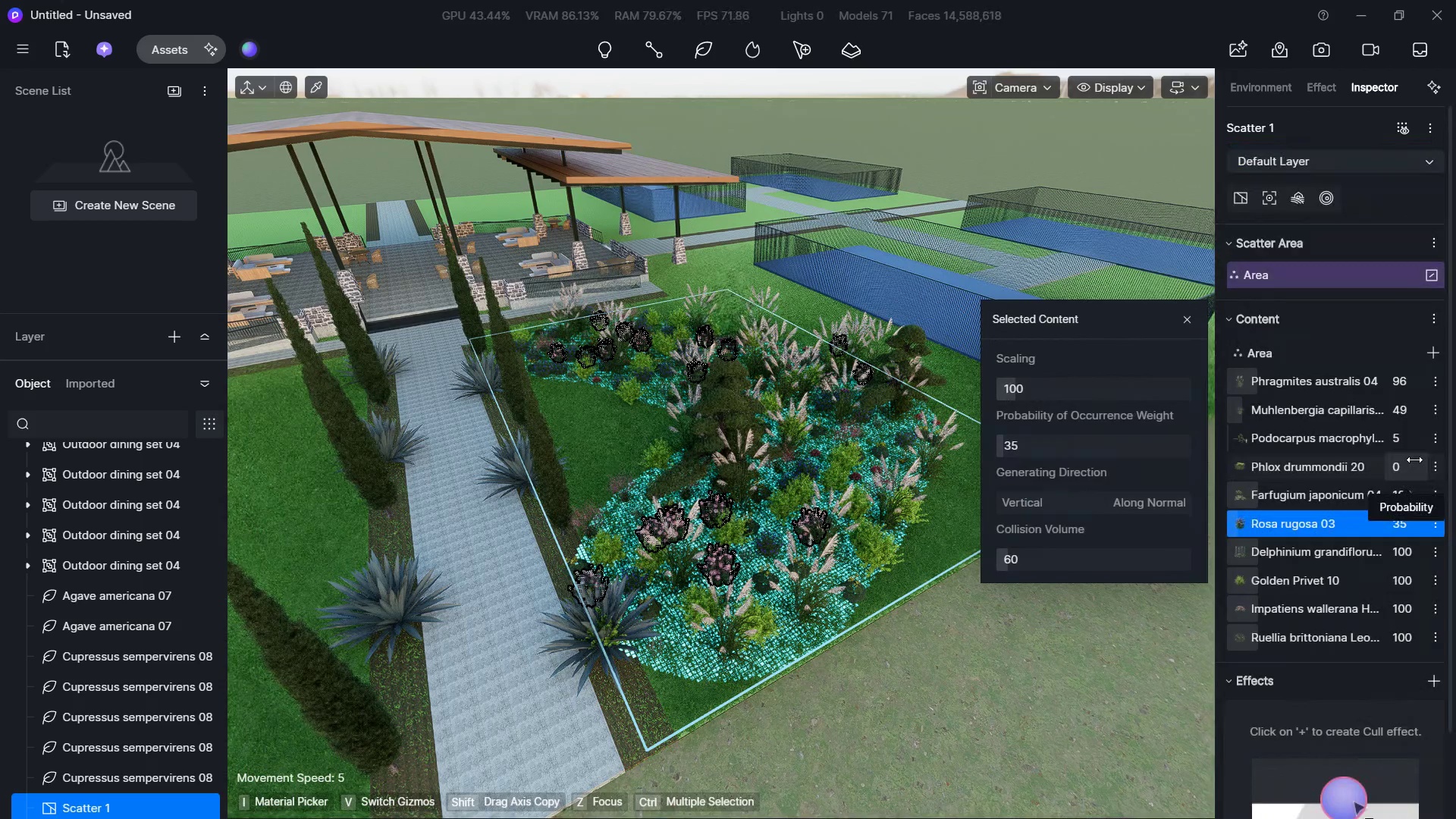 
left_click([1414, 460])
 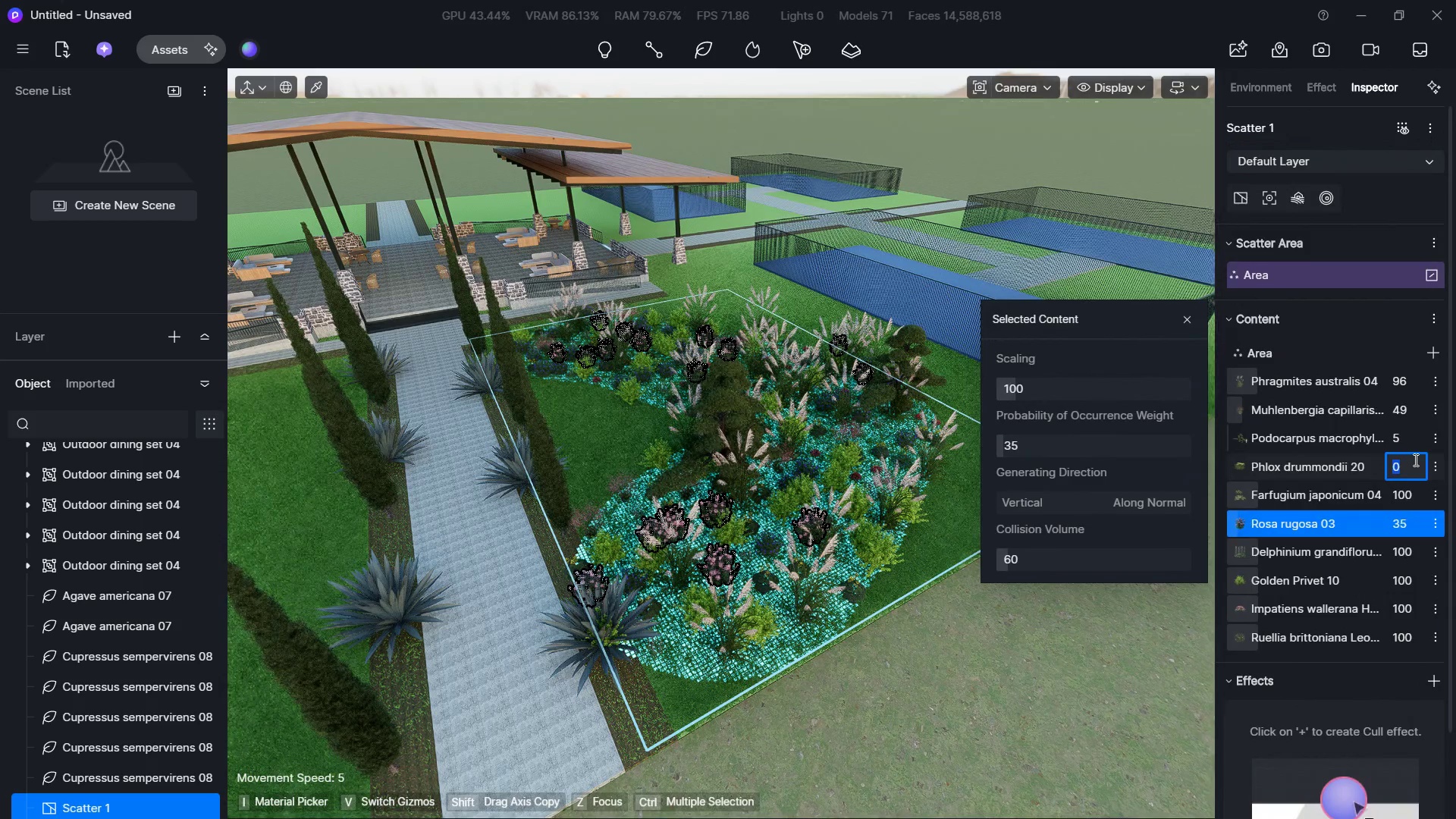 
key(Numpad5)
 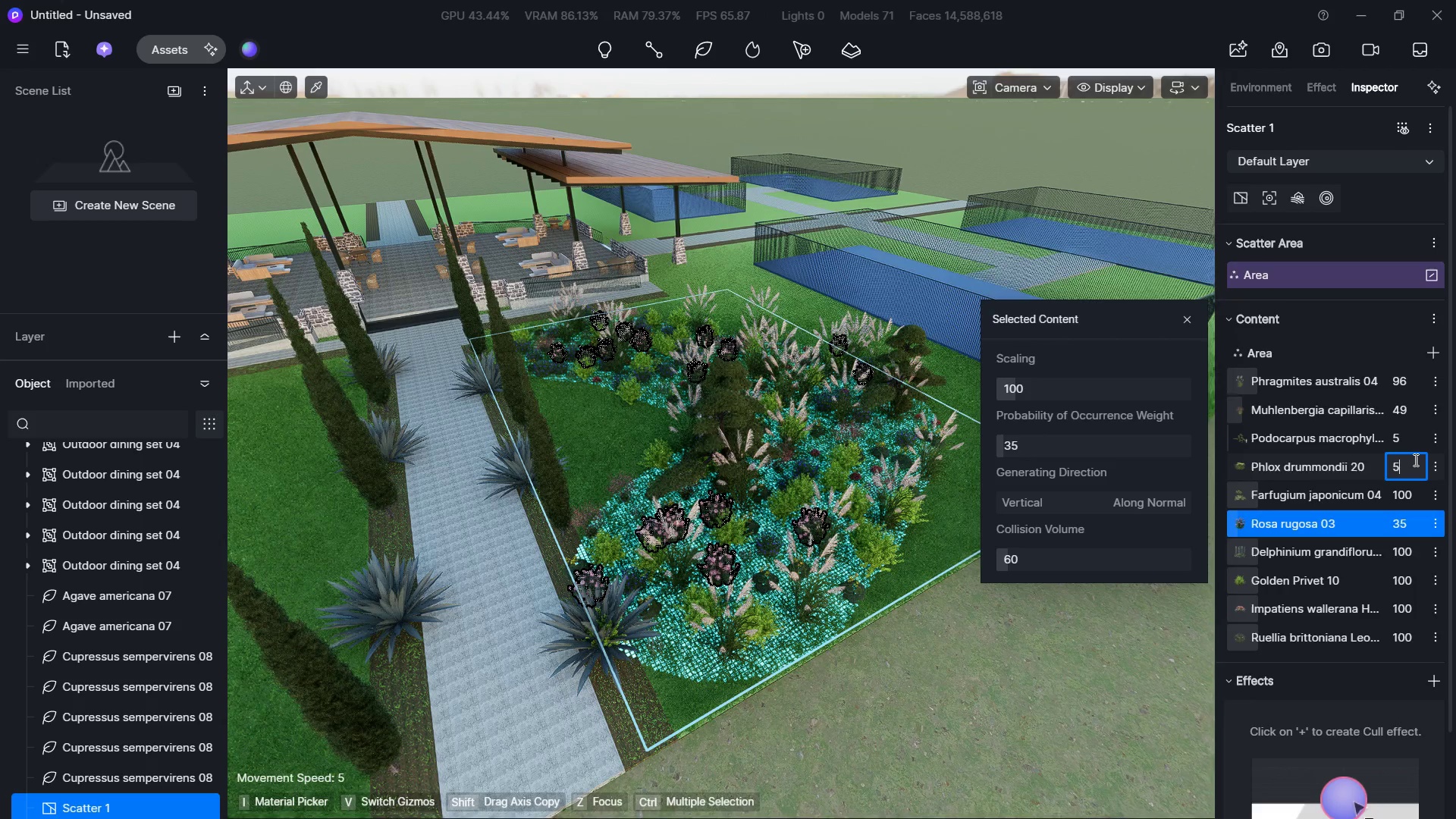 
key(NumpadEnter)
 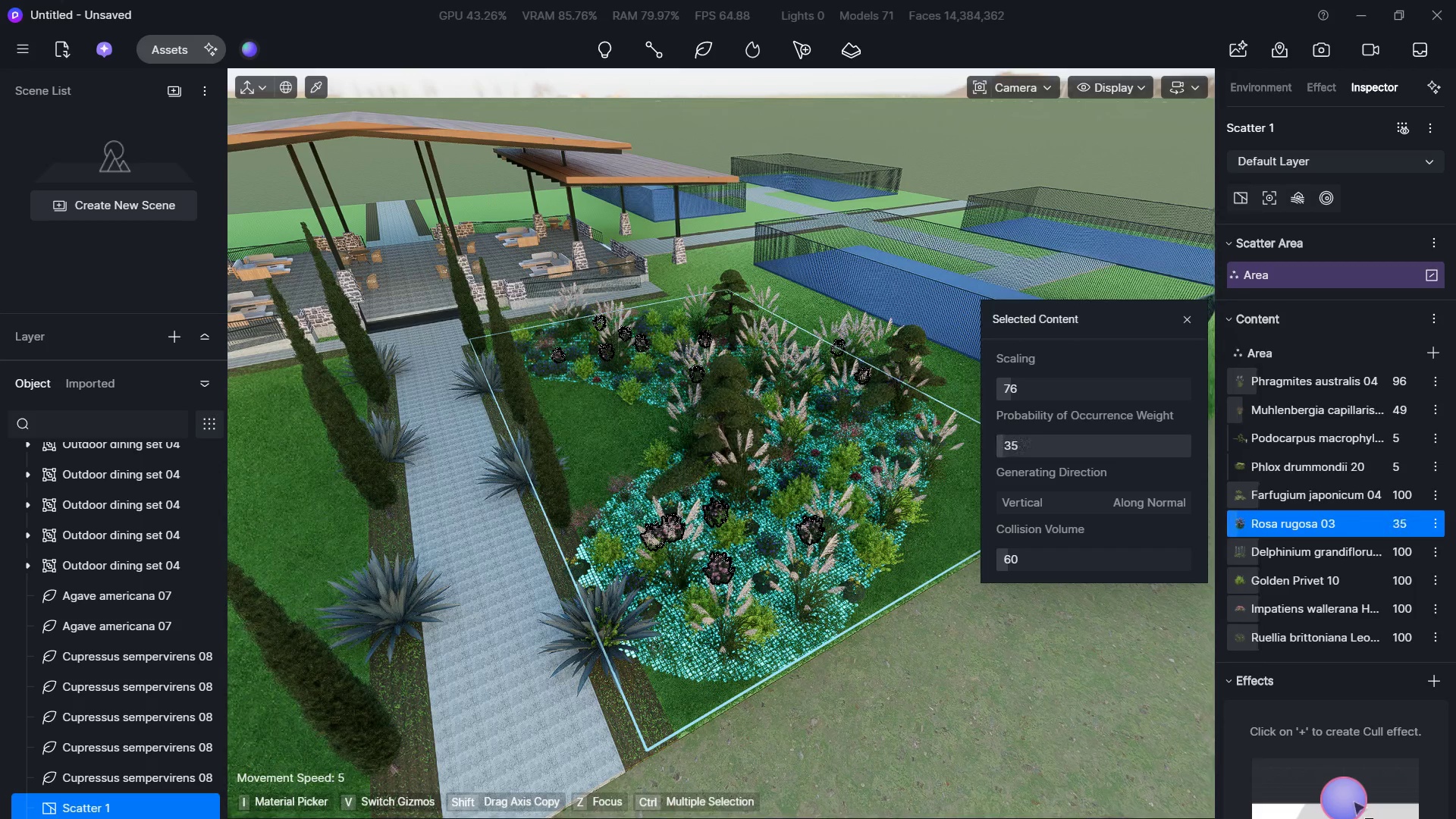 
wait(15.81)
 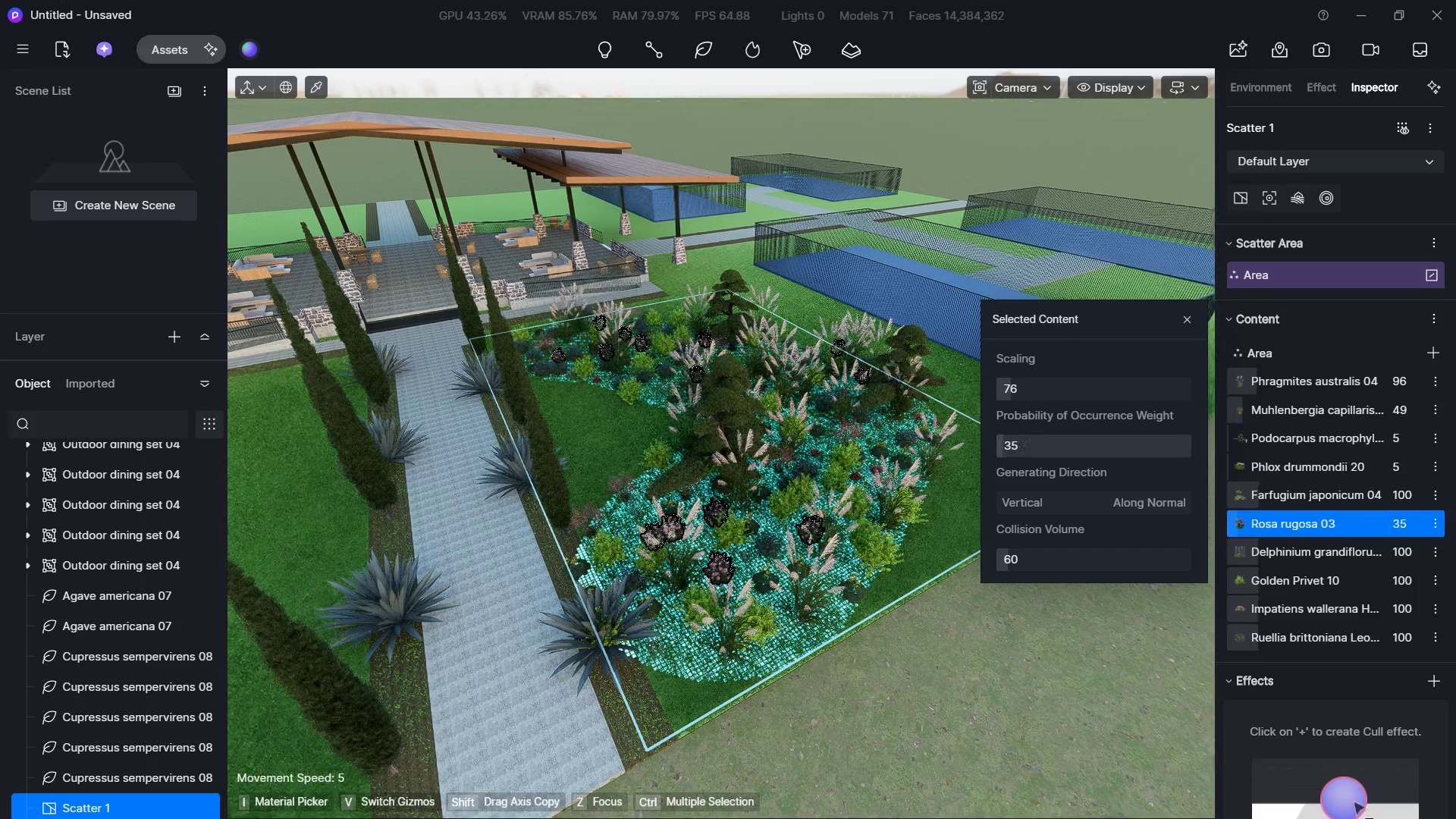 
left_click([871, 125])
 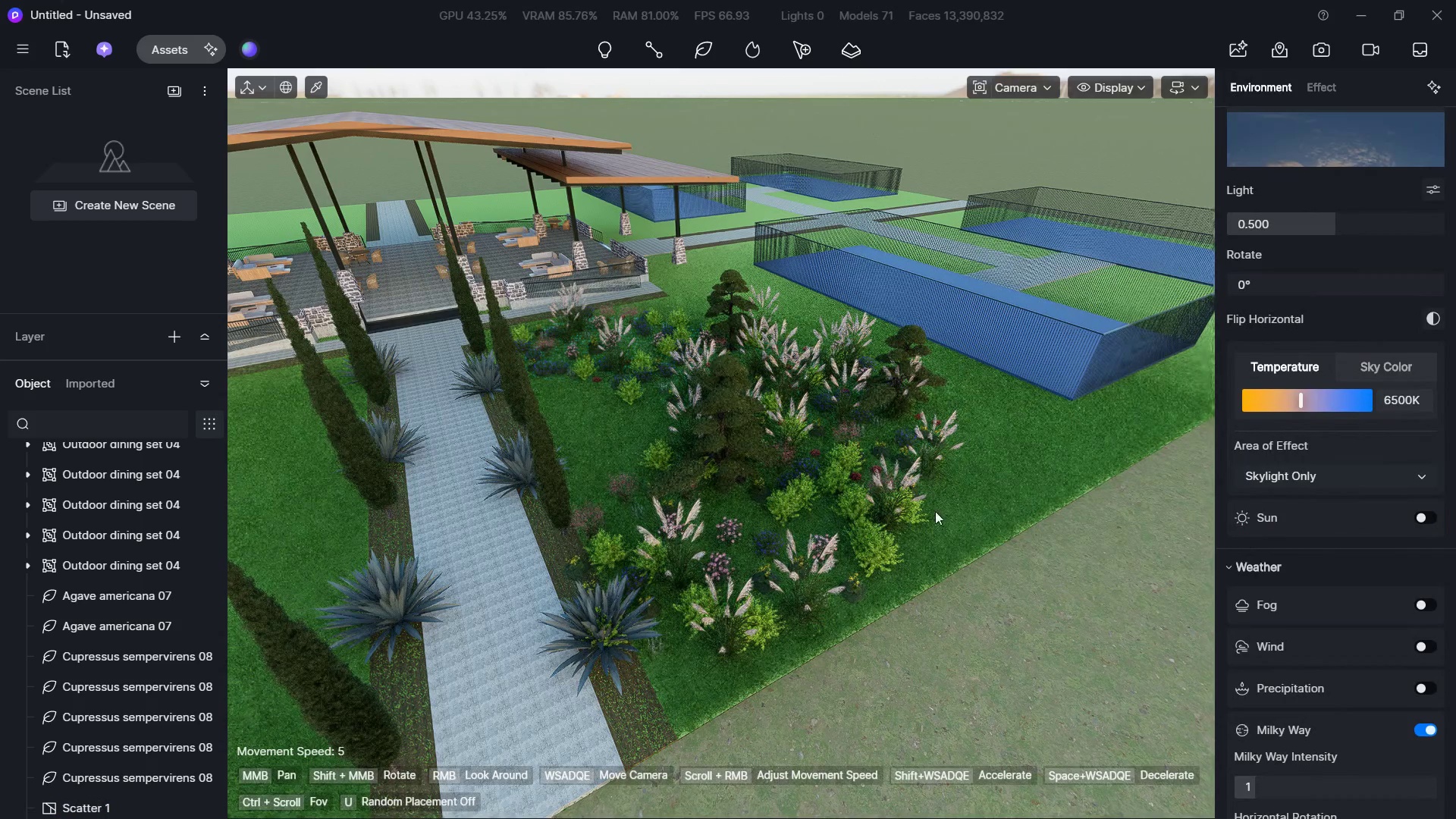 
hold_key(key=W, duration=0.73)
 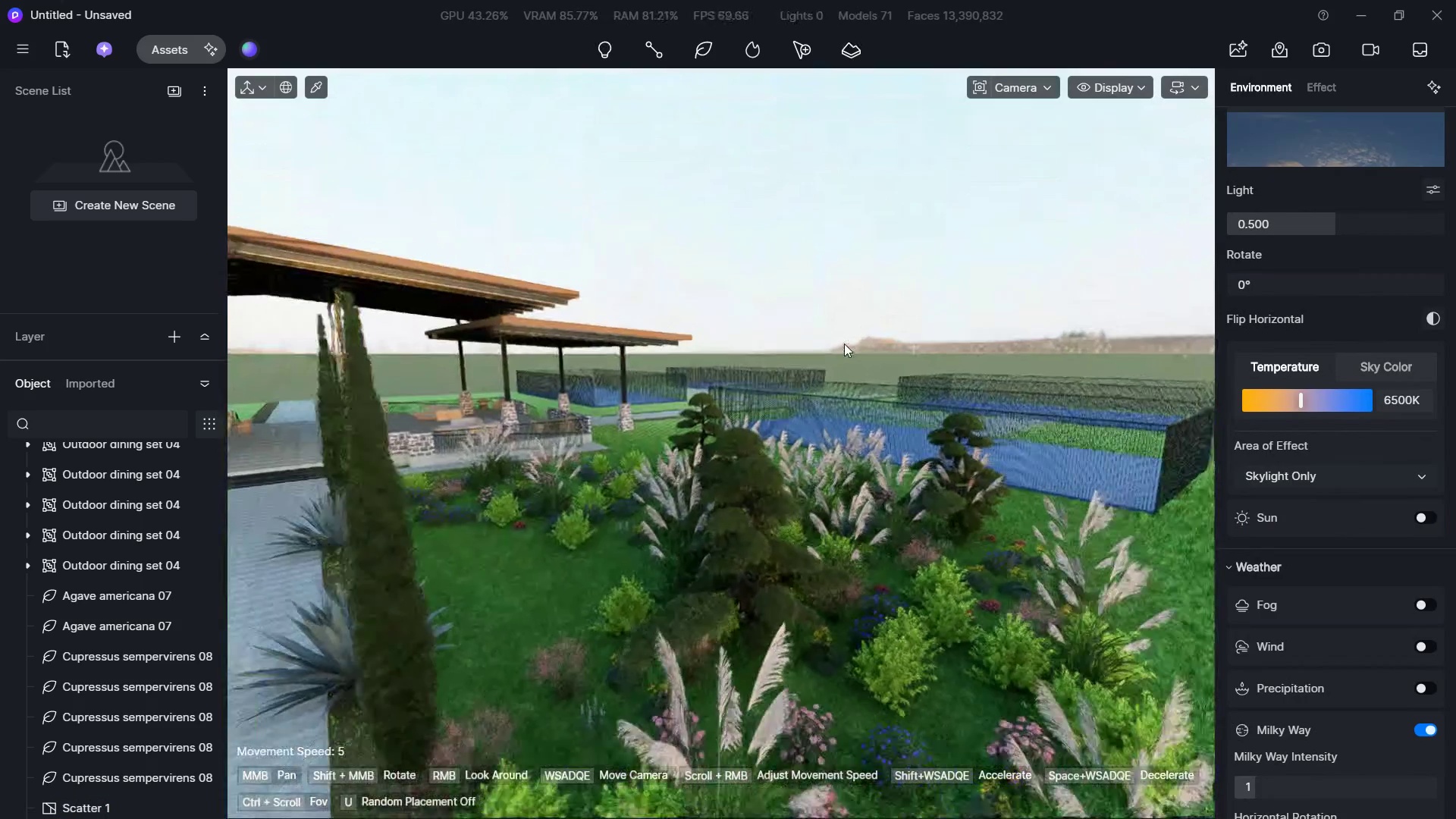 
hold_key(key=E, duration=0.36)
 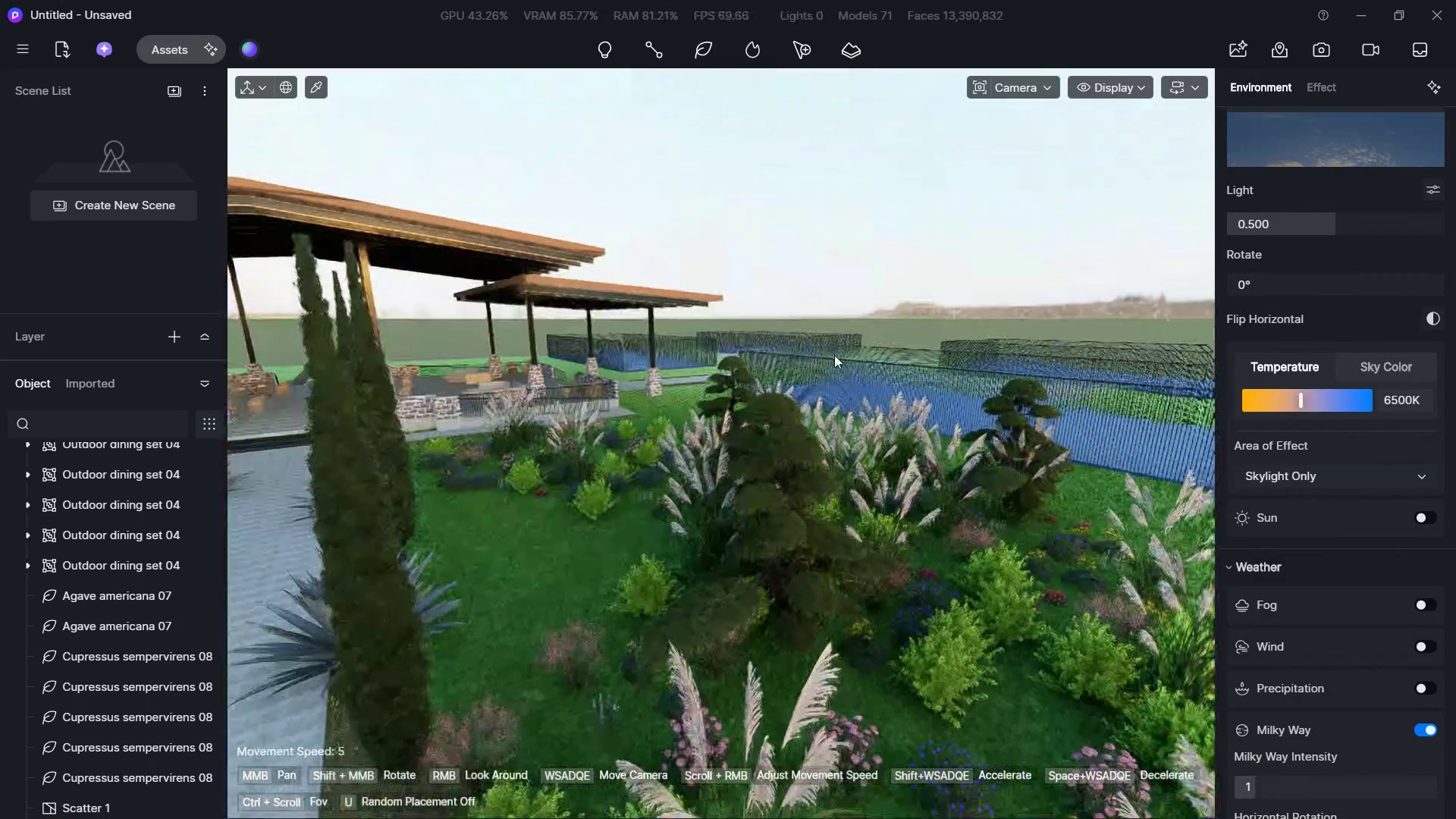 
type(SDWDs)
 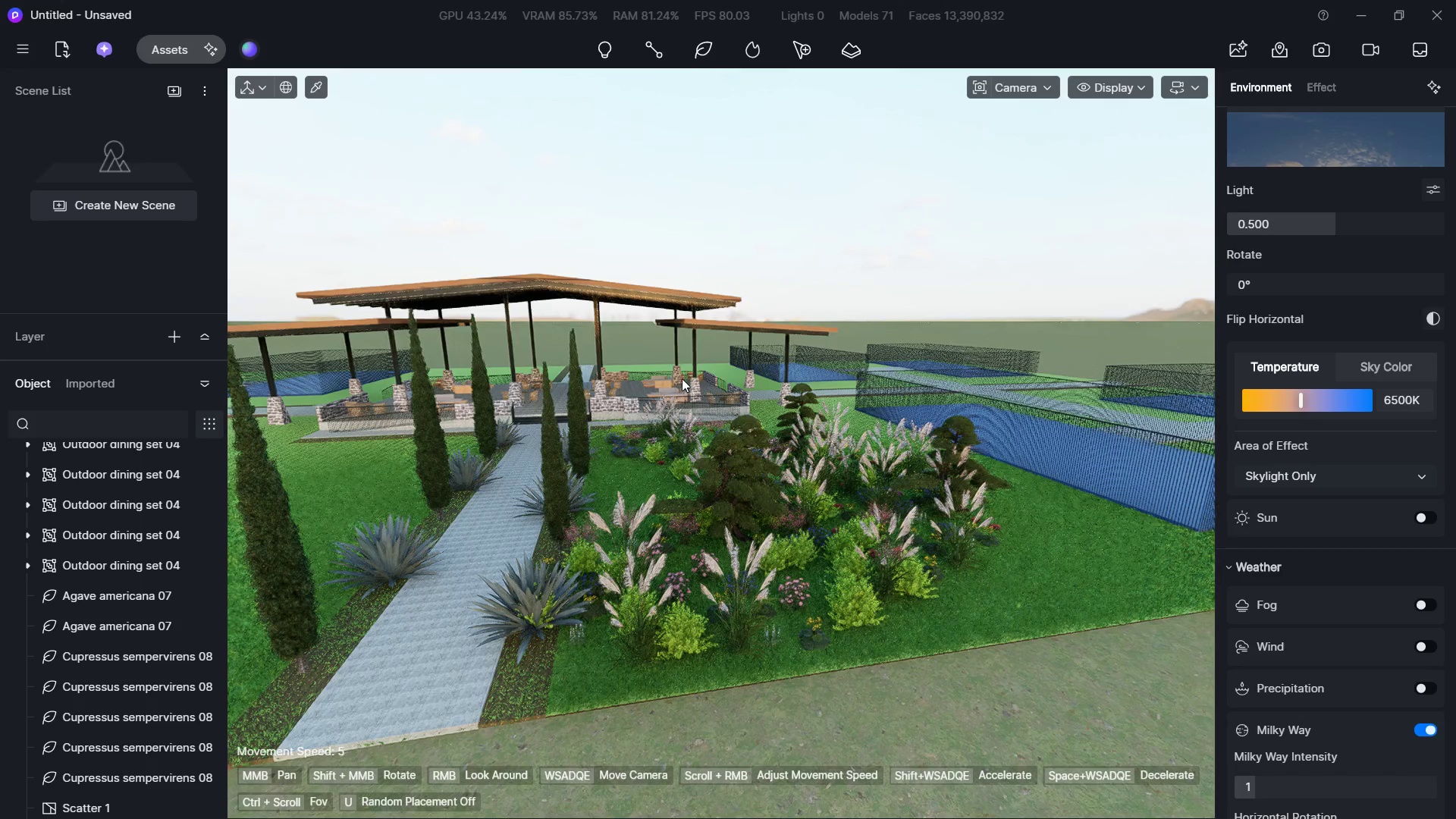 
key(Control+Z)
 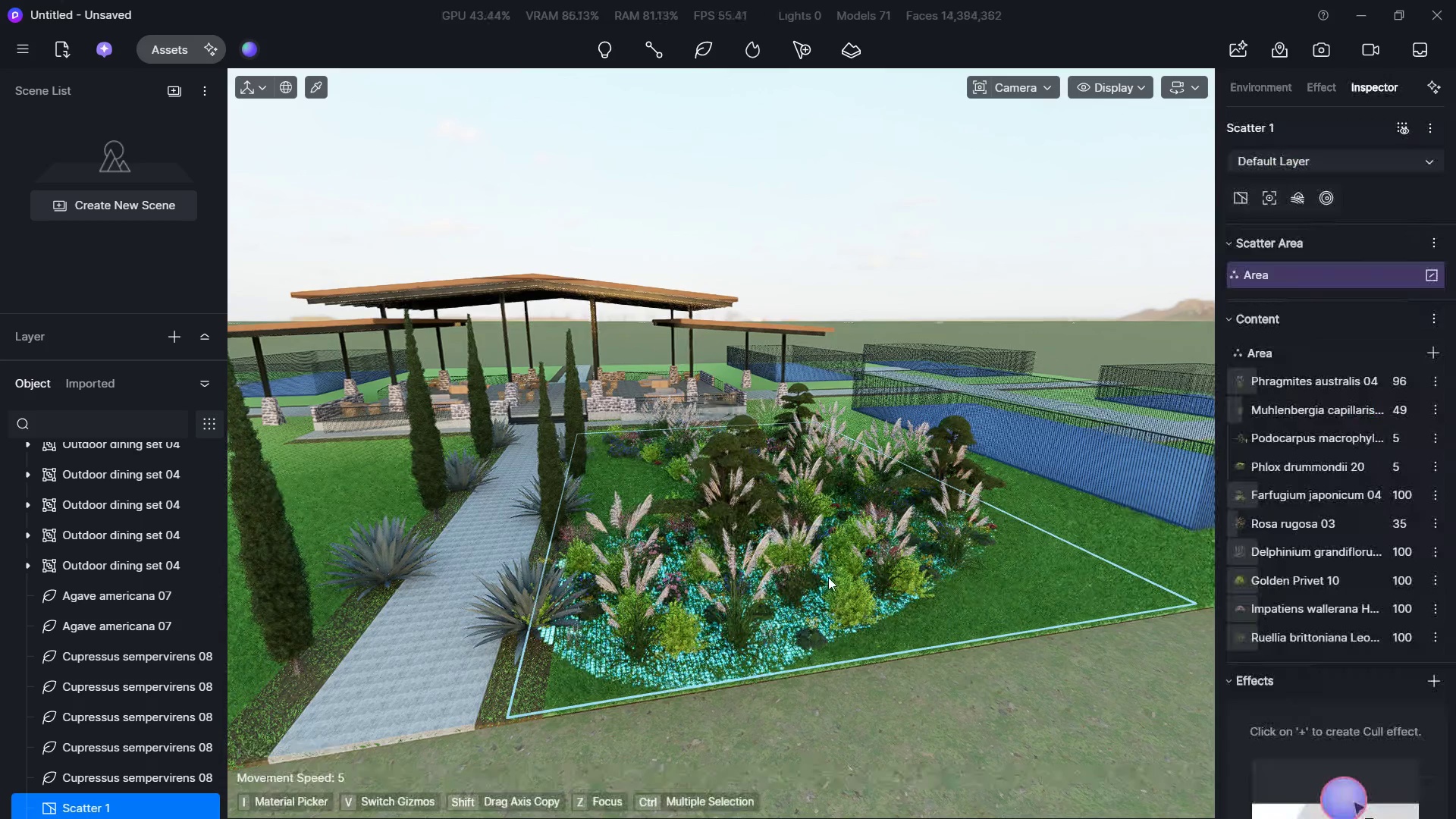 
key(Control+Z)
 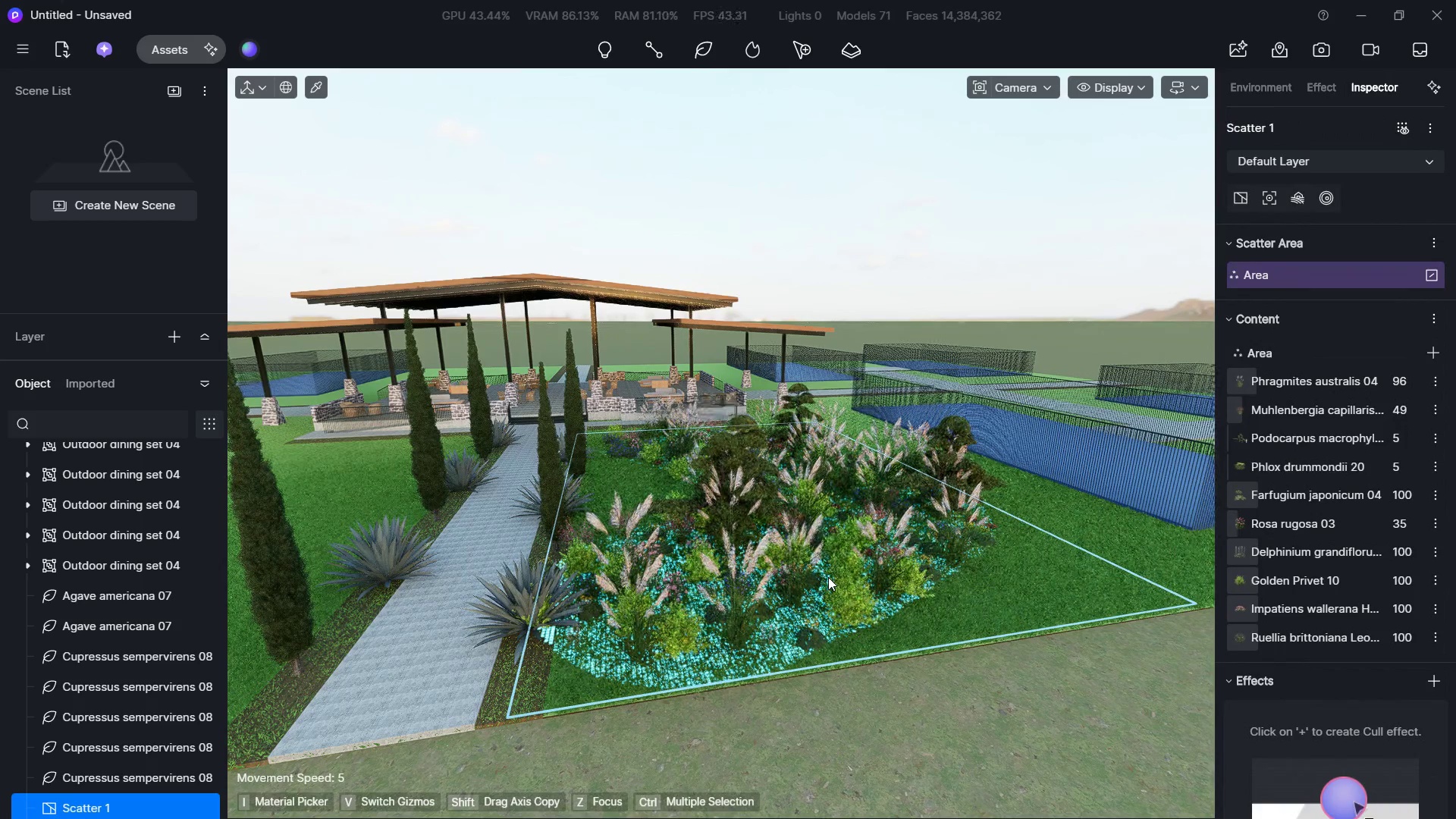 
left_click([828, 577])
 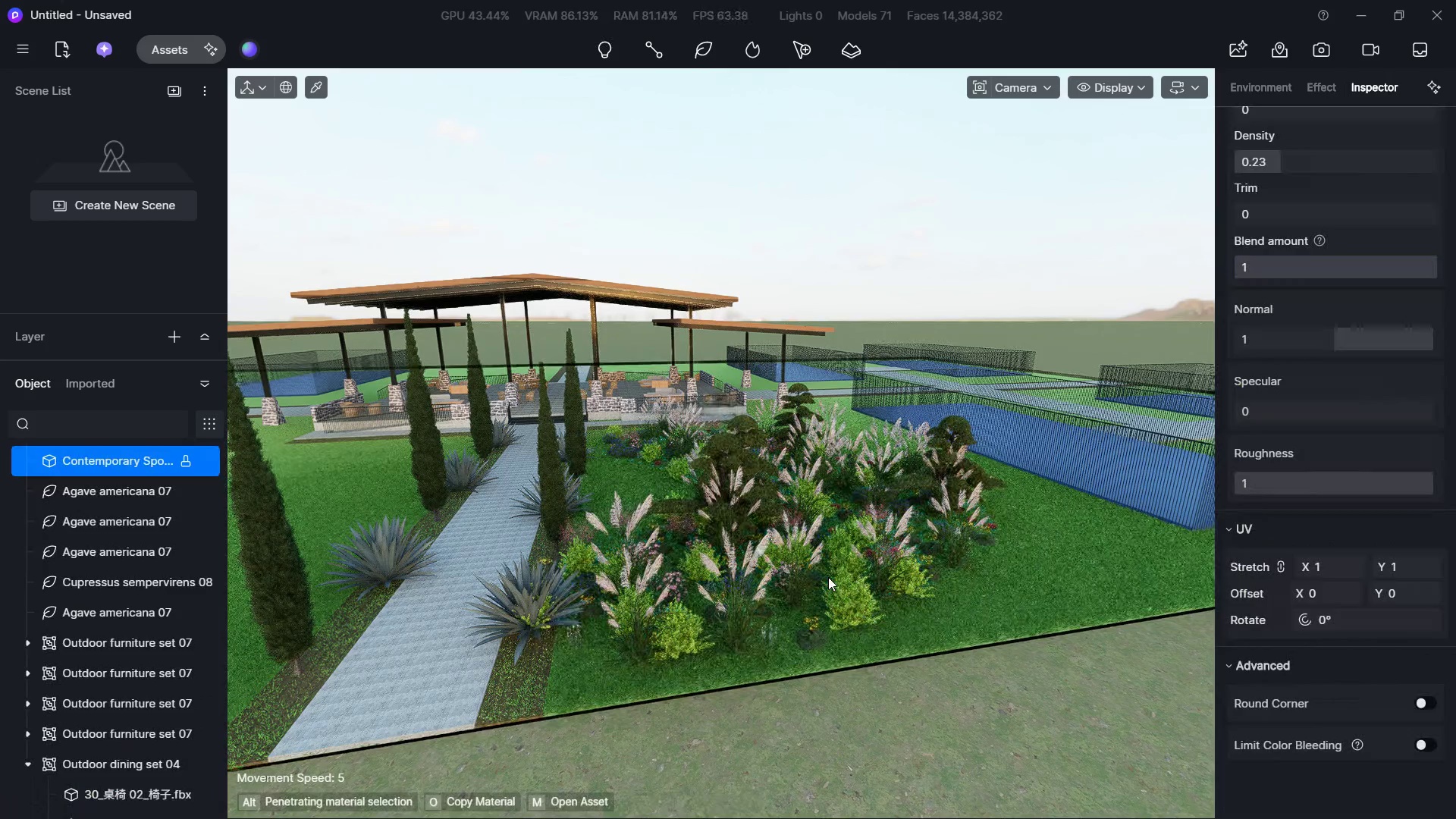 
left_click([828, 577])
 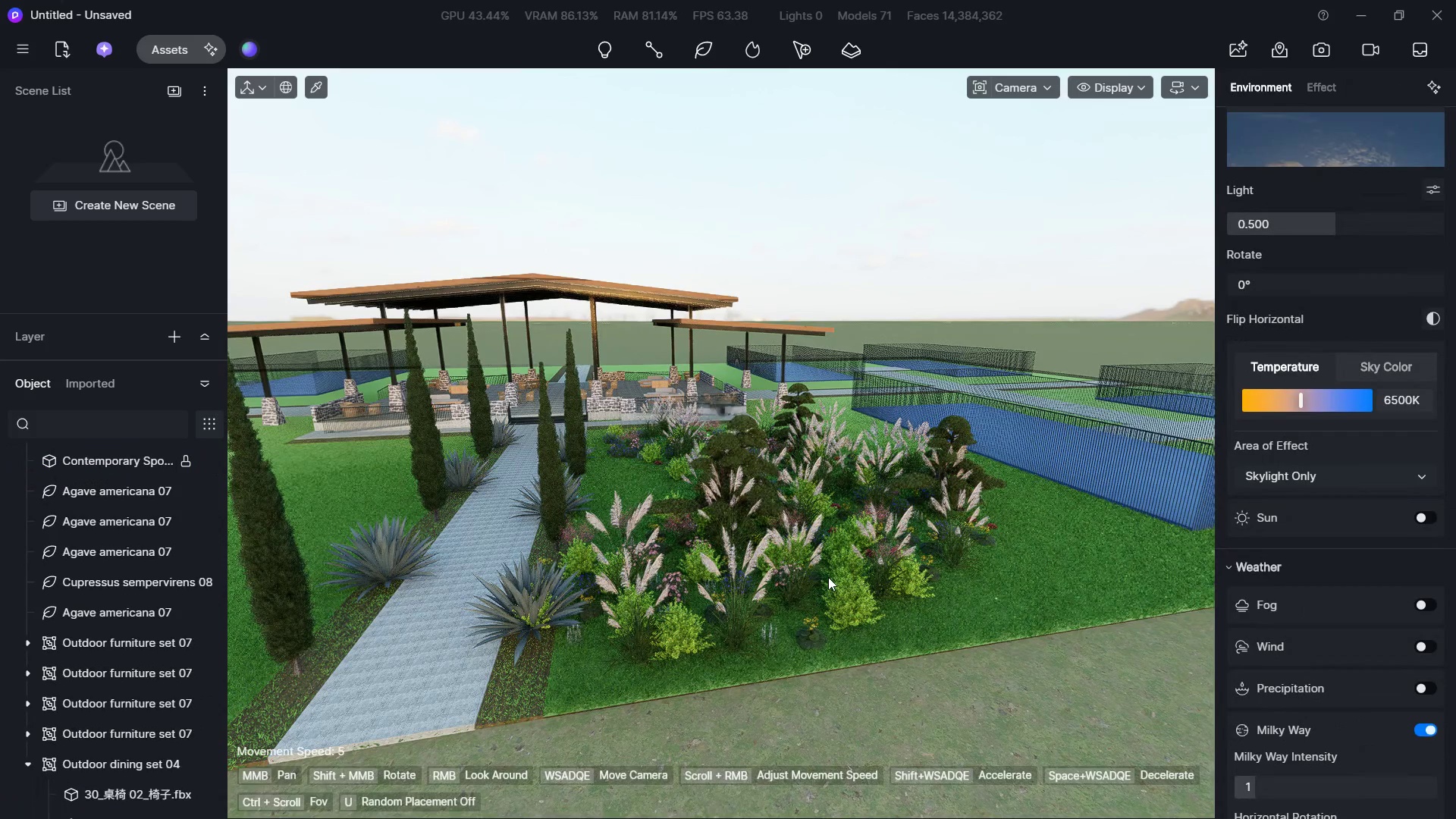 
left_click([790, 523])
 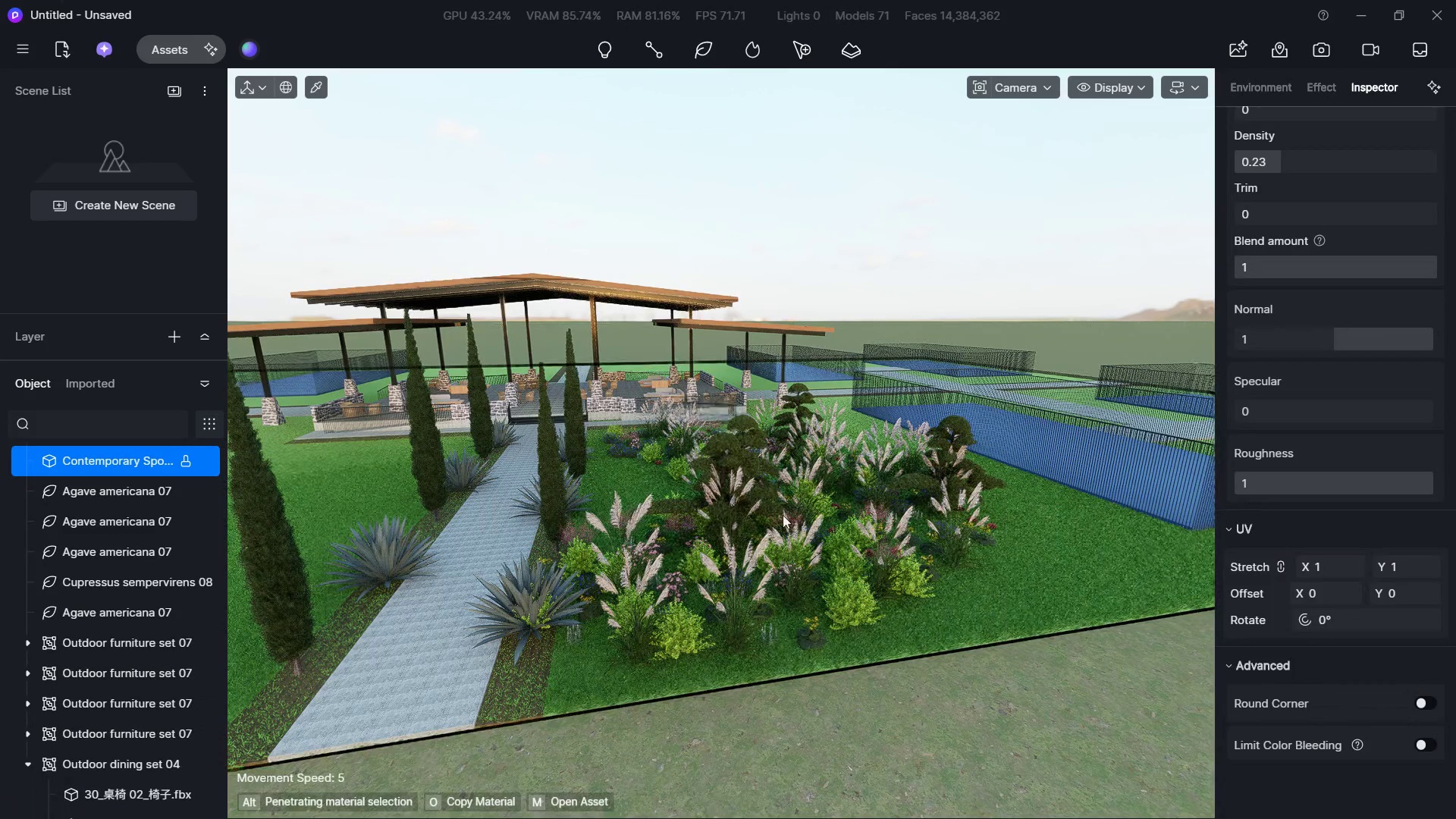 
left_click([758, 475])
 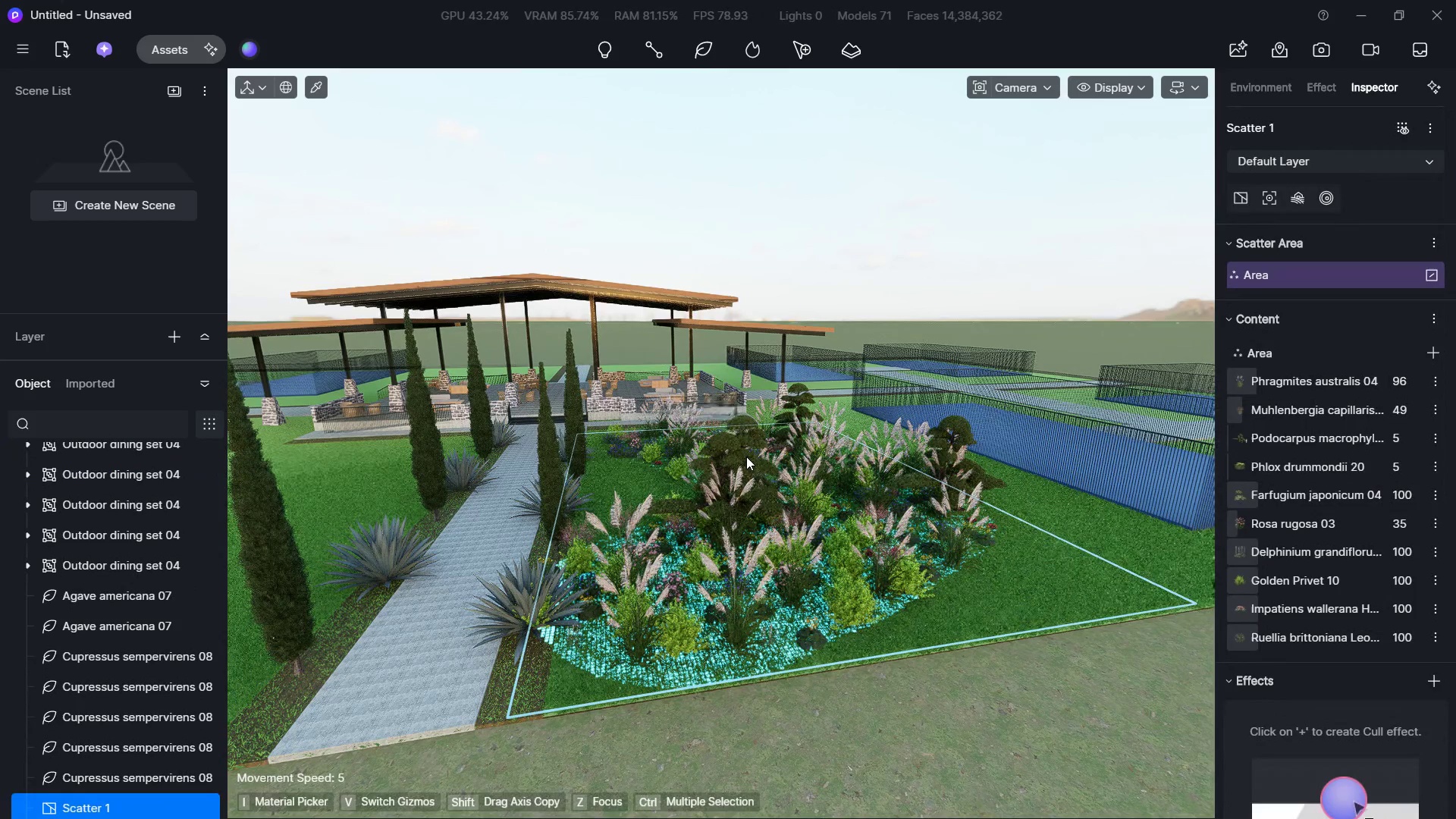 
key(Control+Delete)
 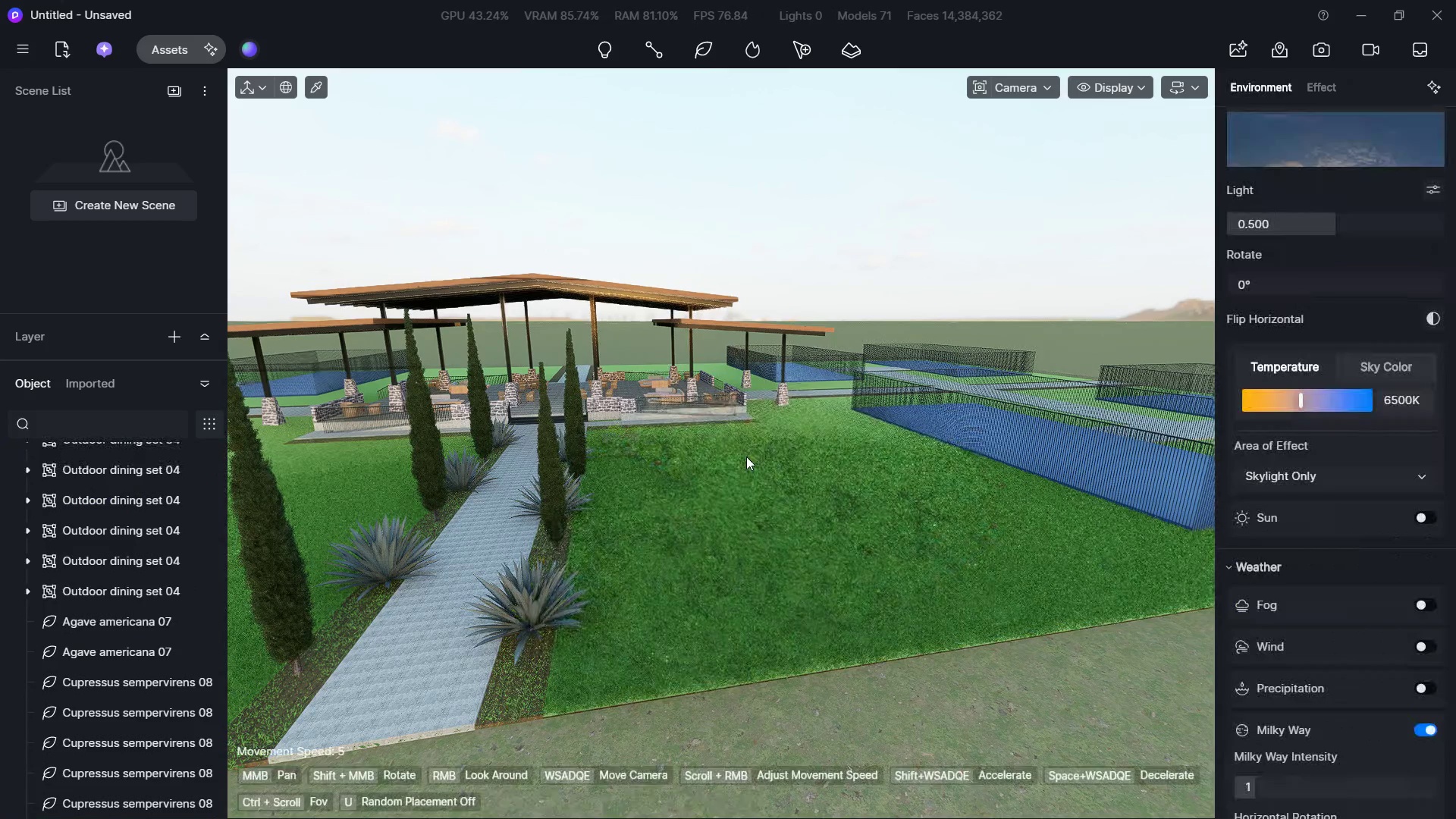 
hold_key(key=W, duration=0.53)
 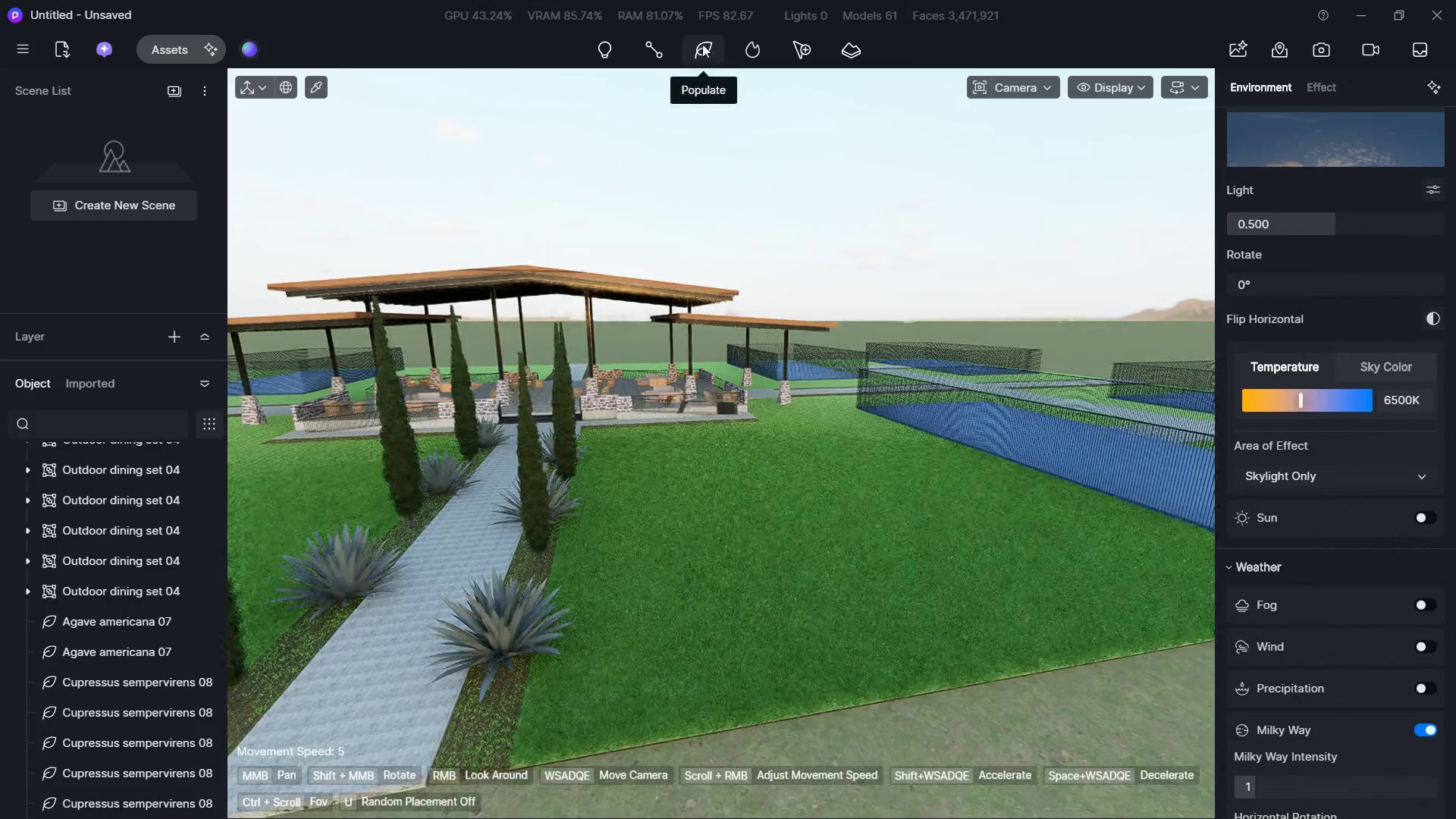 
left_click([702, 44])
 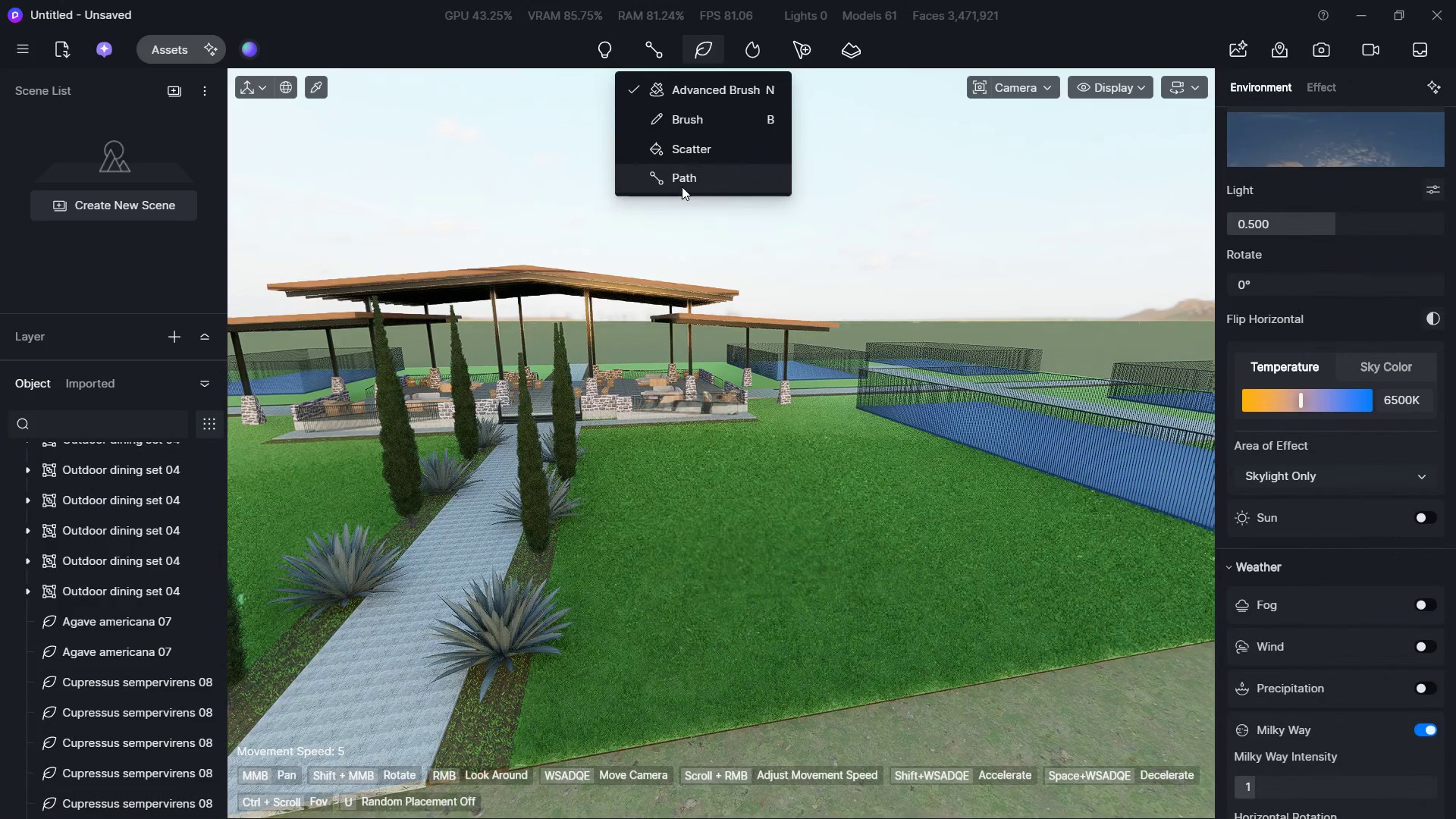 
left_click([682, 187])
 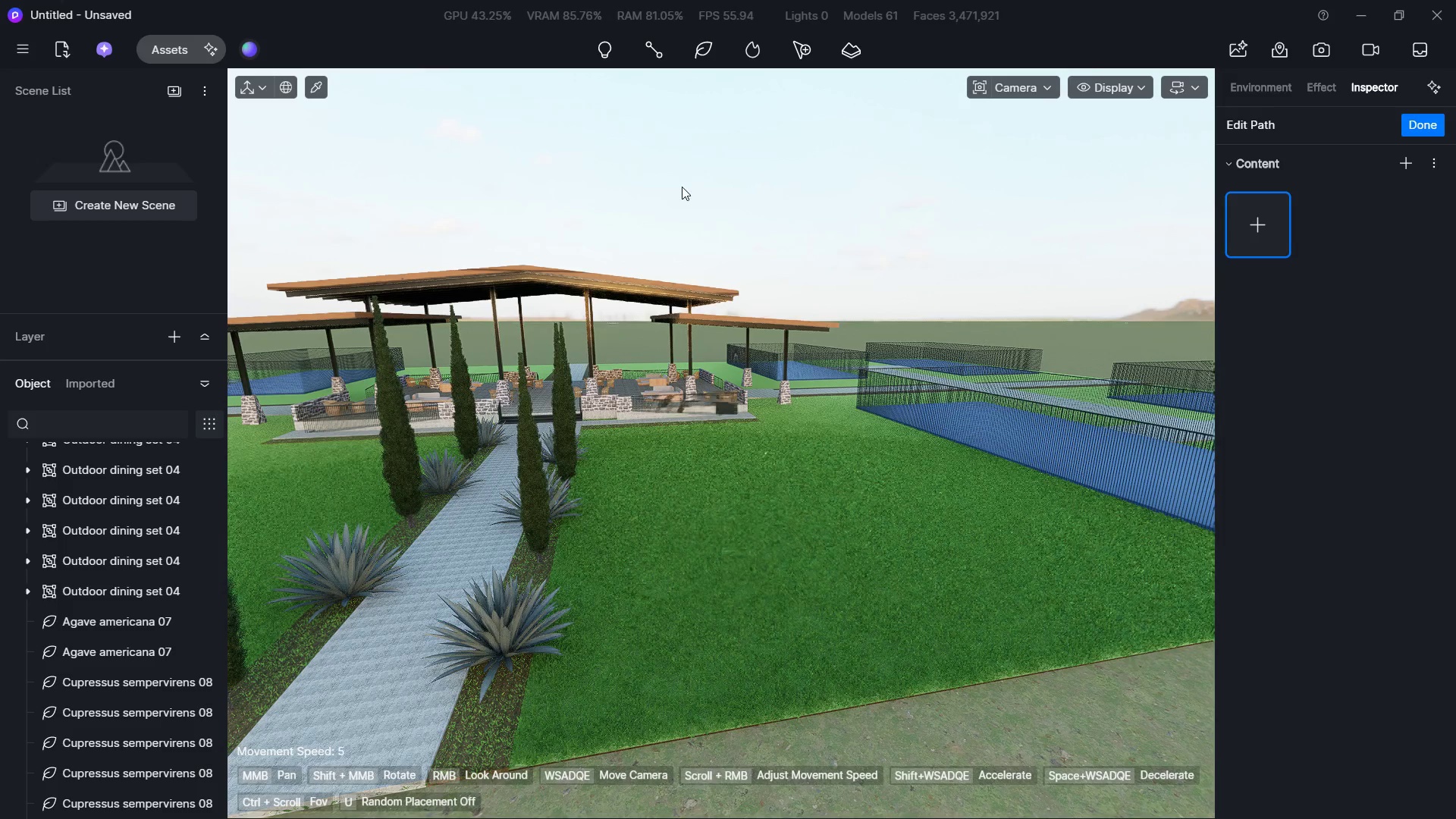 
hold_key(key=W, duration=0.69)
 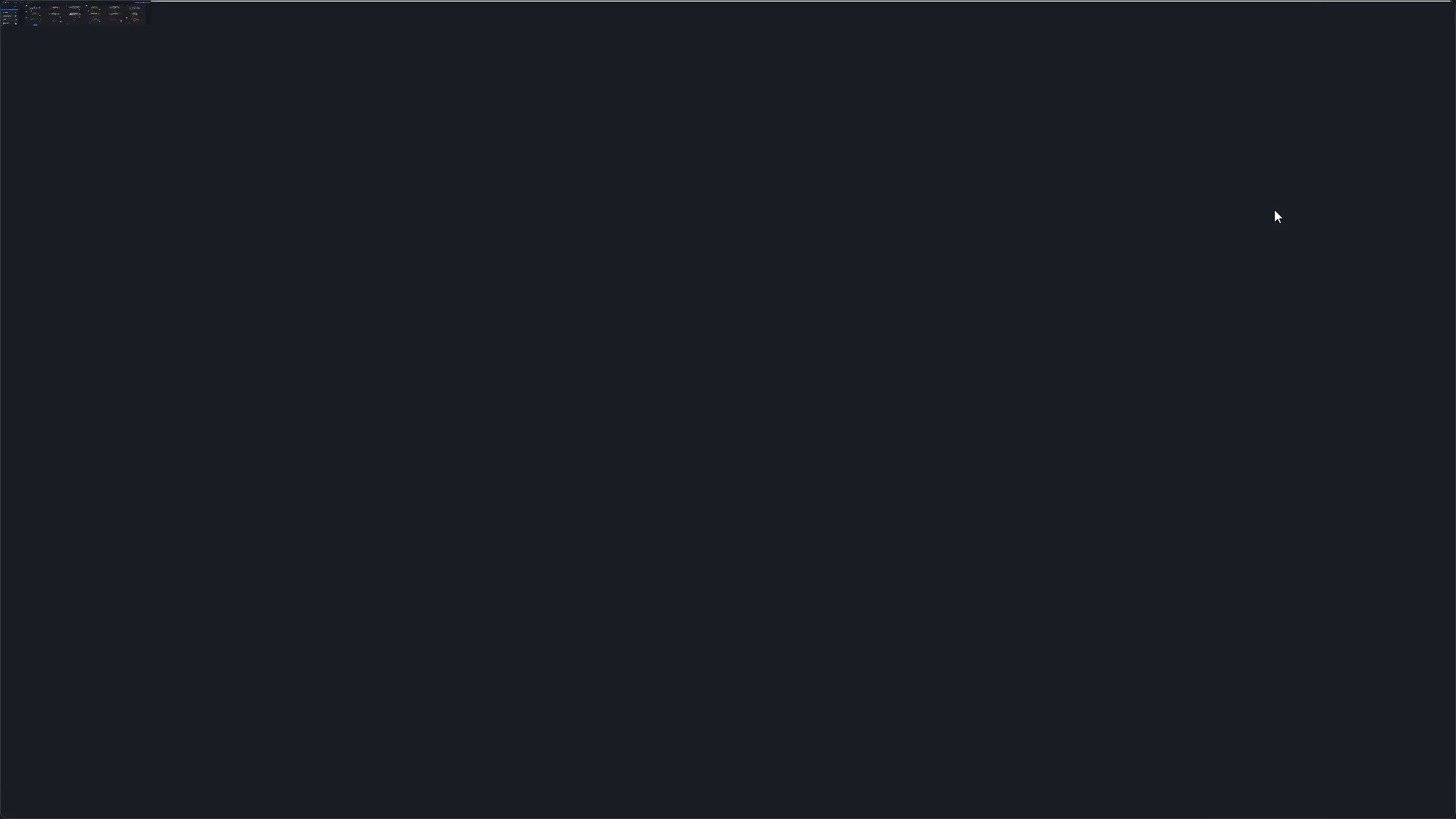 
hold_key(key=ShiftLeft, duration=0.38)
 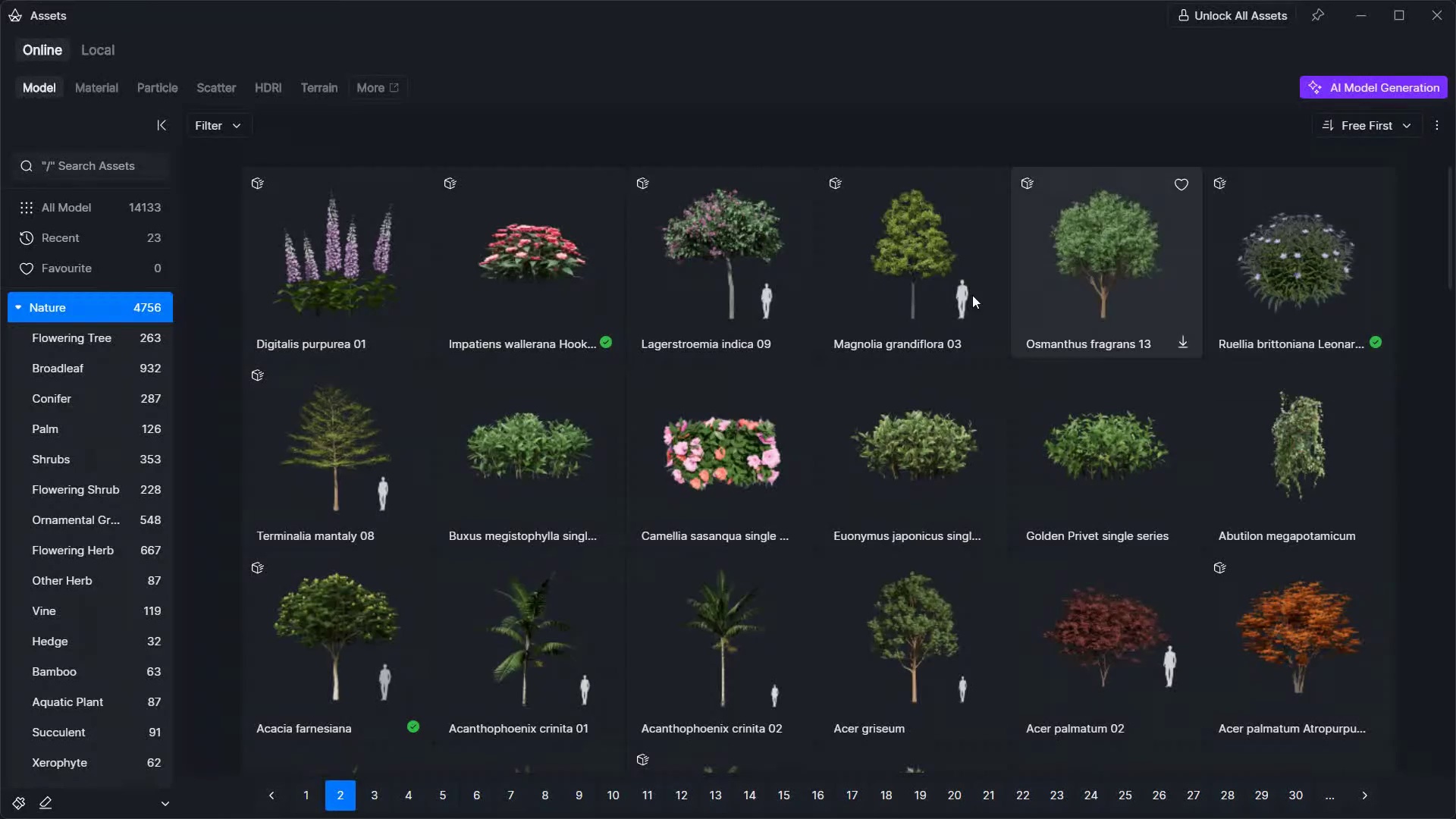 
left_click([519, 294])
 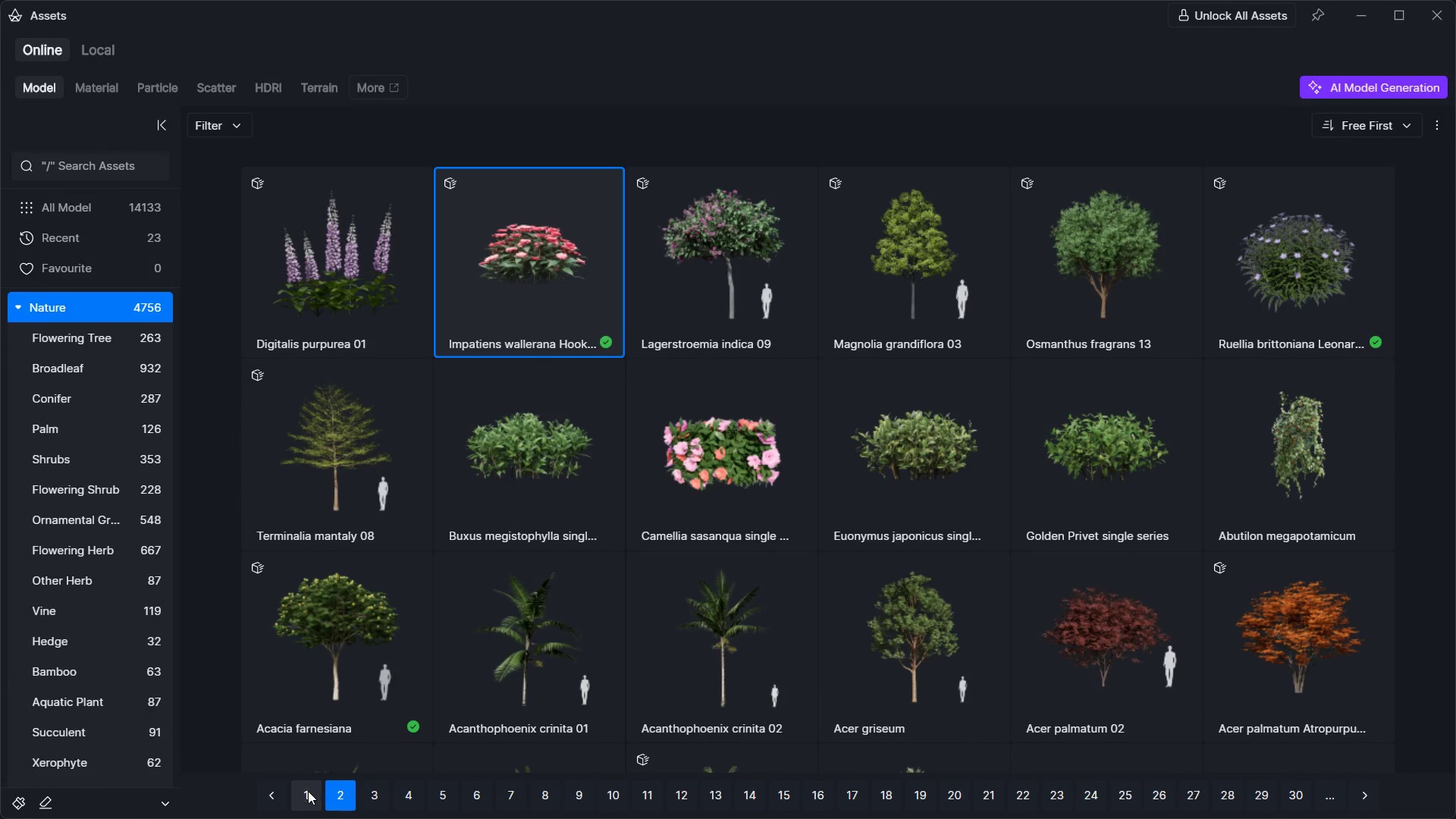 
left_click([305, 801])
 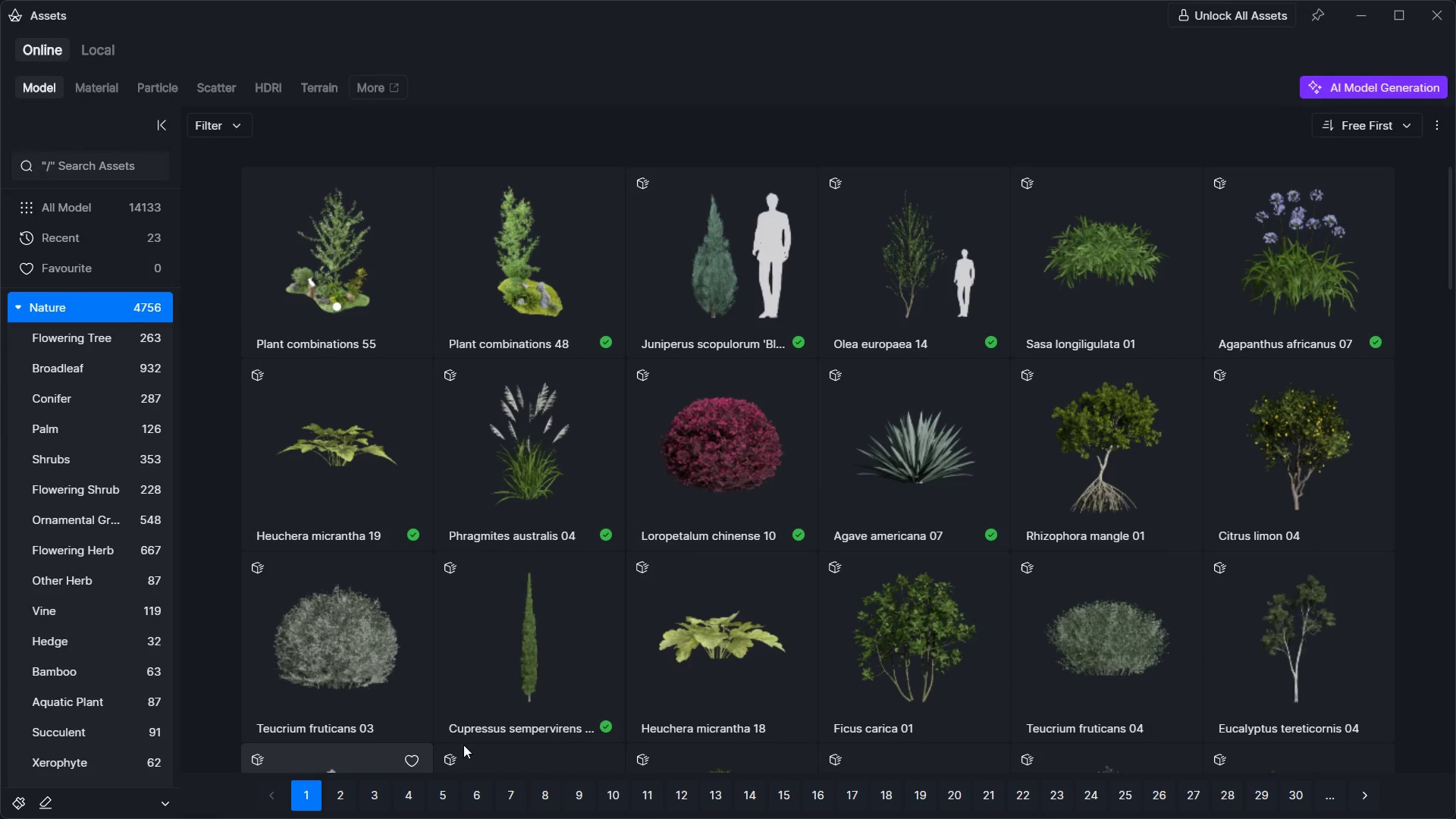 
left_click([557, 475])
 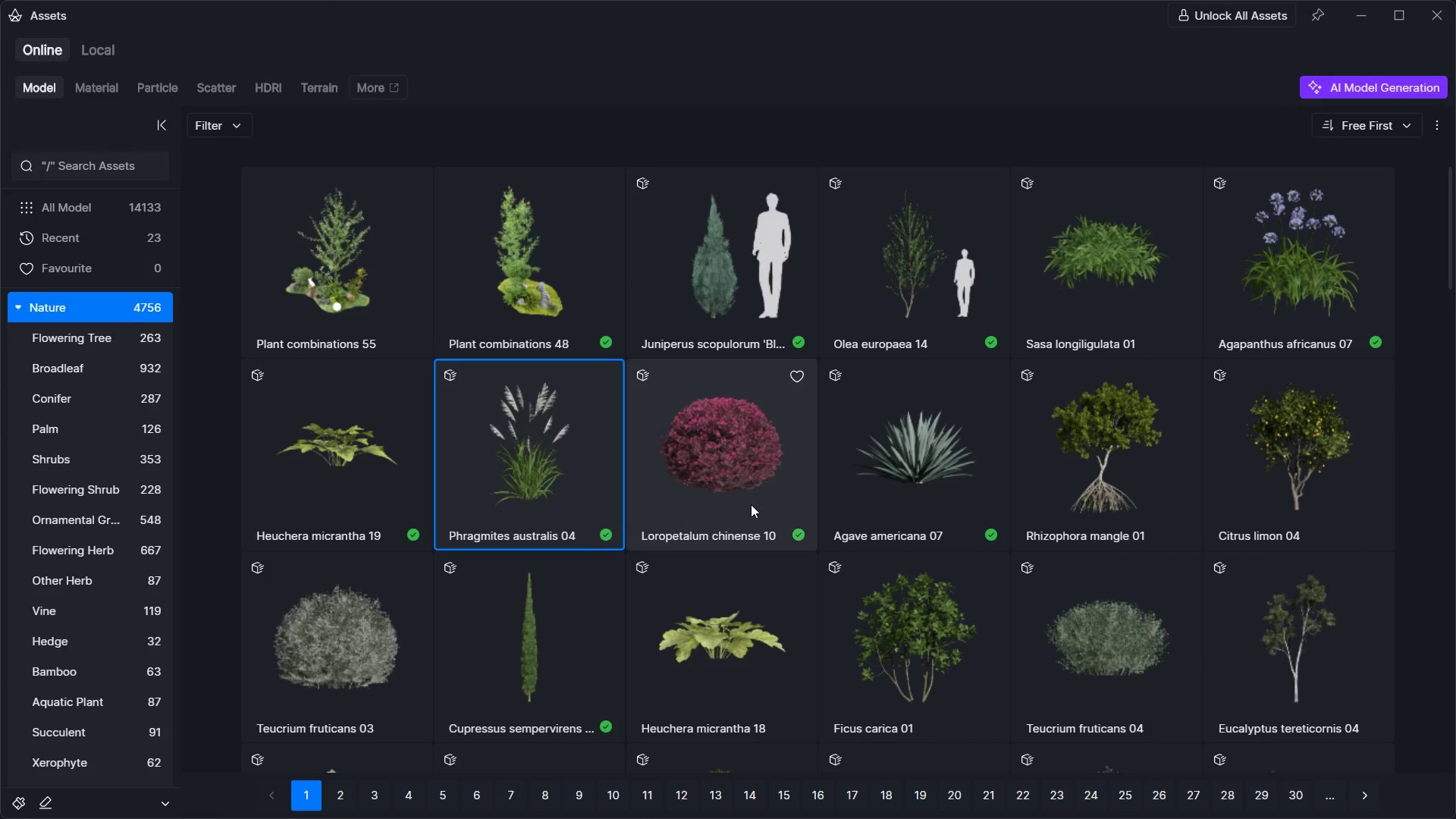 
left_click([1237, 312])
 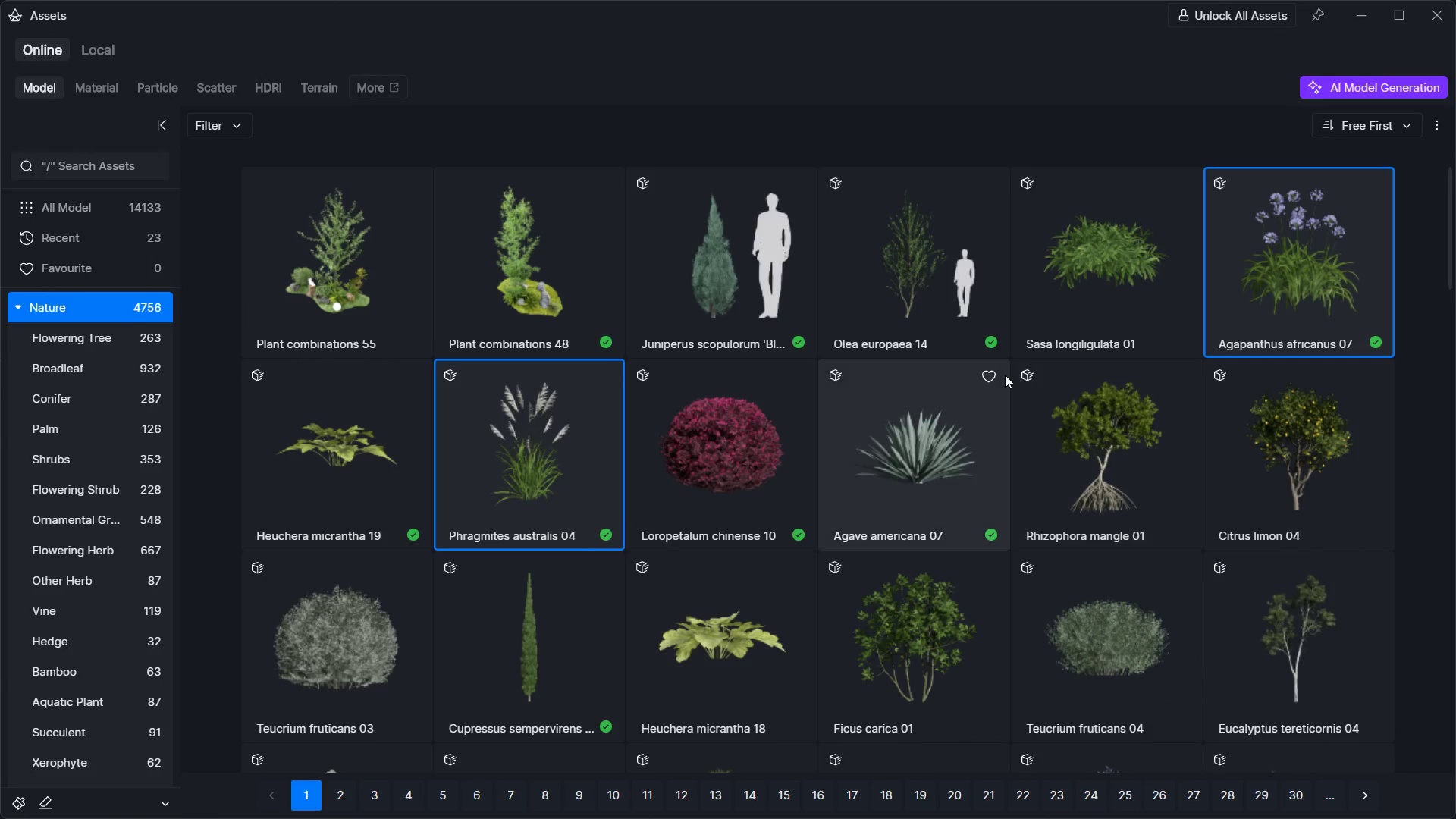 
scroll: coordinate [766, 448], scroll_direction: down, amount: 5.0
 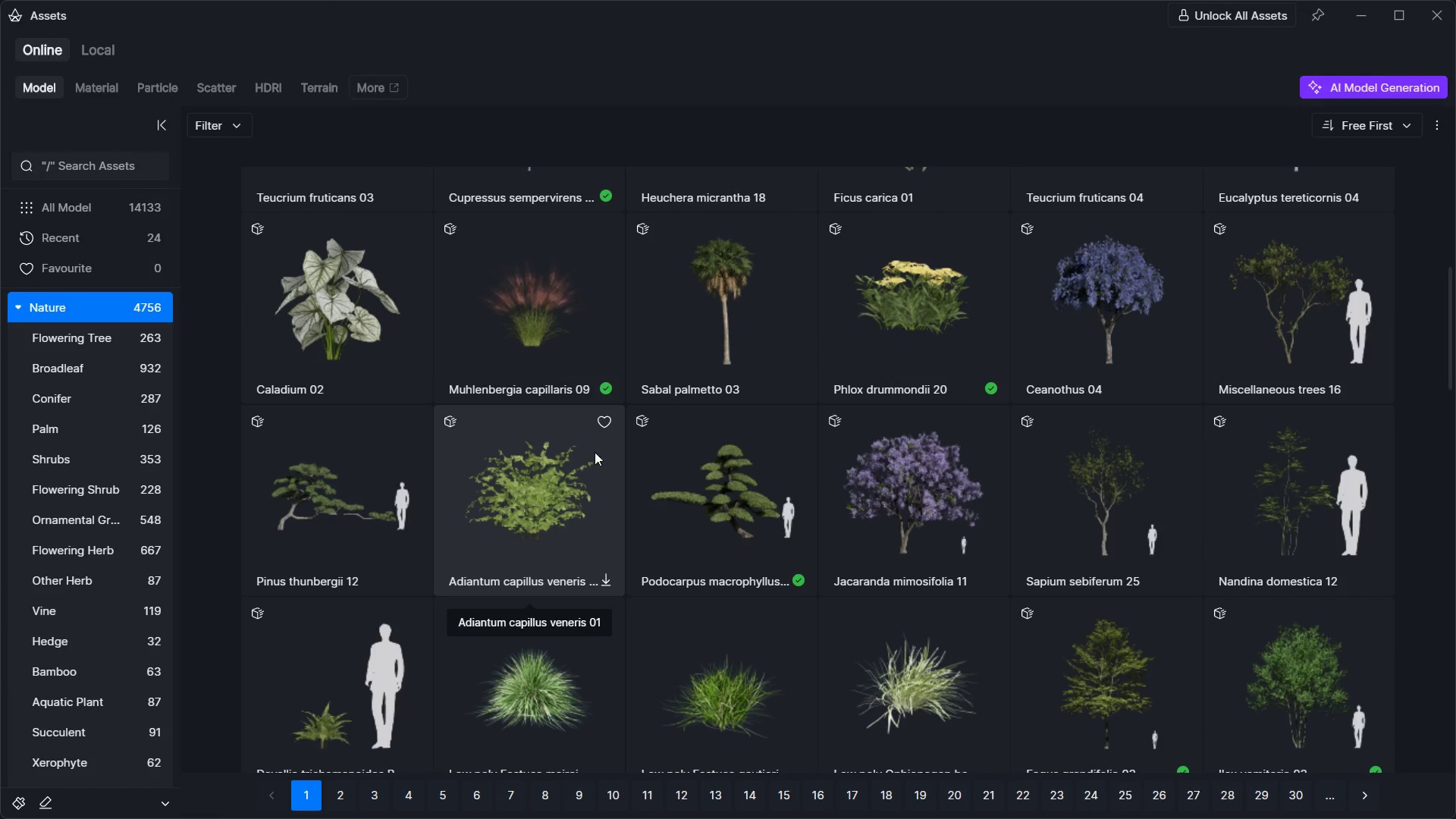 
left_click([548, 341])
 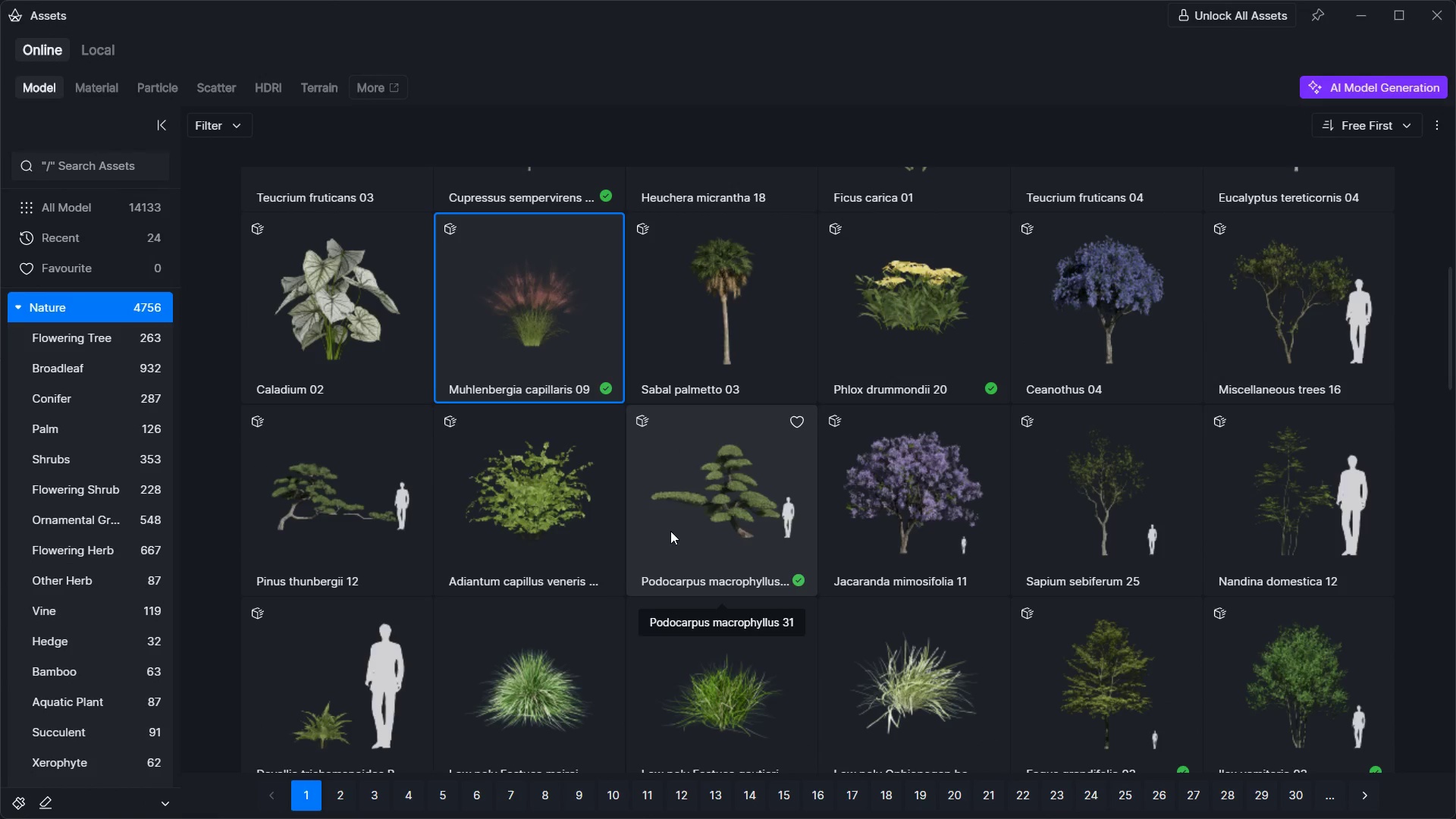 
scroll: coordinate [588, 493], scroll_direction: down, amount: 19.0
 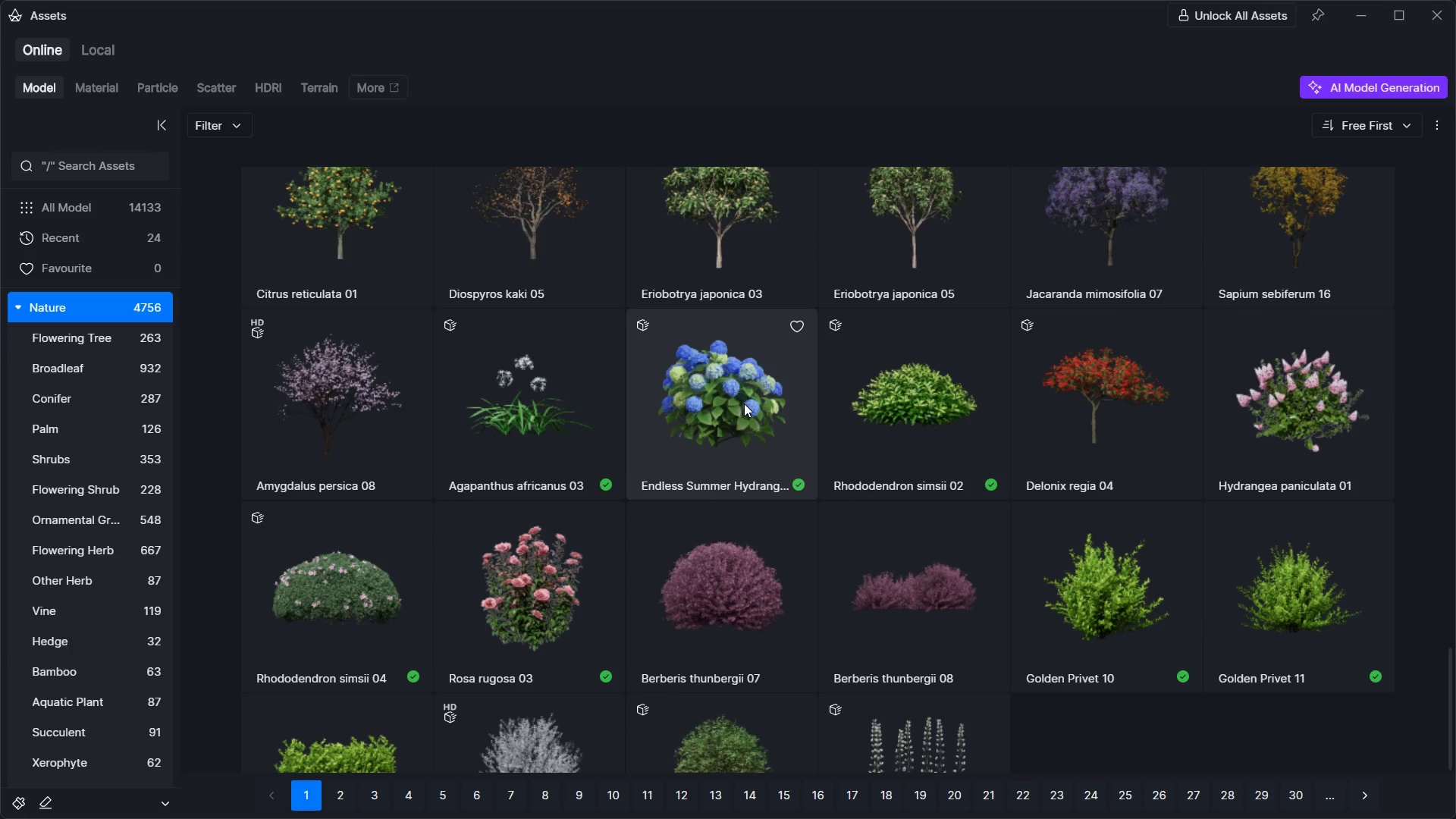 
double_click([555, 423])
 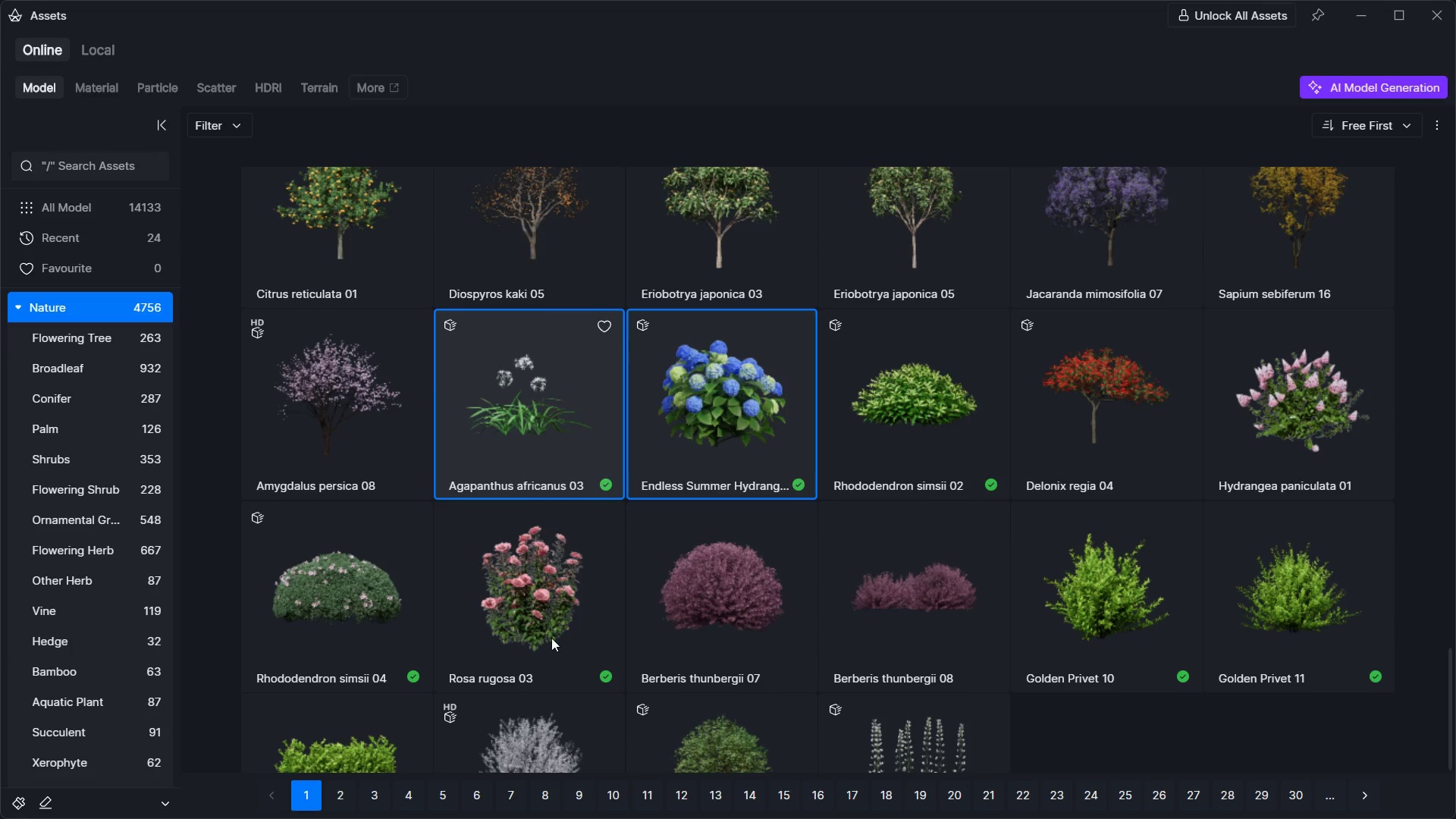 
triple_click([551, 638])
 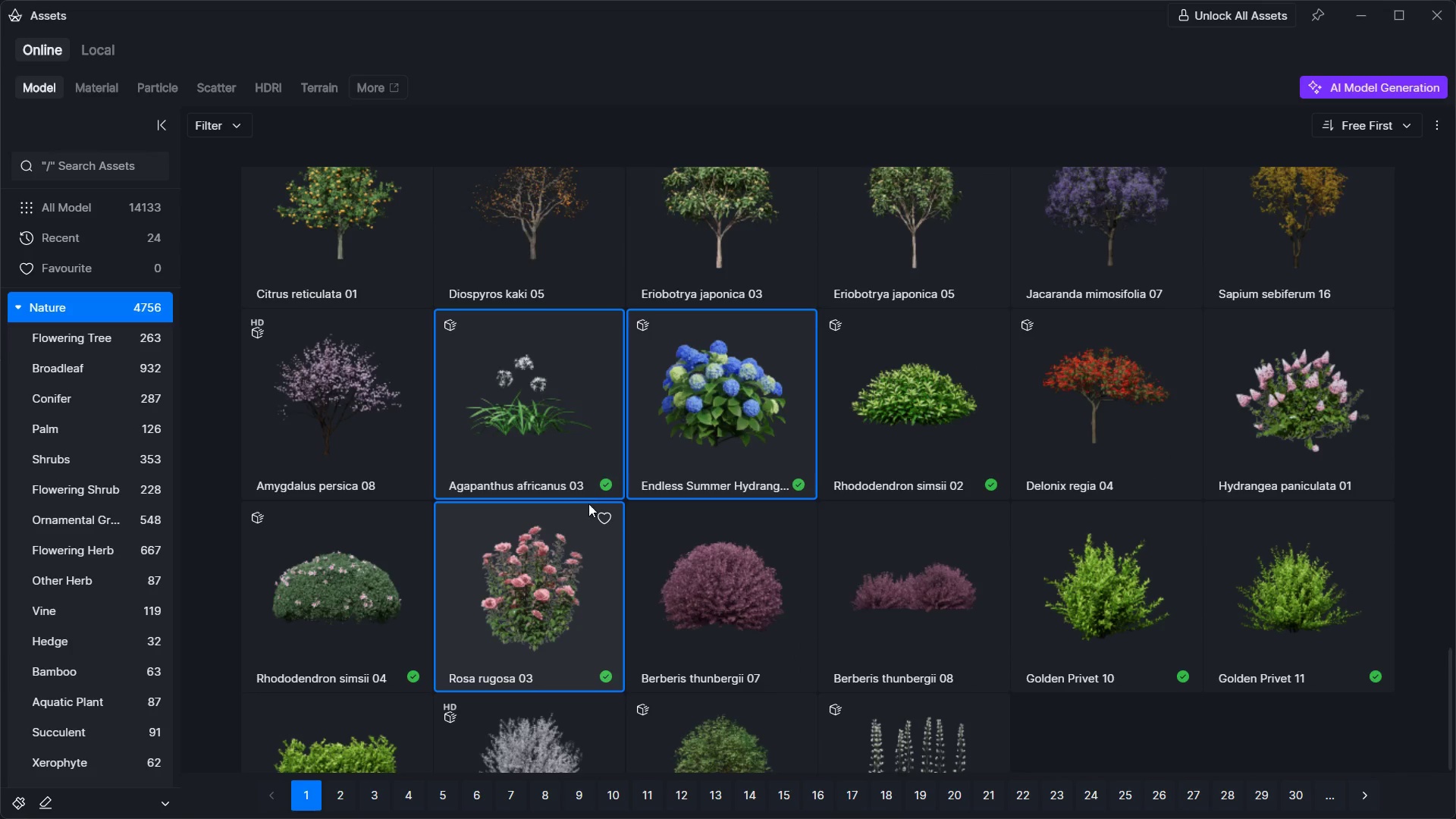 
scroll: coordinate [590, 493], scroll_direction: down, amount: 3.0
 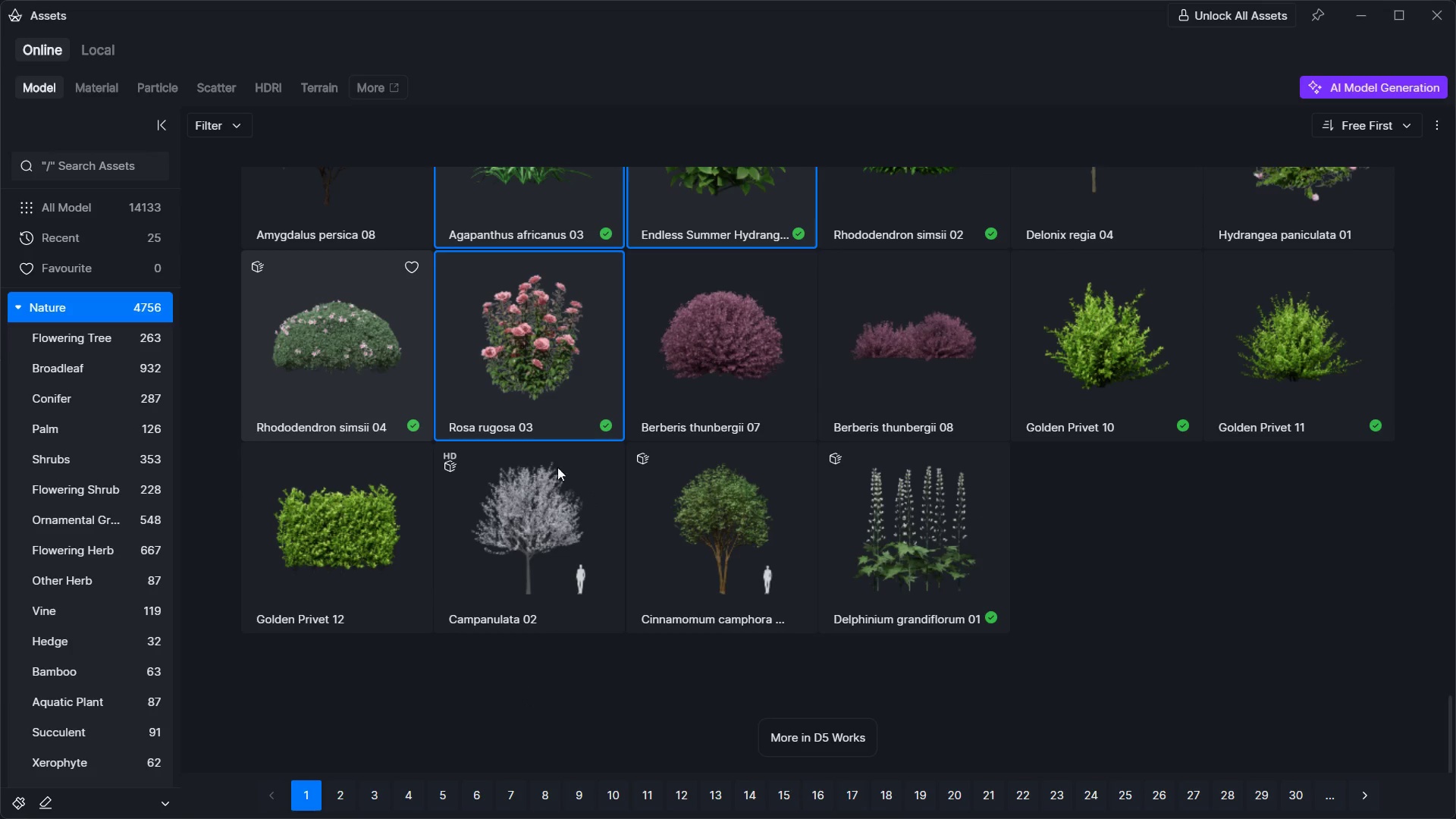 
double_click([907, 570])
 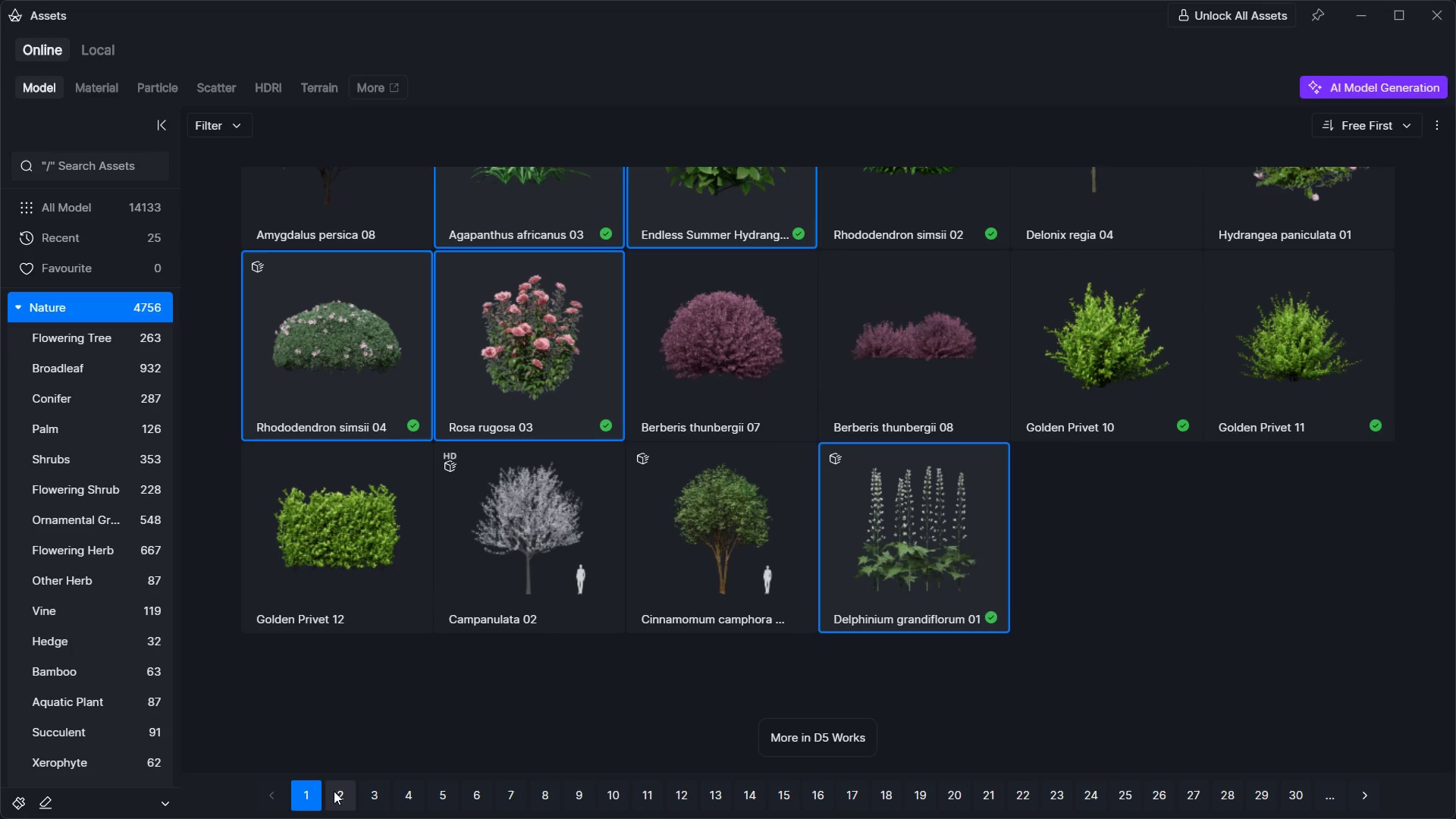 
left_click([339, 794])
 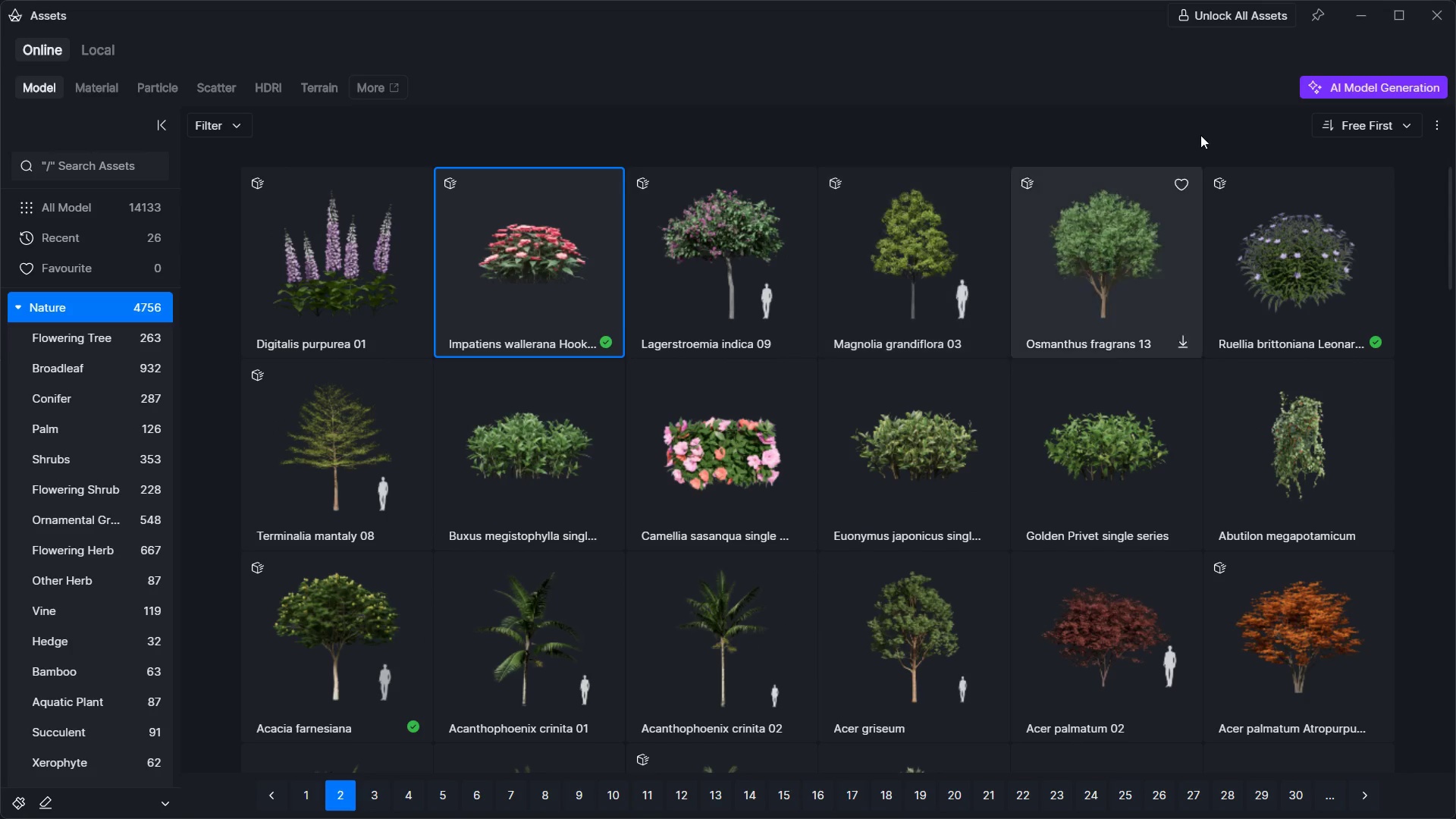 
left_click([1363, 14])
 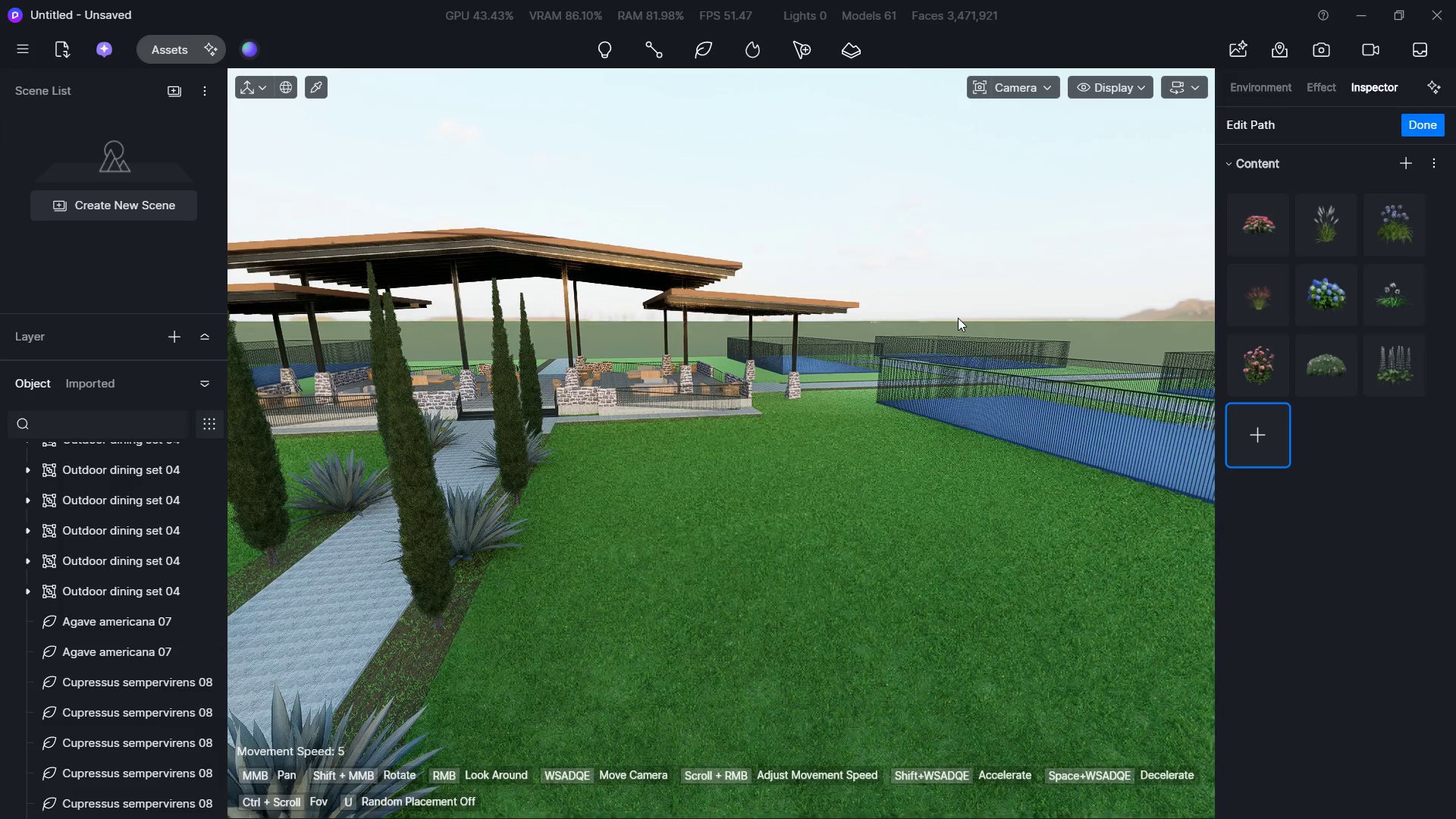 
hold_key(key=ShiftLeft, duration=0.75)
 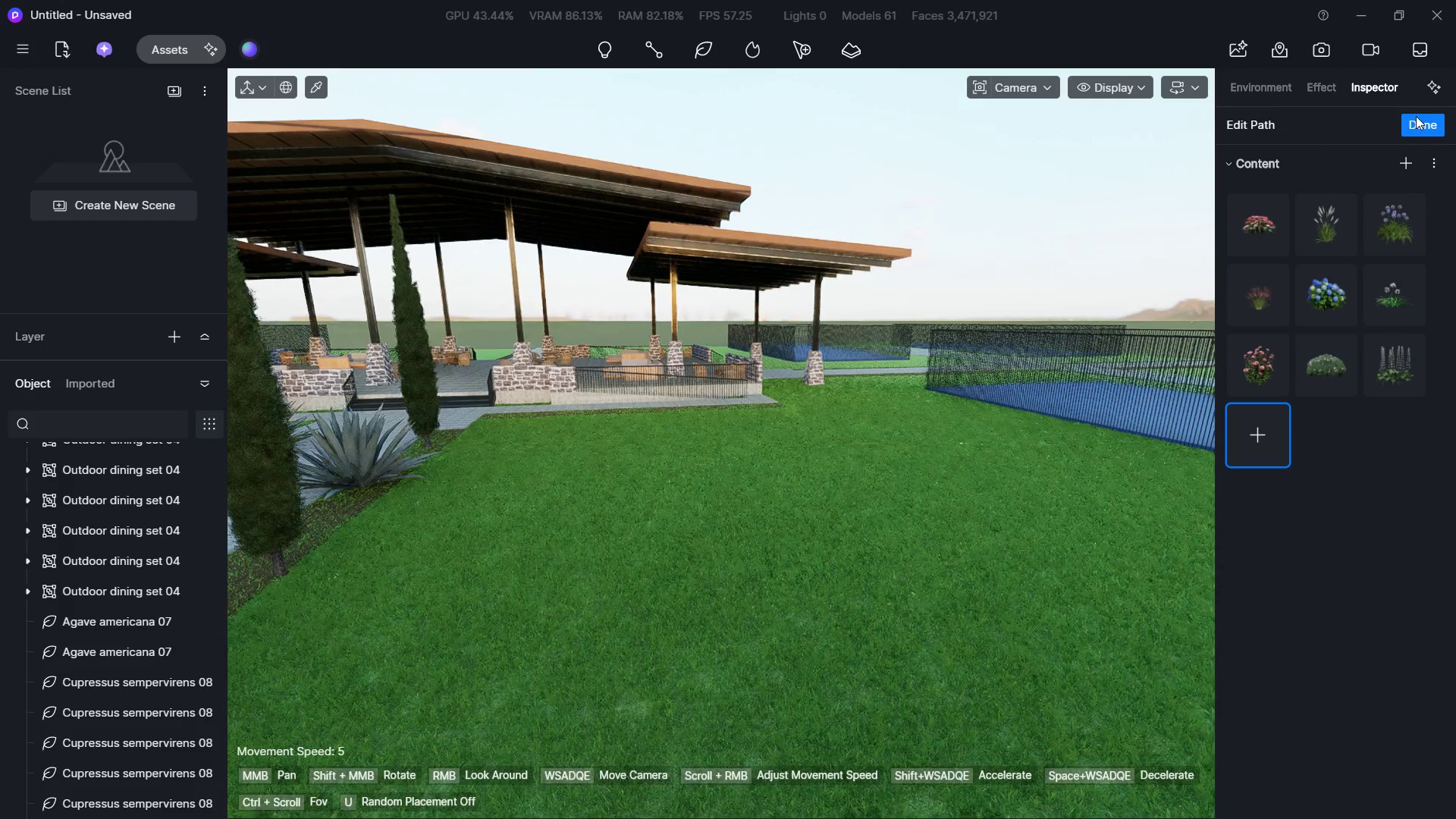 
hold_key(key=W, duration=0.69)
 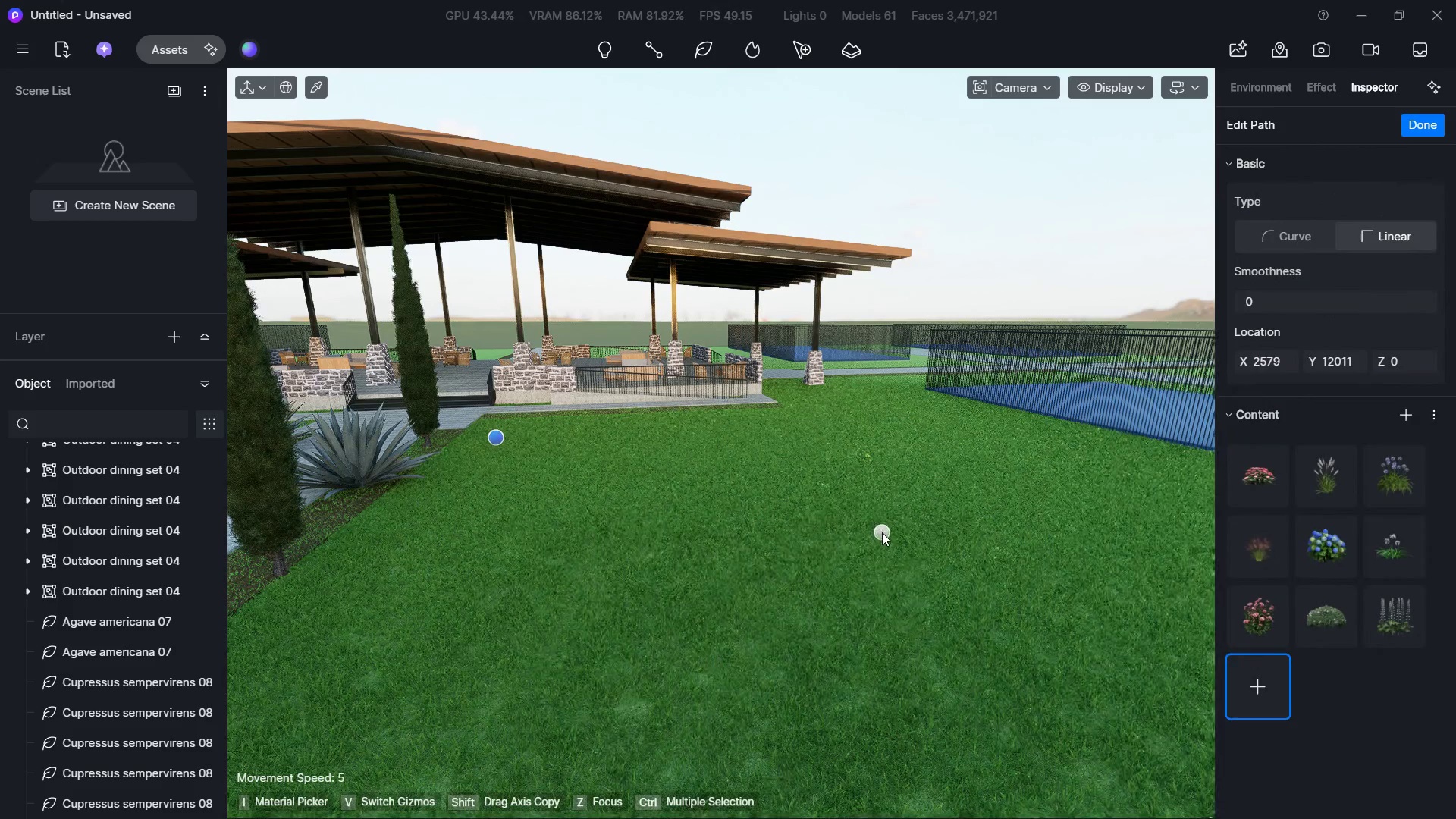 
left_click([1307, 247])
 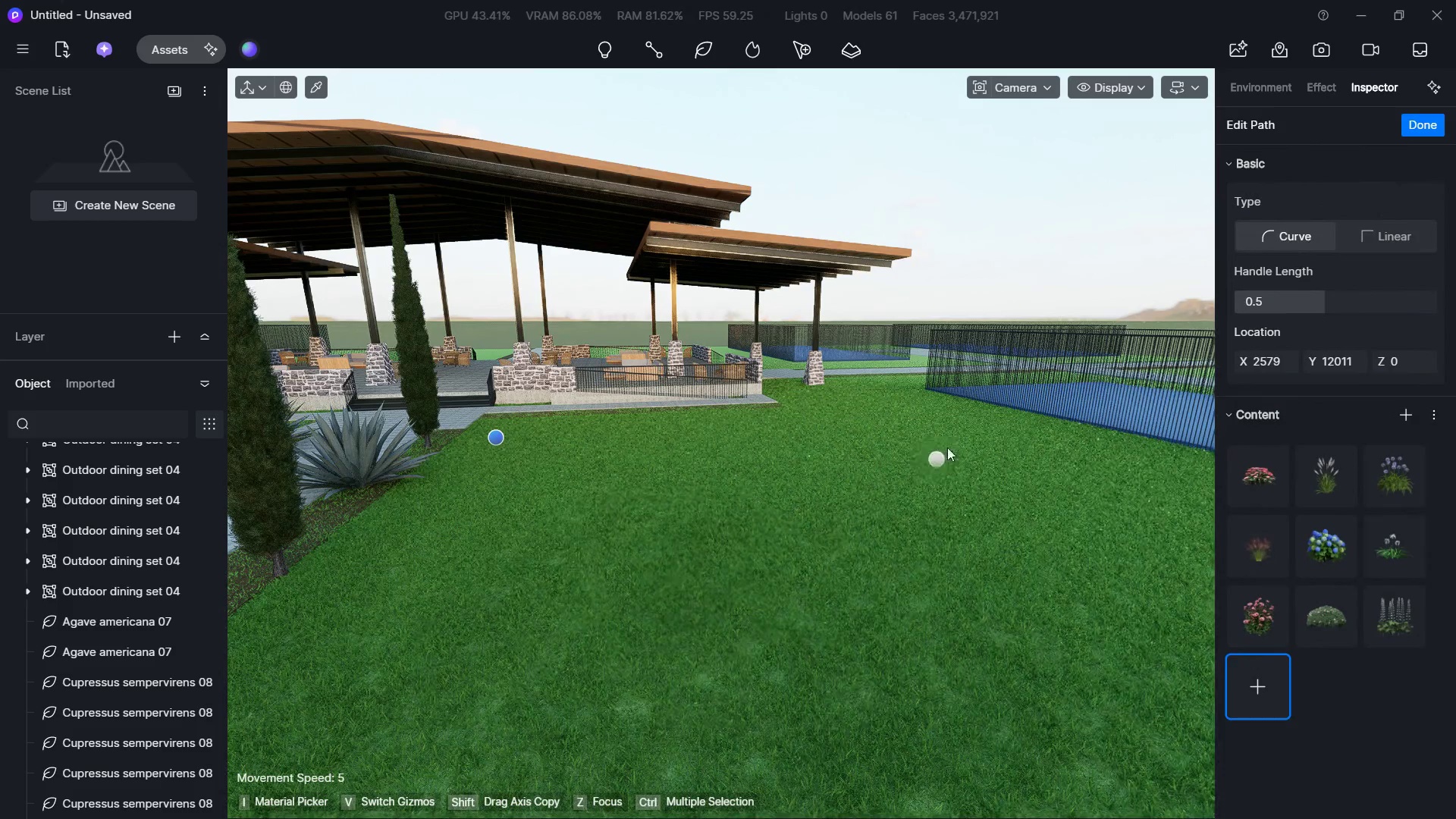 
left_click([952, 447])
 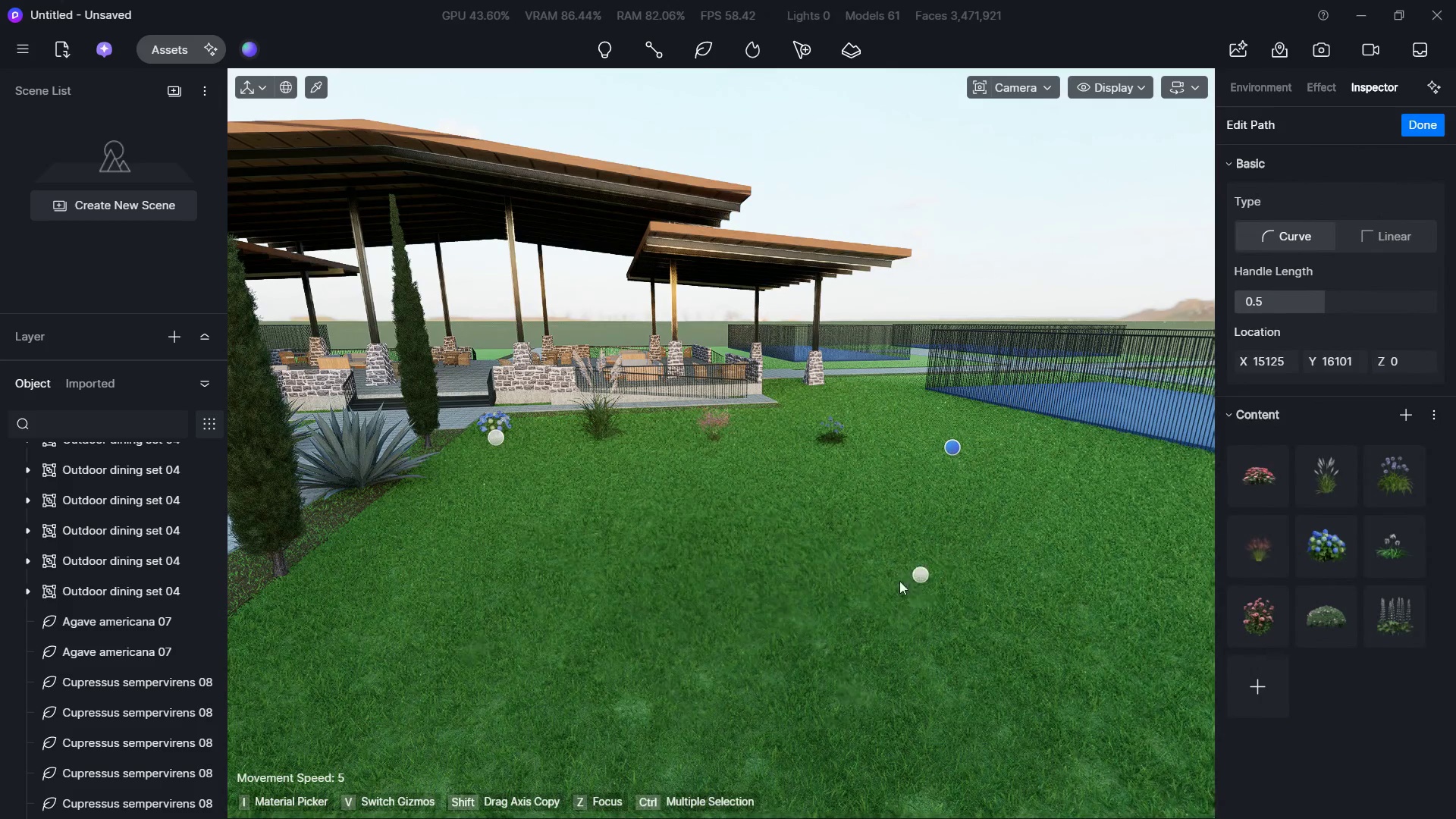 
left_click([813, 625])
 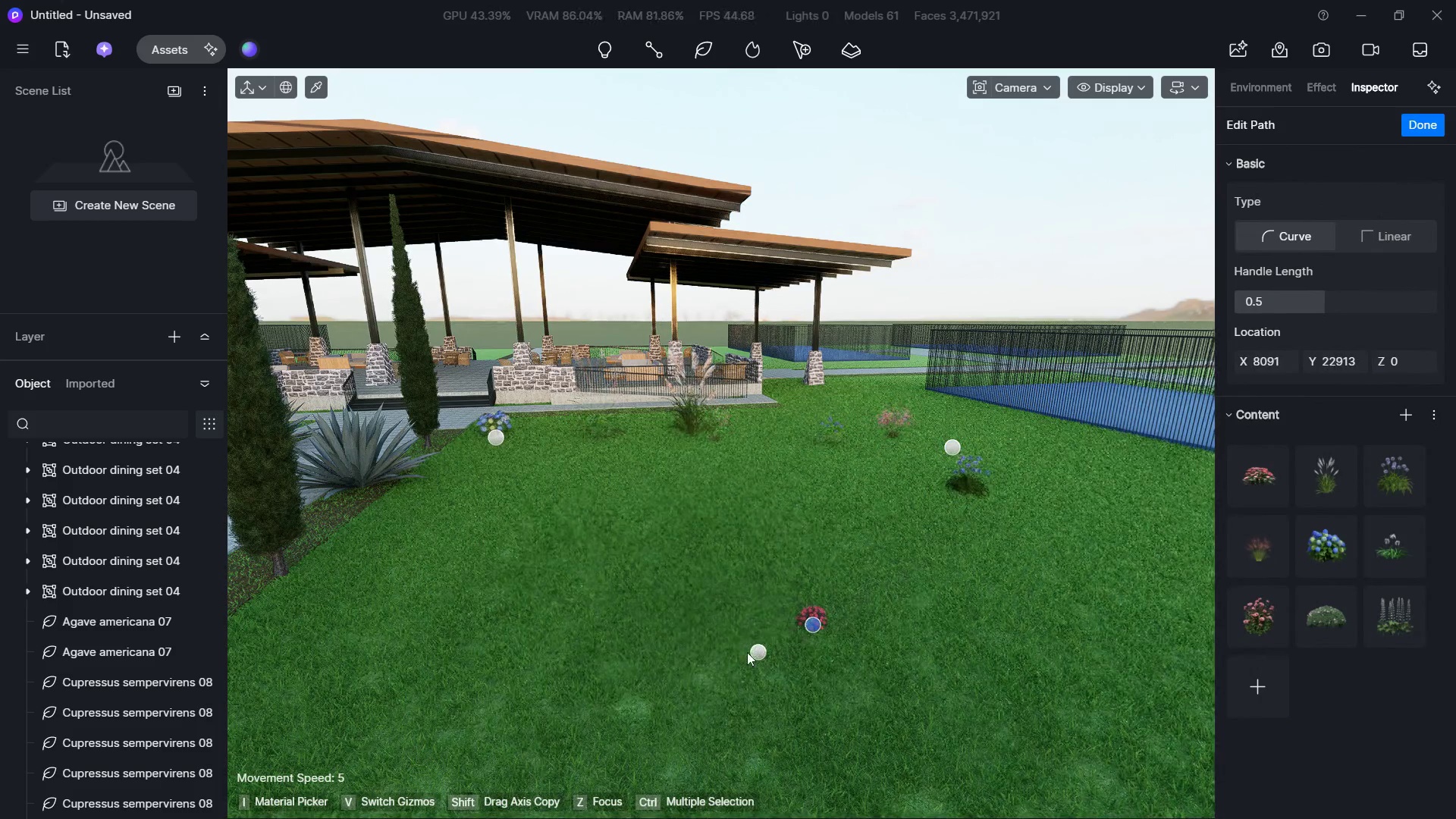 
hold_key(key=S, duration=0.8)
 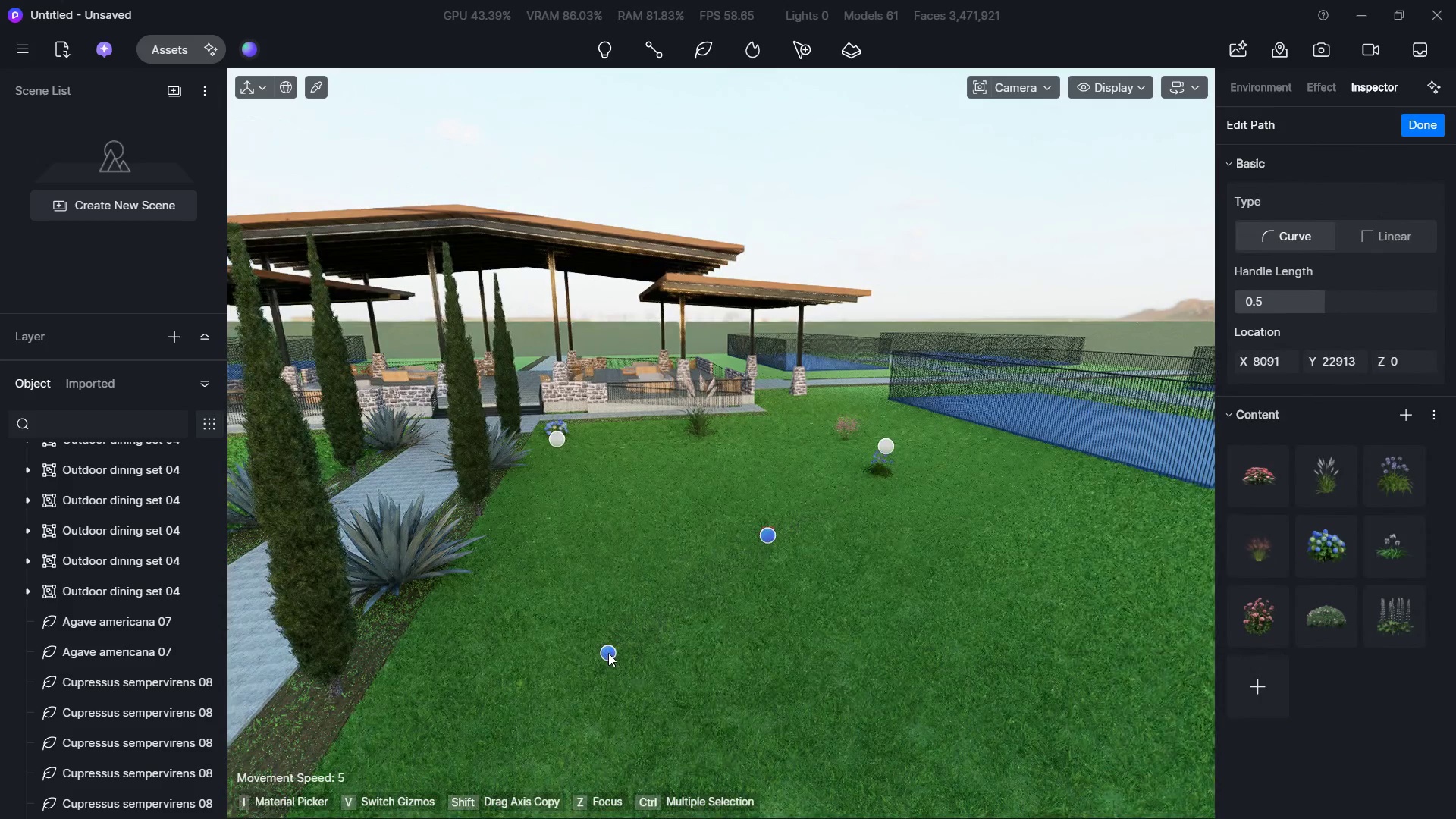 
hold_key(key=ShiftLeft, duration=0.41)
 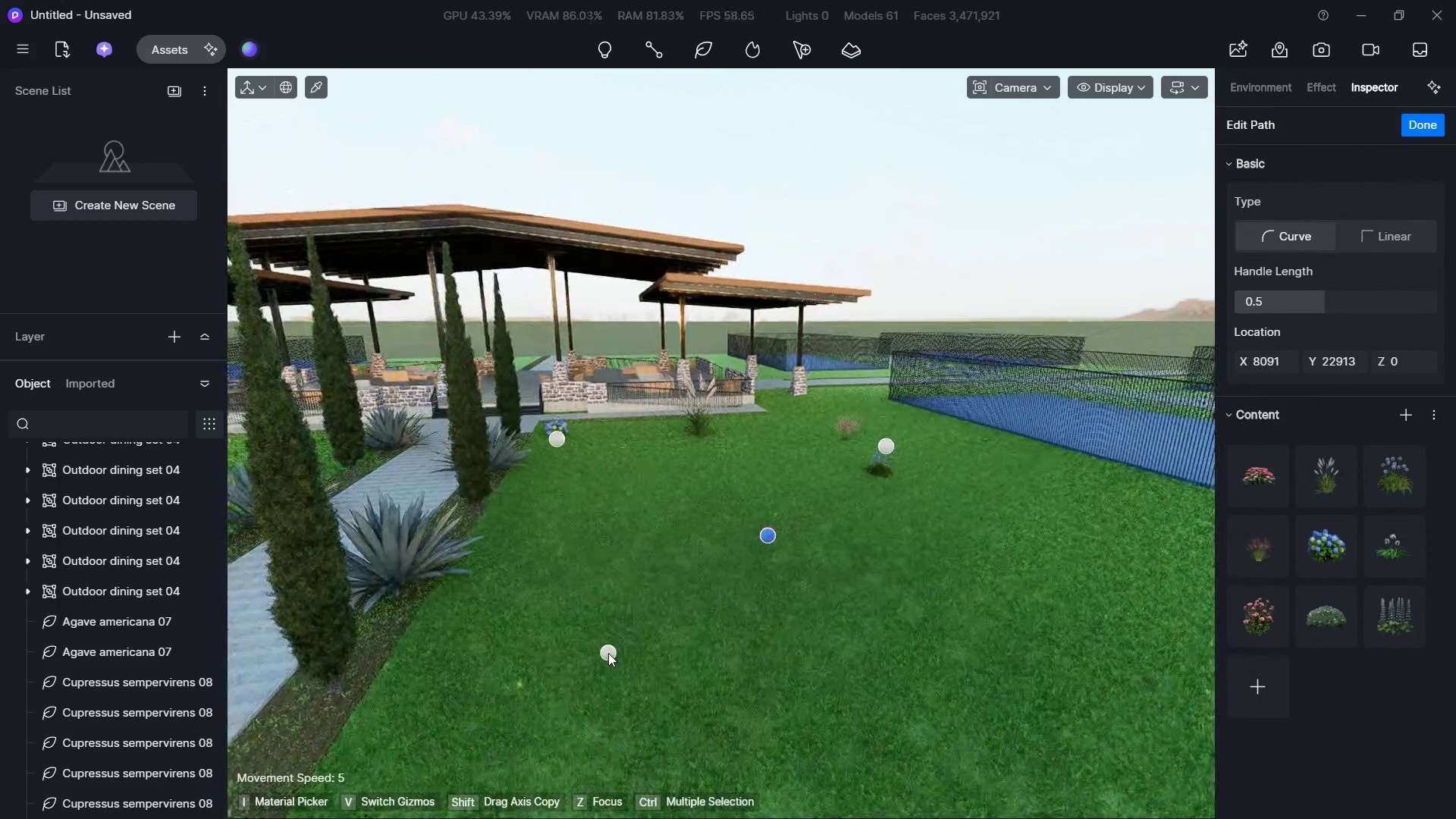 
left_click([608, 653])
 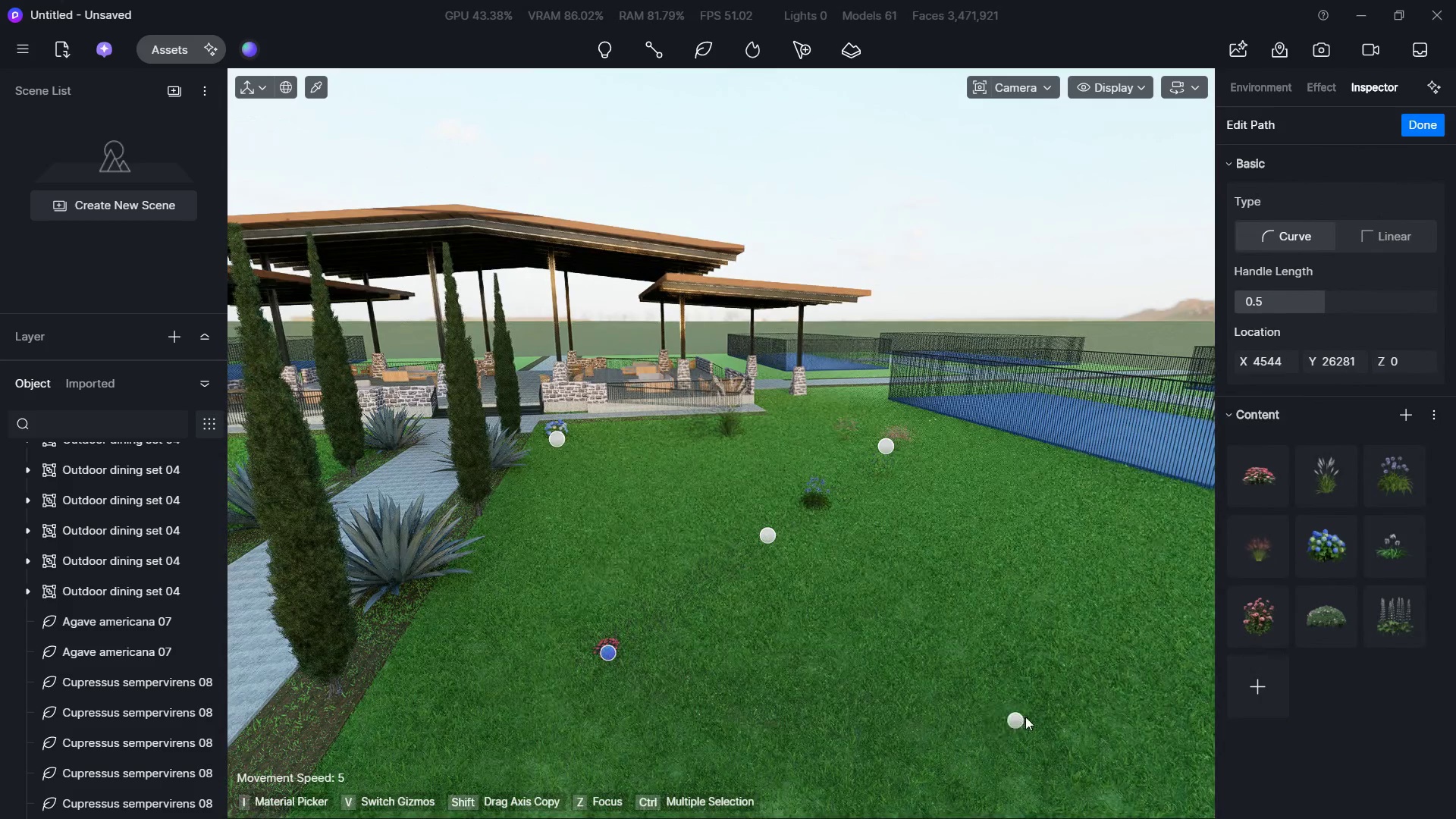 
left_click([1051, 708])
 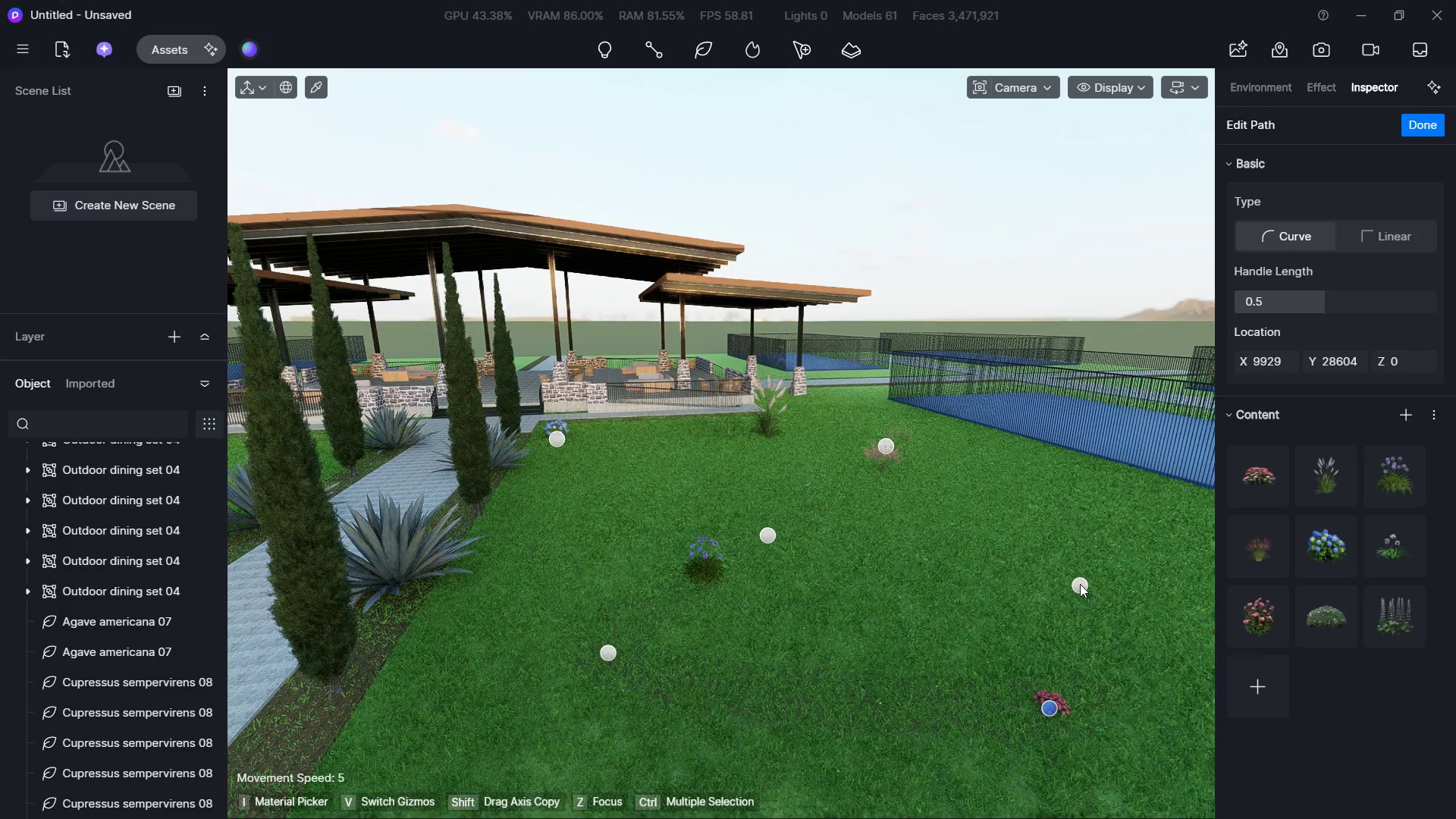 
key(D)
 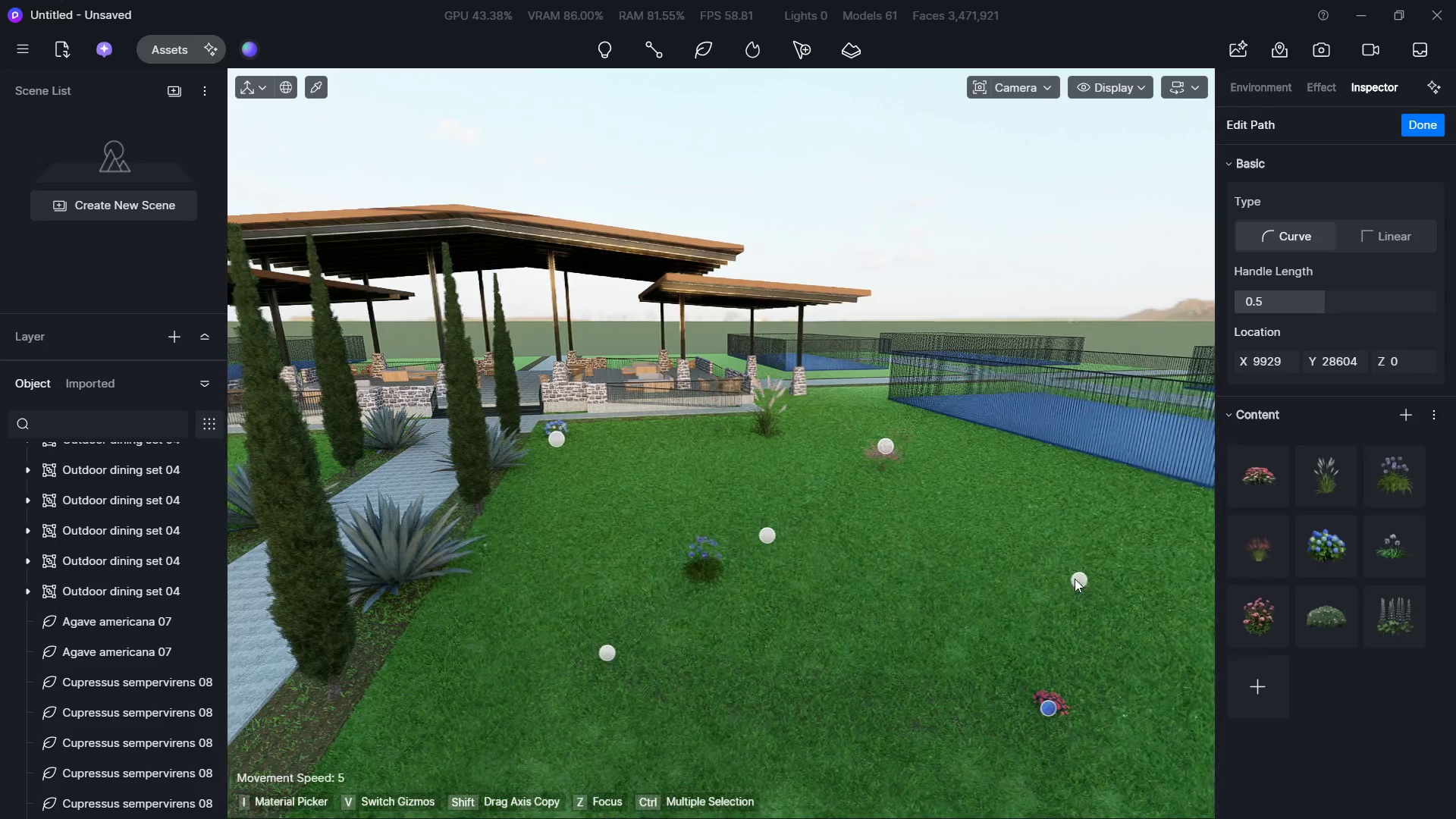 
hold_key(key=S, duration=1.02)
 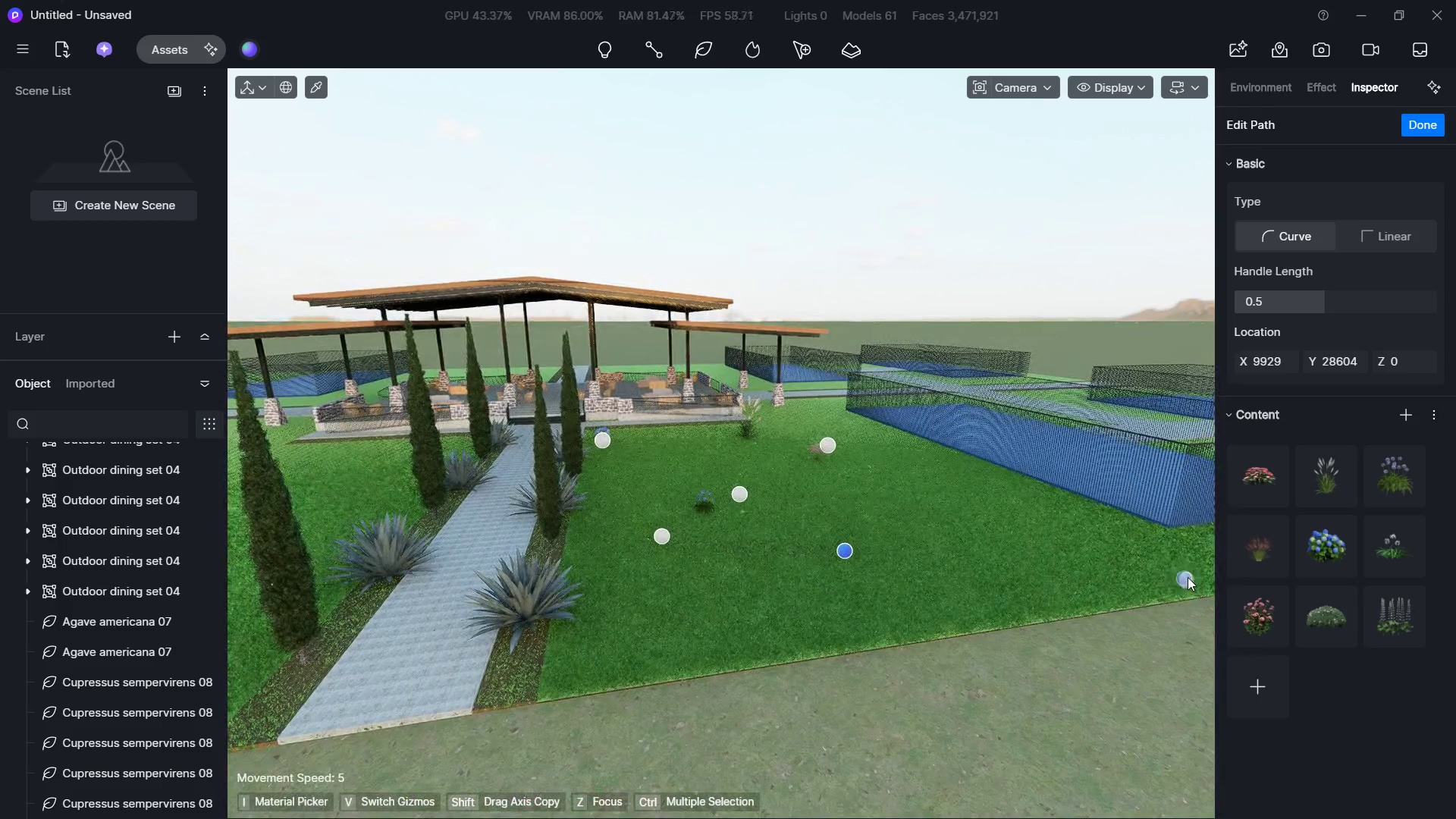 
hold_key(key=ShiftLeft, duration=0.78)
 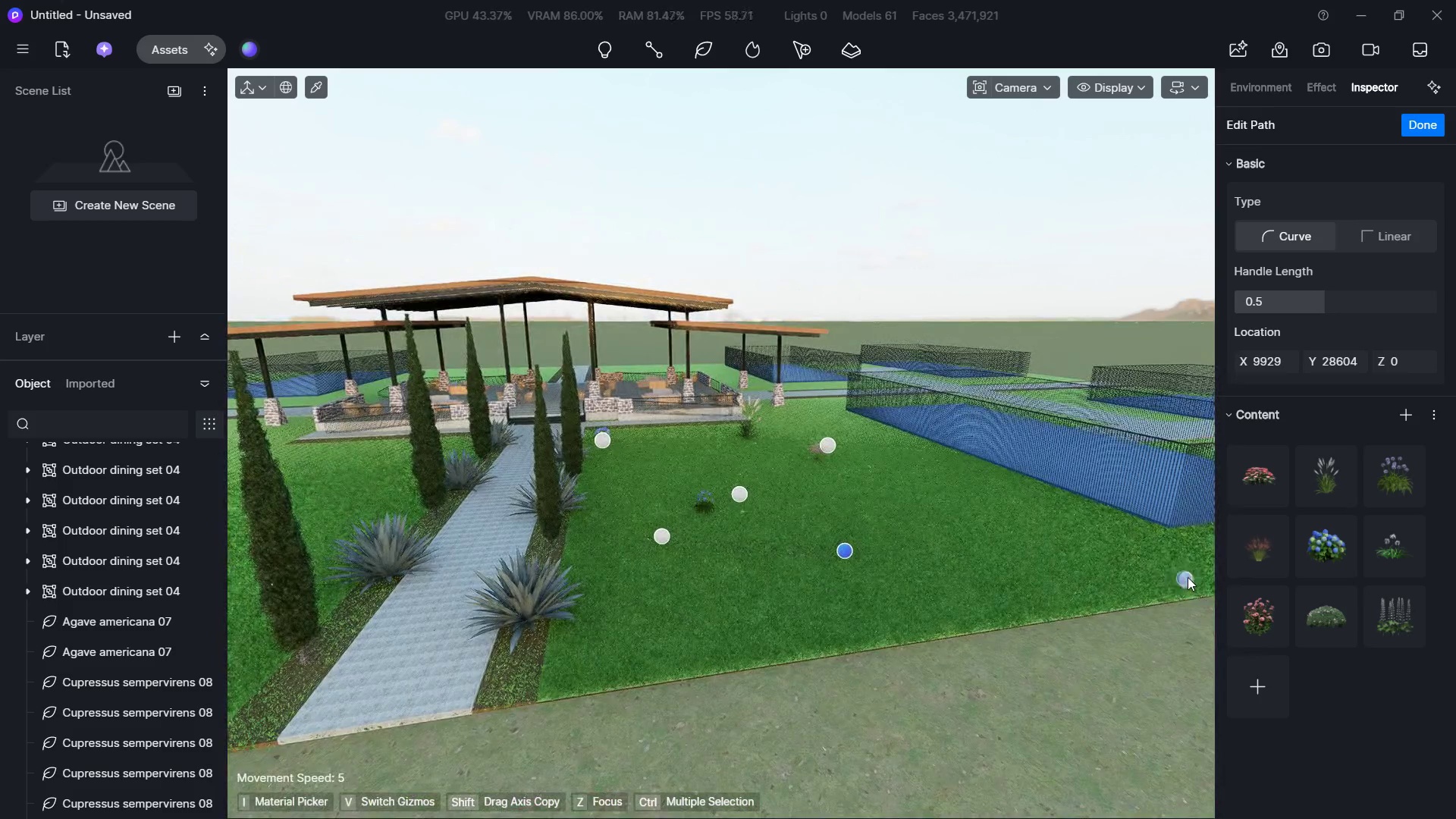 
left_click([1189, 576])
 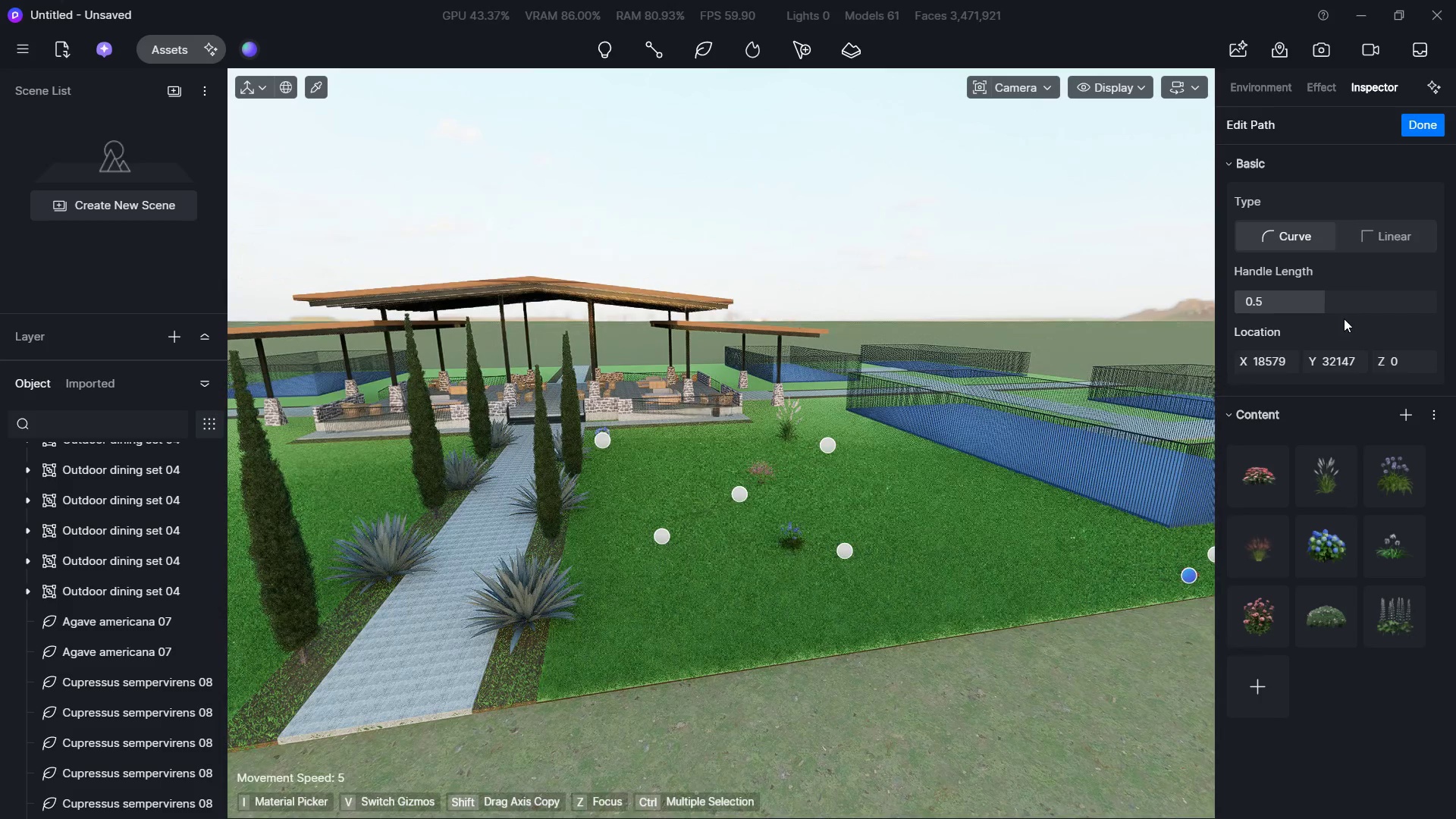 
left_click([1432, 124])
 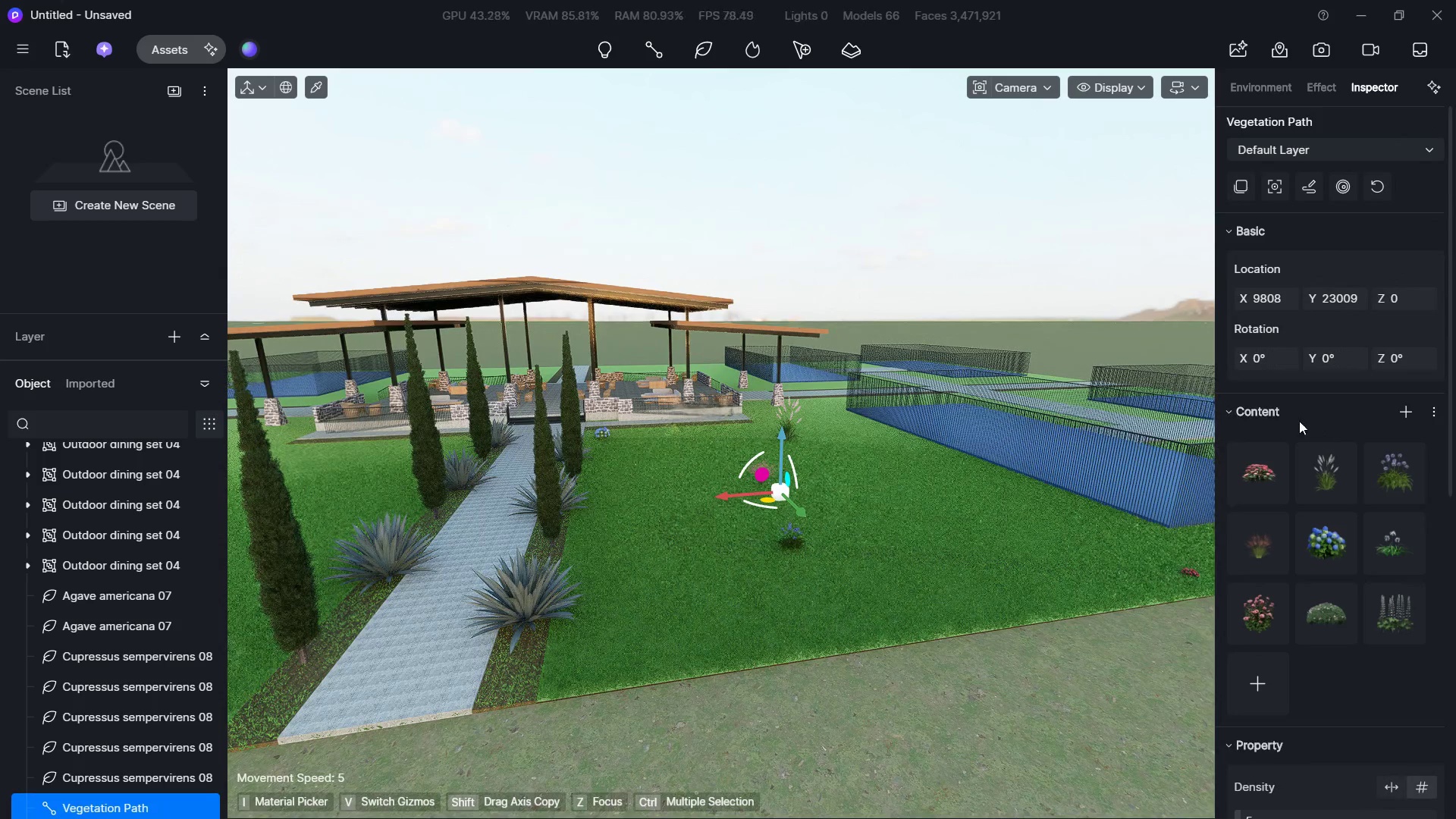 
scroll: coordinate [1298, 411], scroll_direction: down, amount: 2.0
 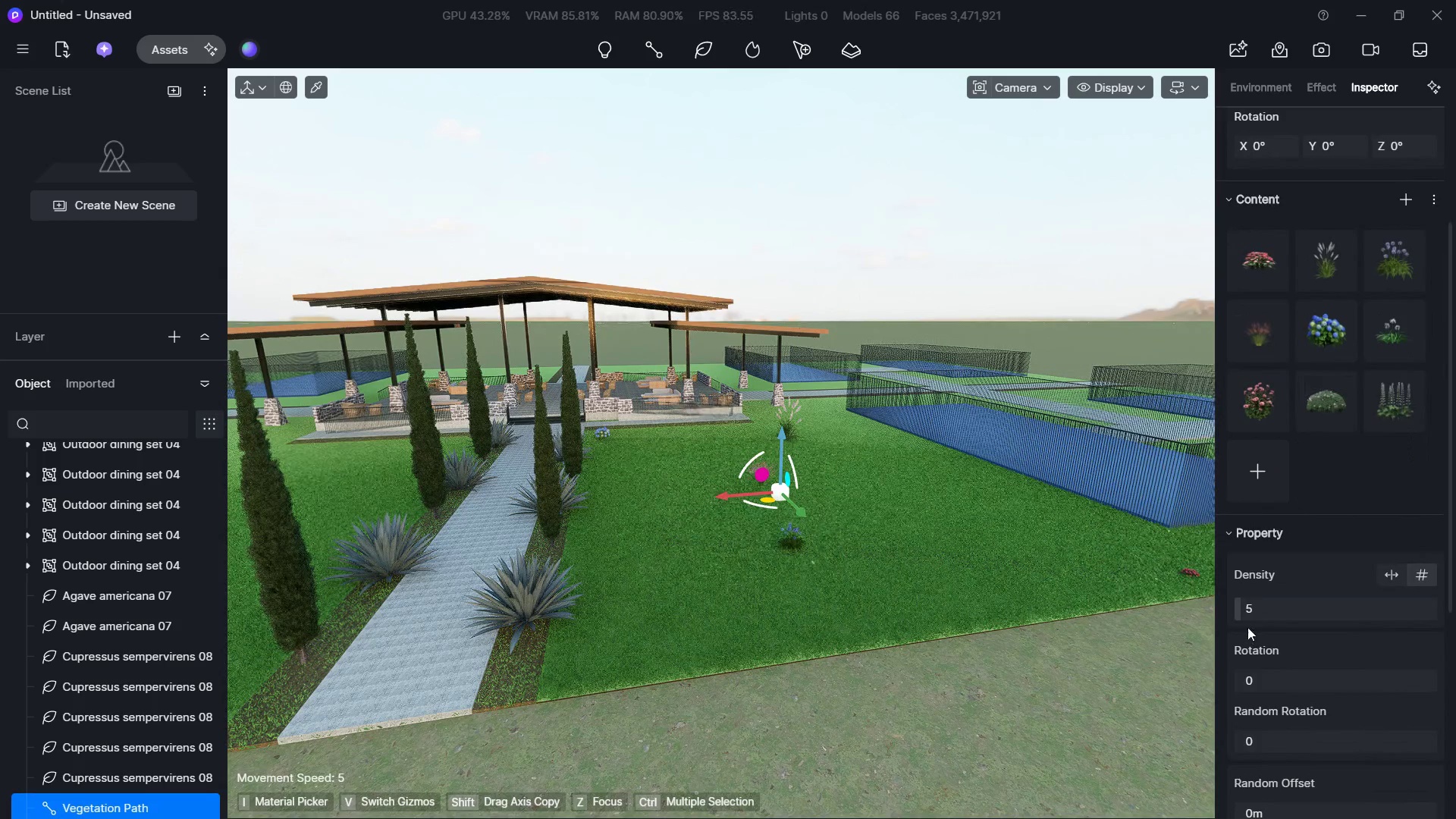 
left_click_drag(start_coordinate=[1260, 608], to_coordinate=[1313, 607])
 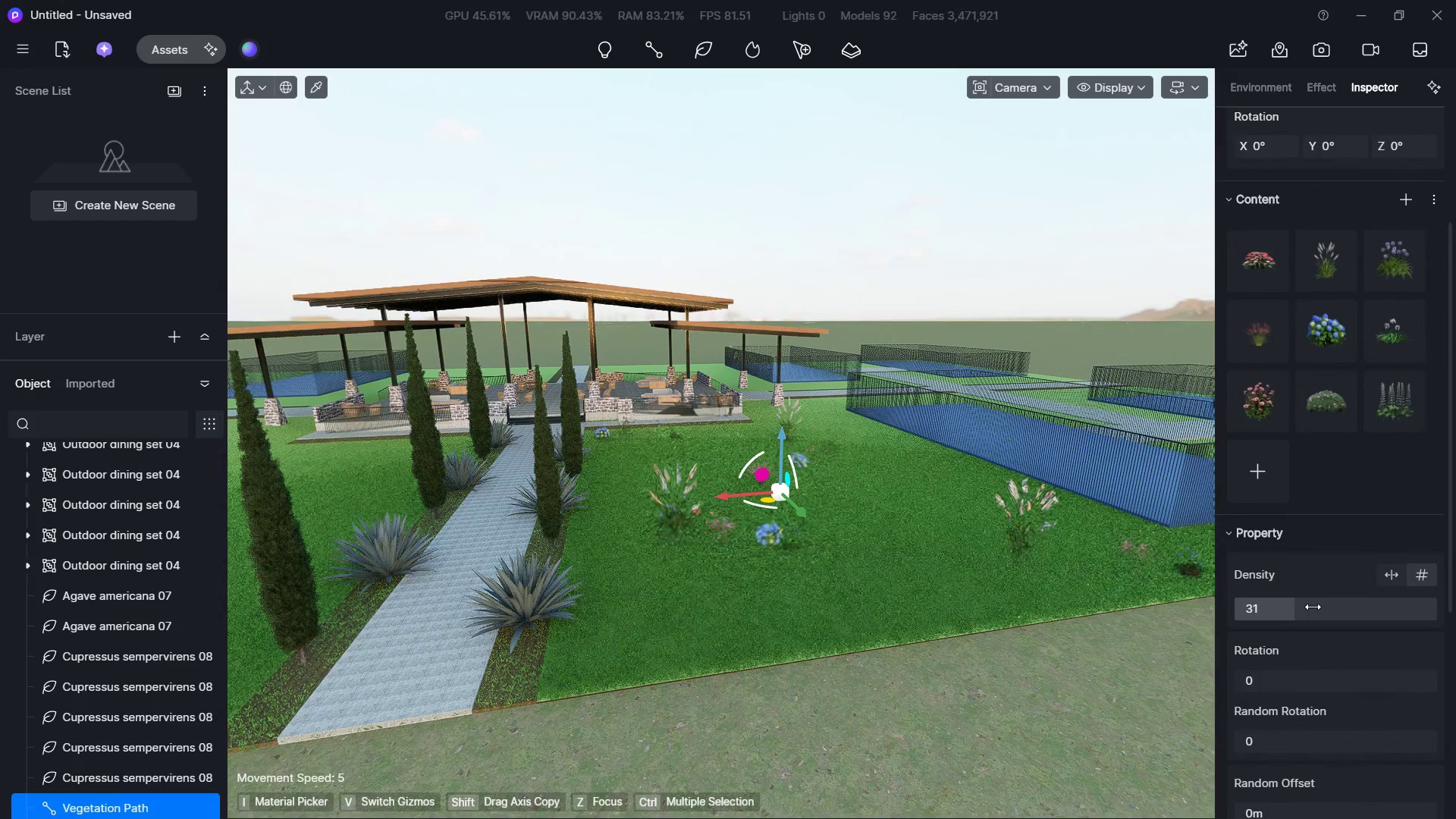 
left_click([1313, 607])
 